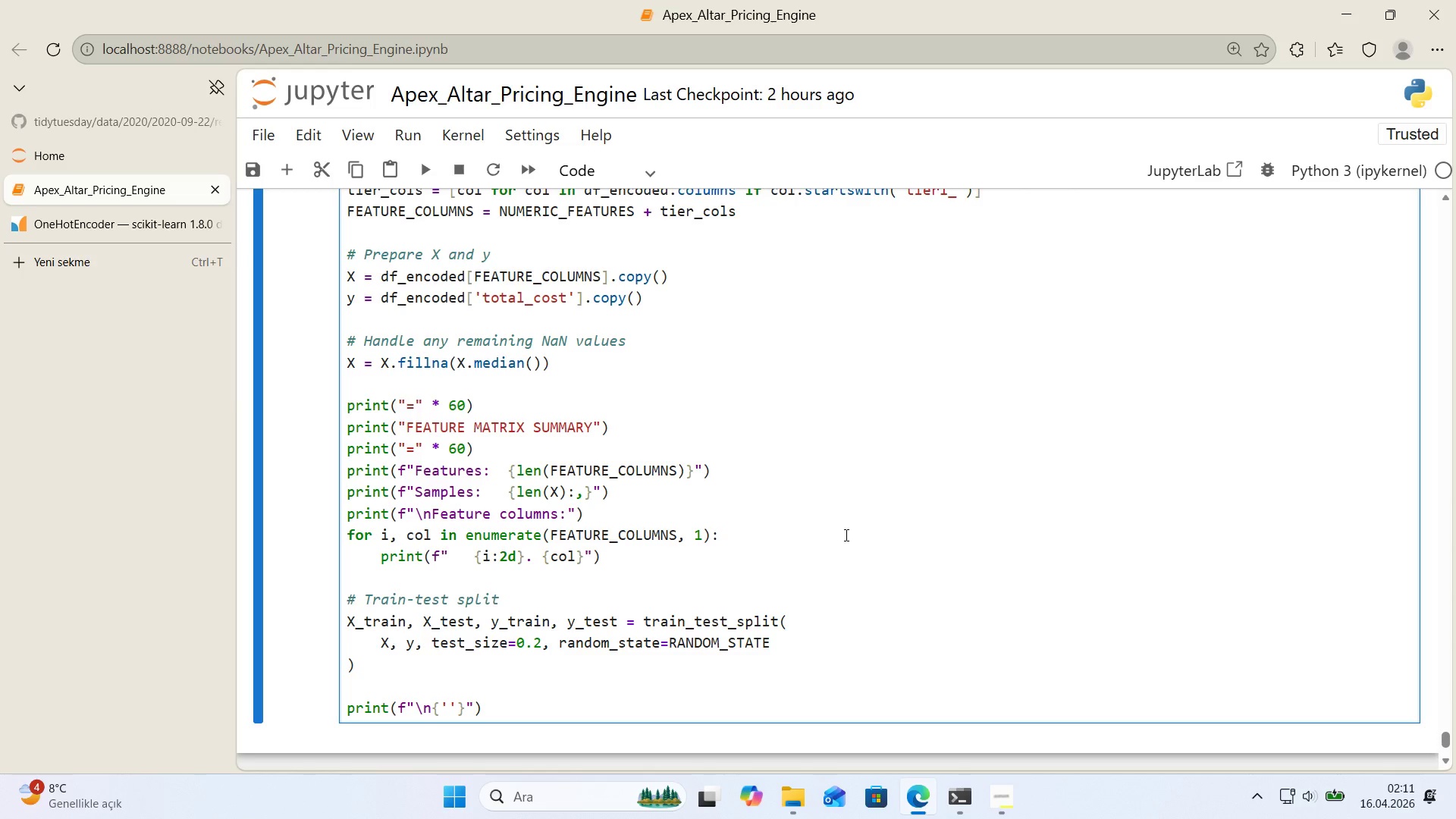 
key(Shift+0)
 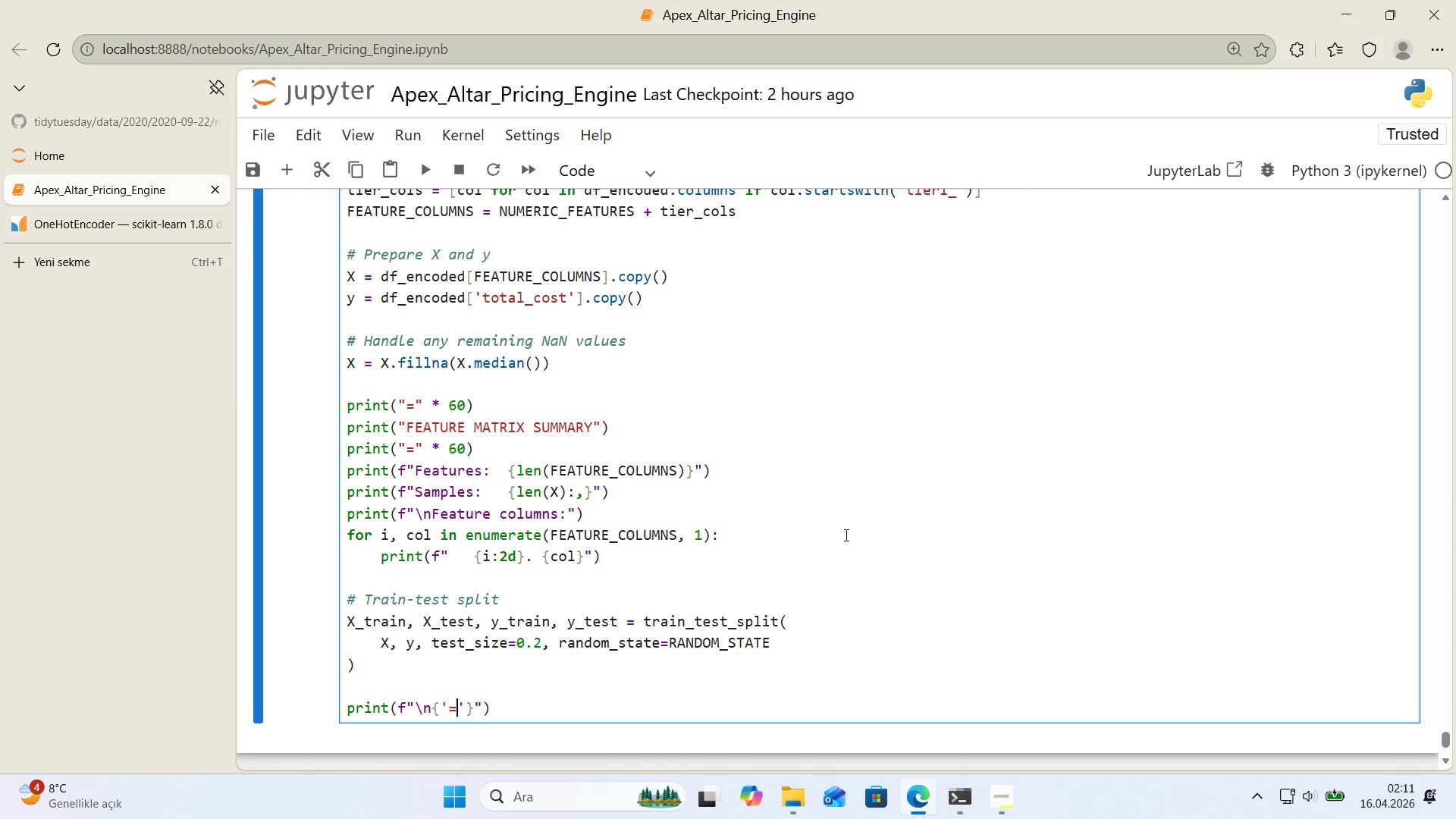 
key(ArrowRight)
 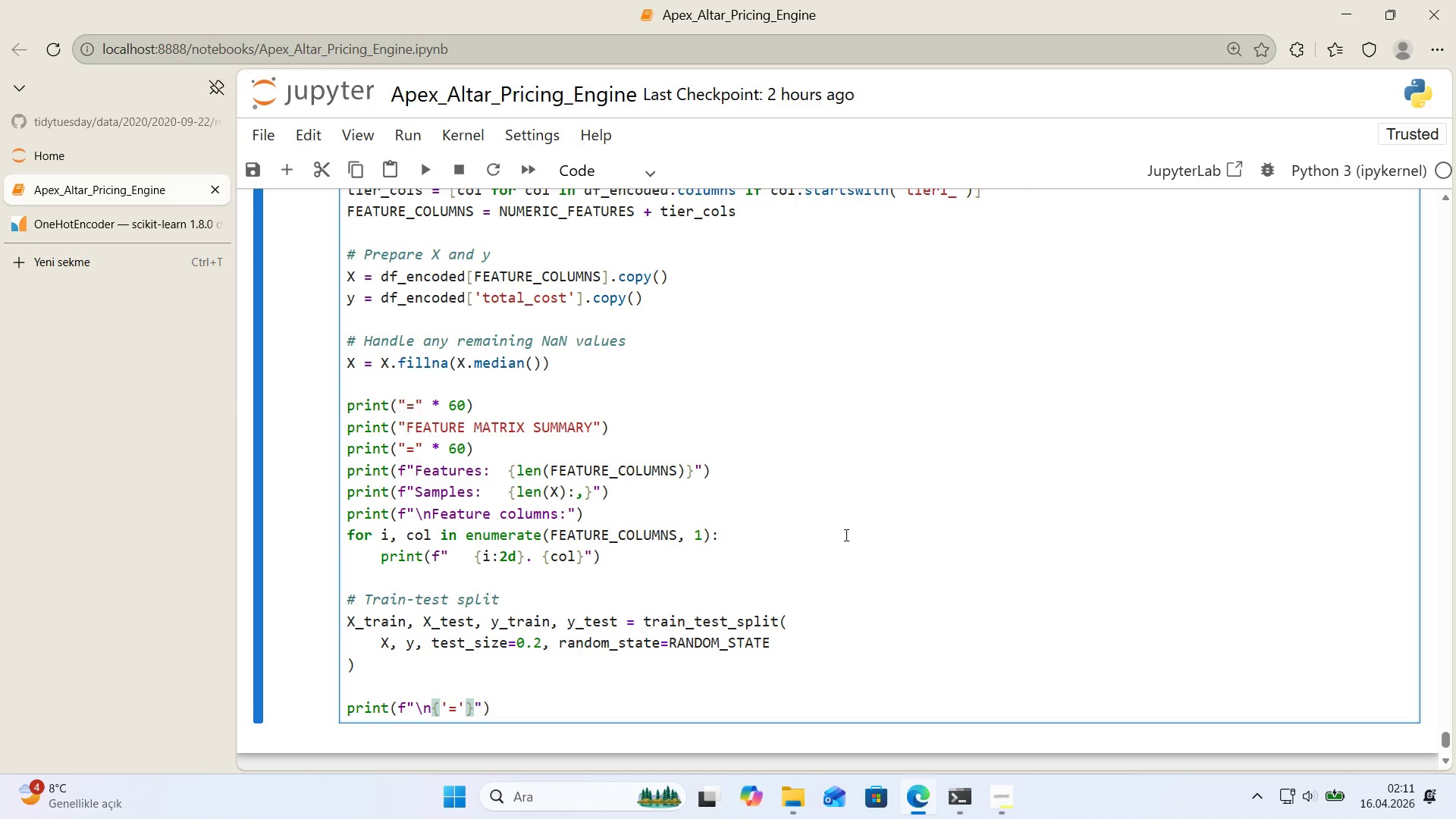 
key(Space)
 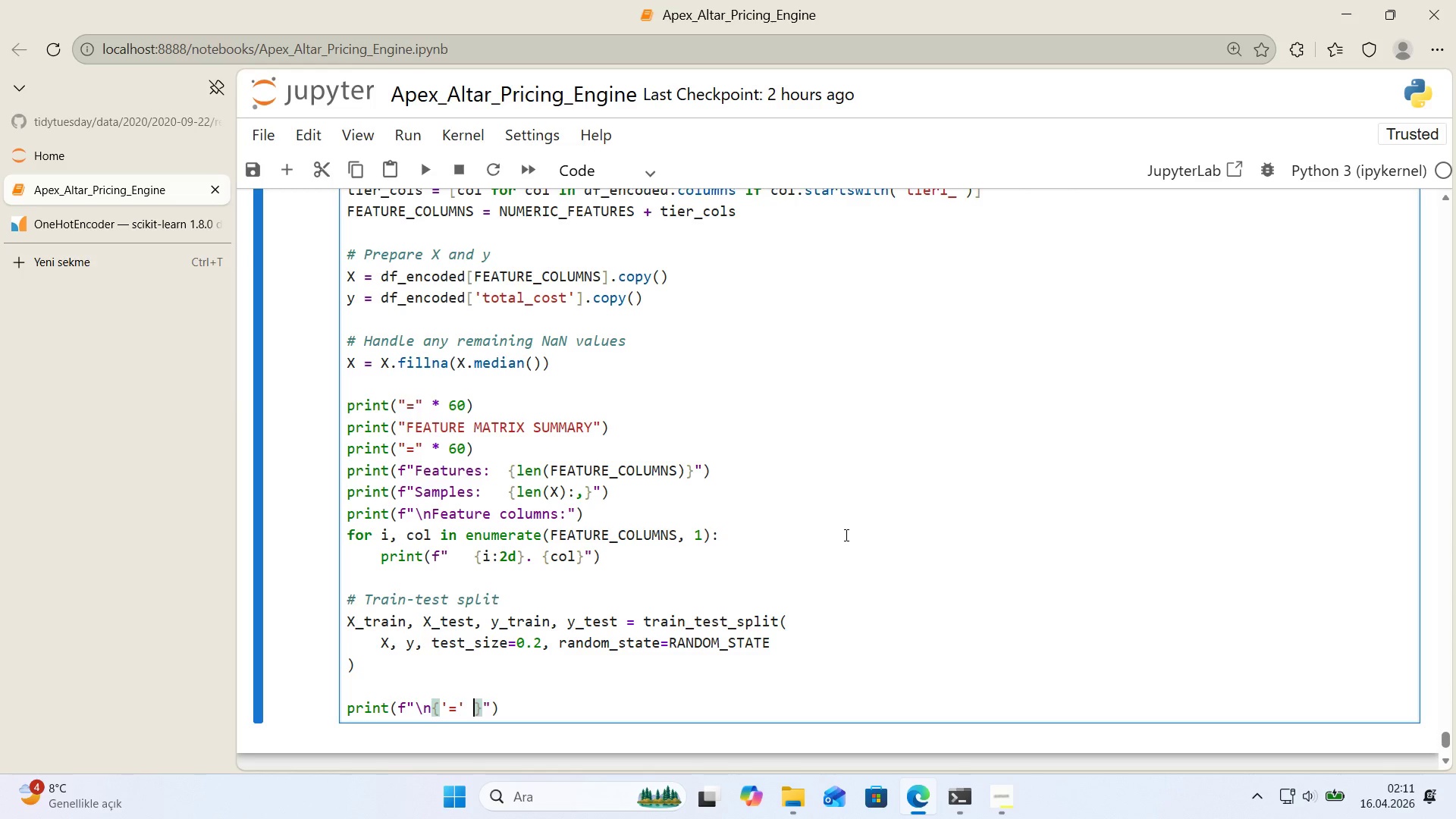 
key(NumpadMultiply)
 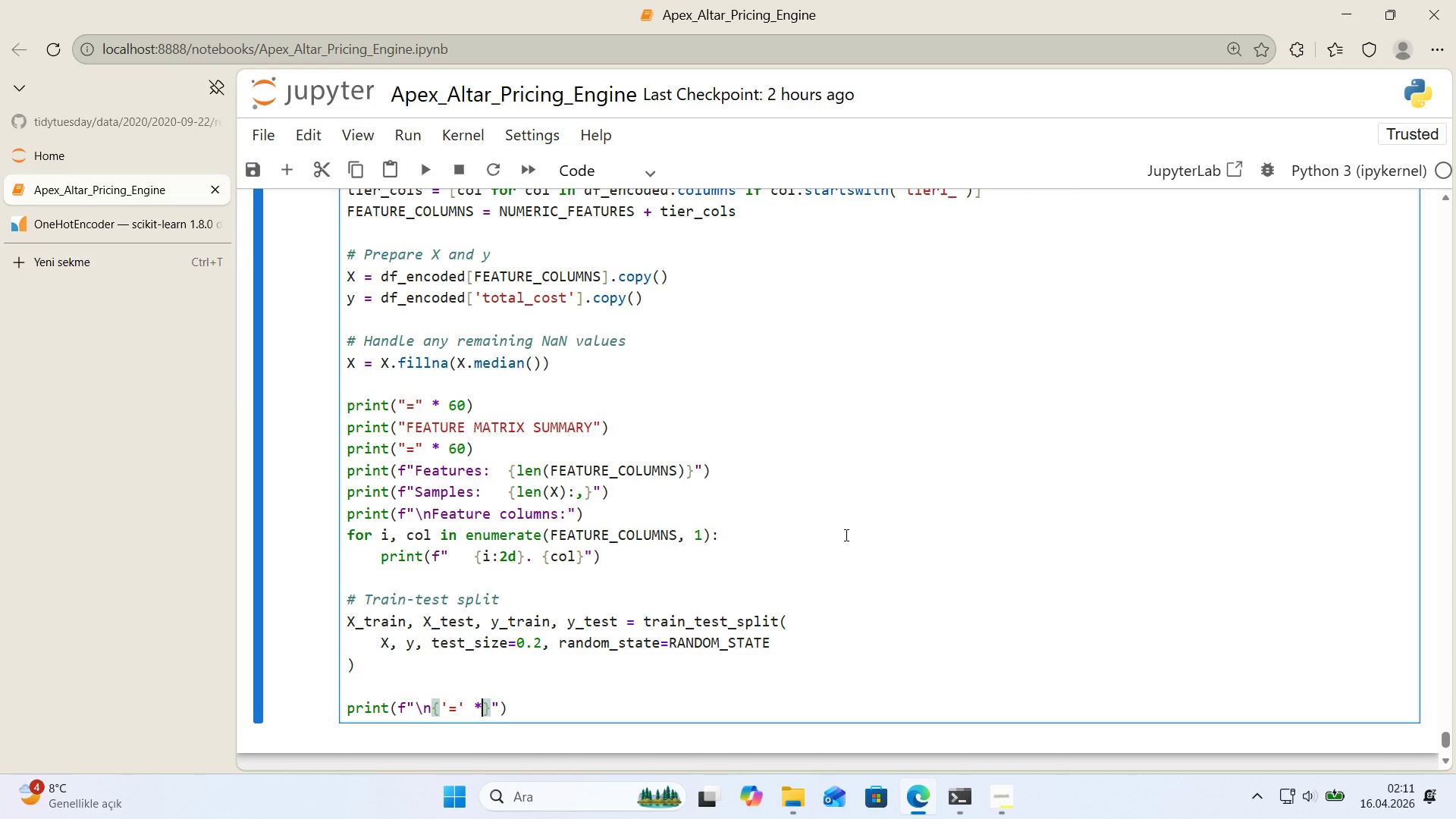 
key(Space)
 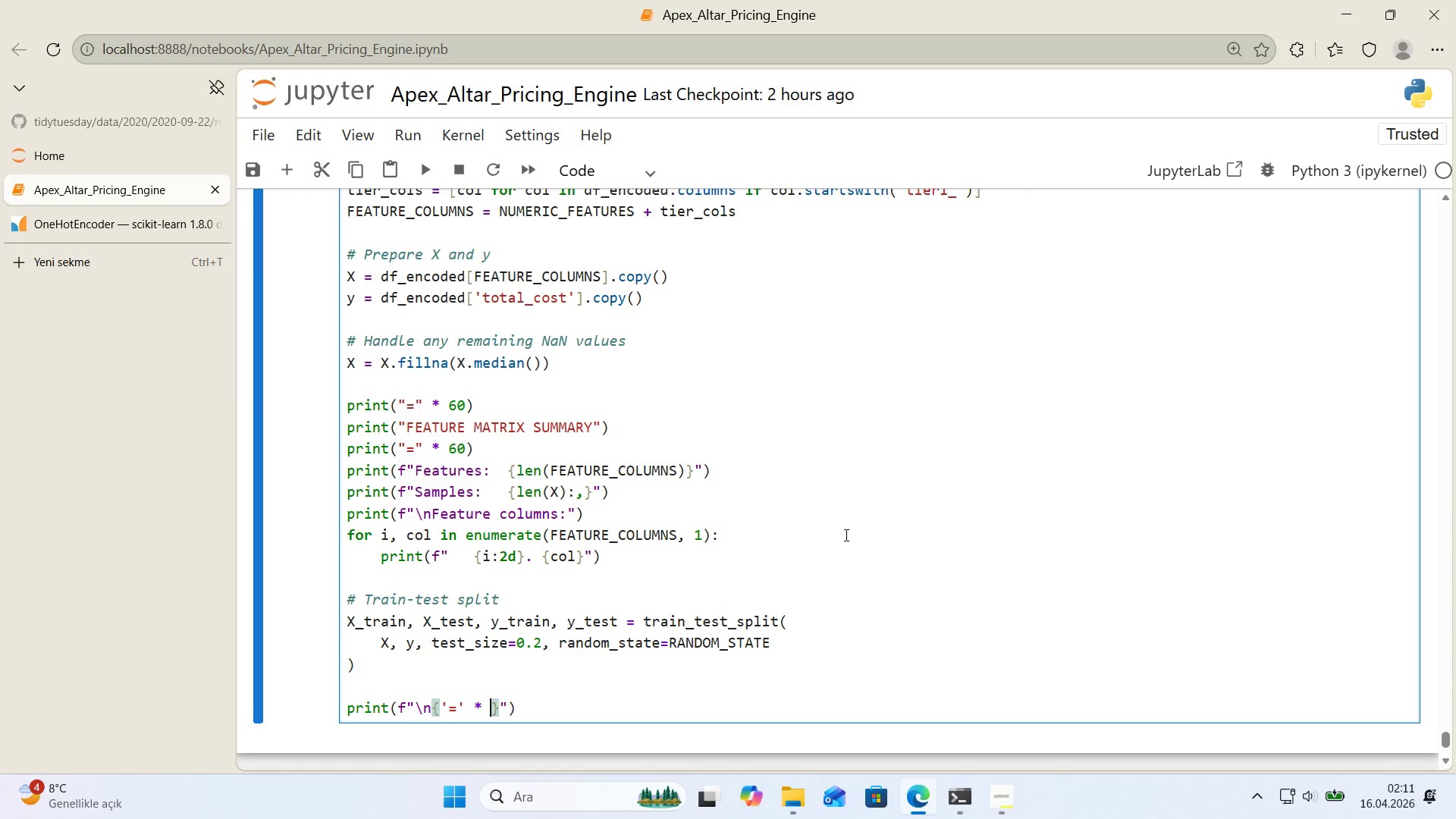 
key(Numpad6)
 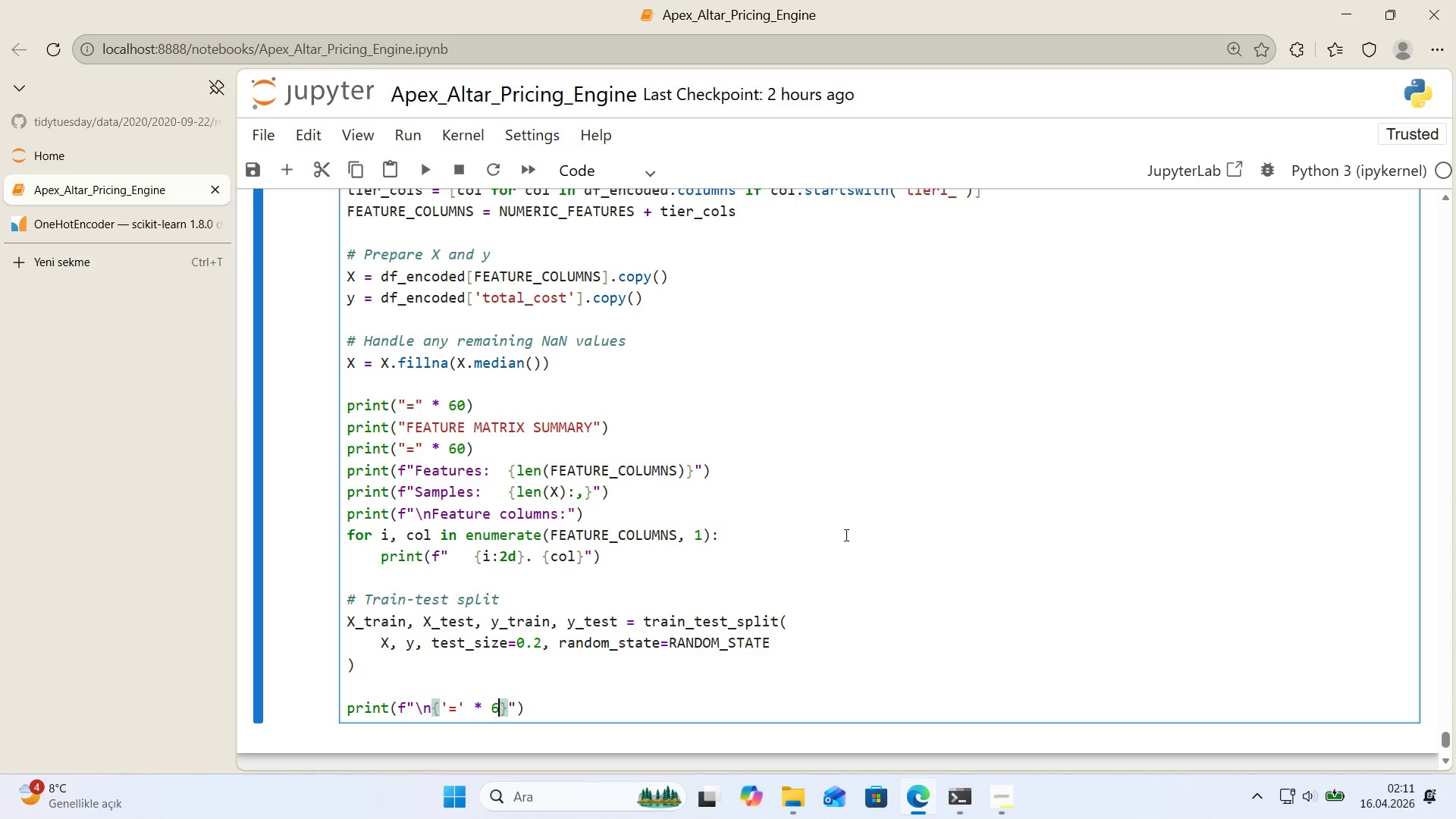 
key(Numpad0)
 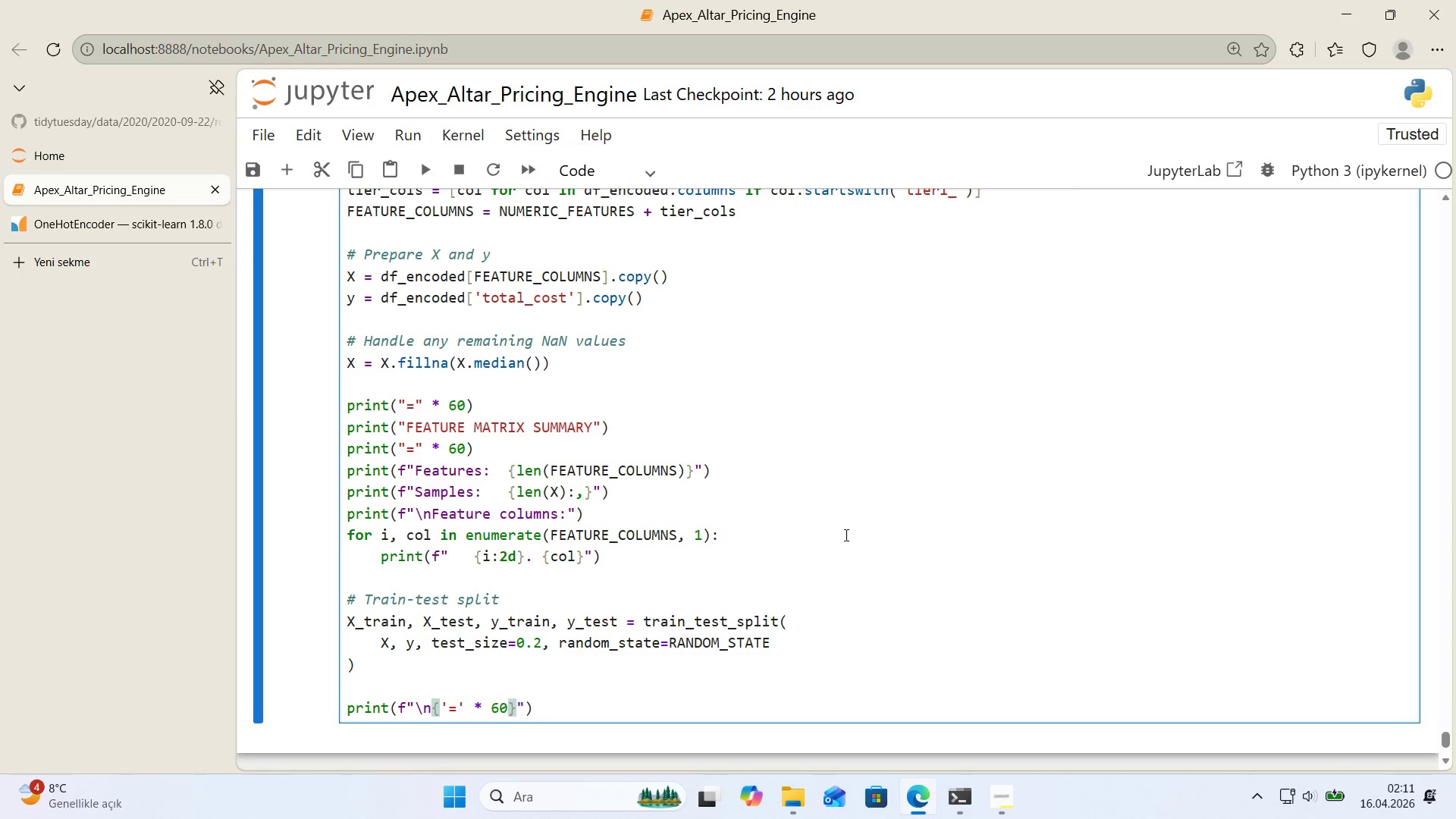 
key(ArrowRight)
 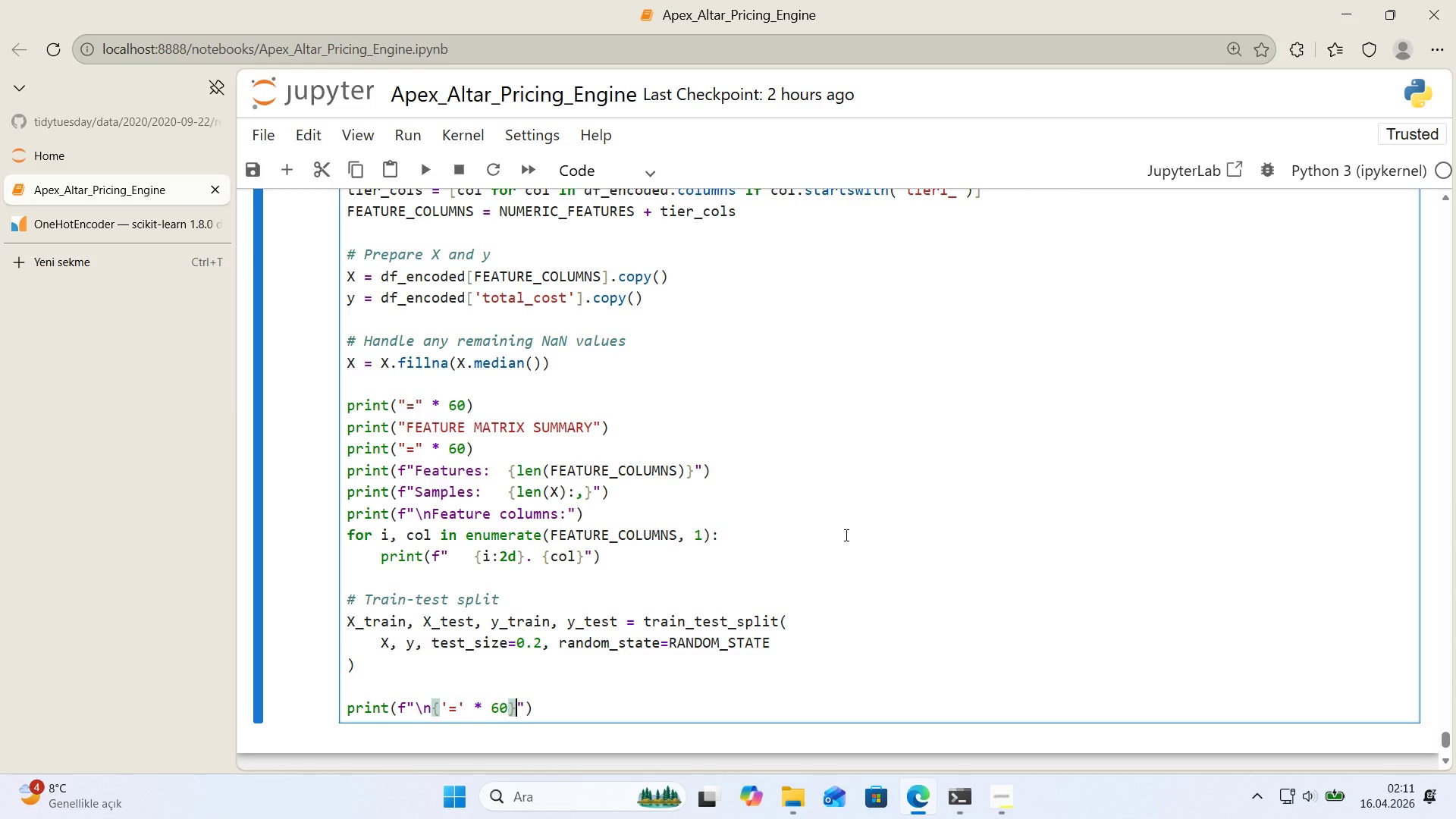 
key(ArrowRight)
 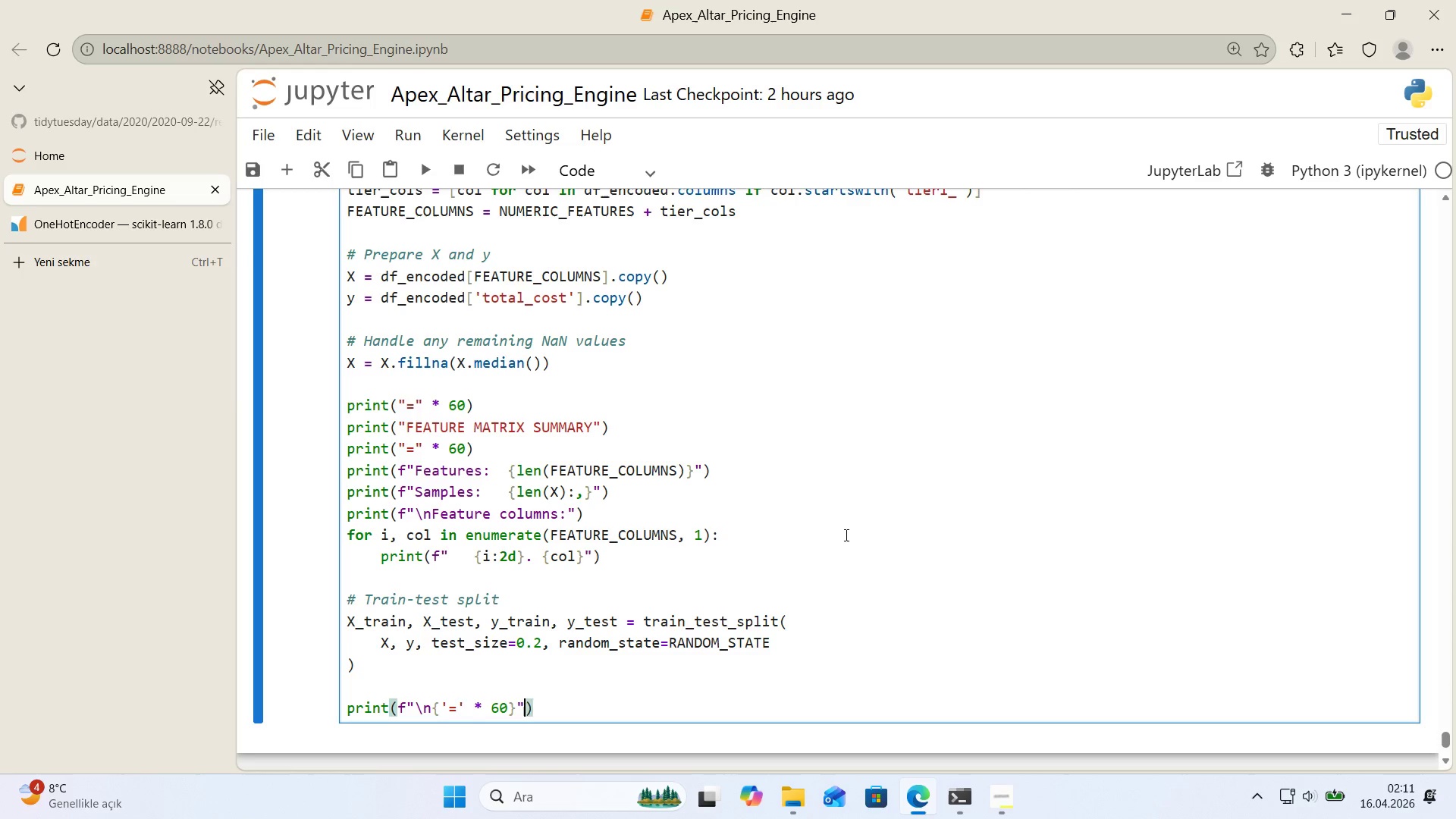 
key(ArrowRight)
 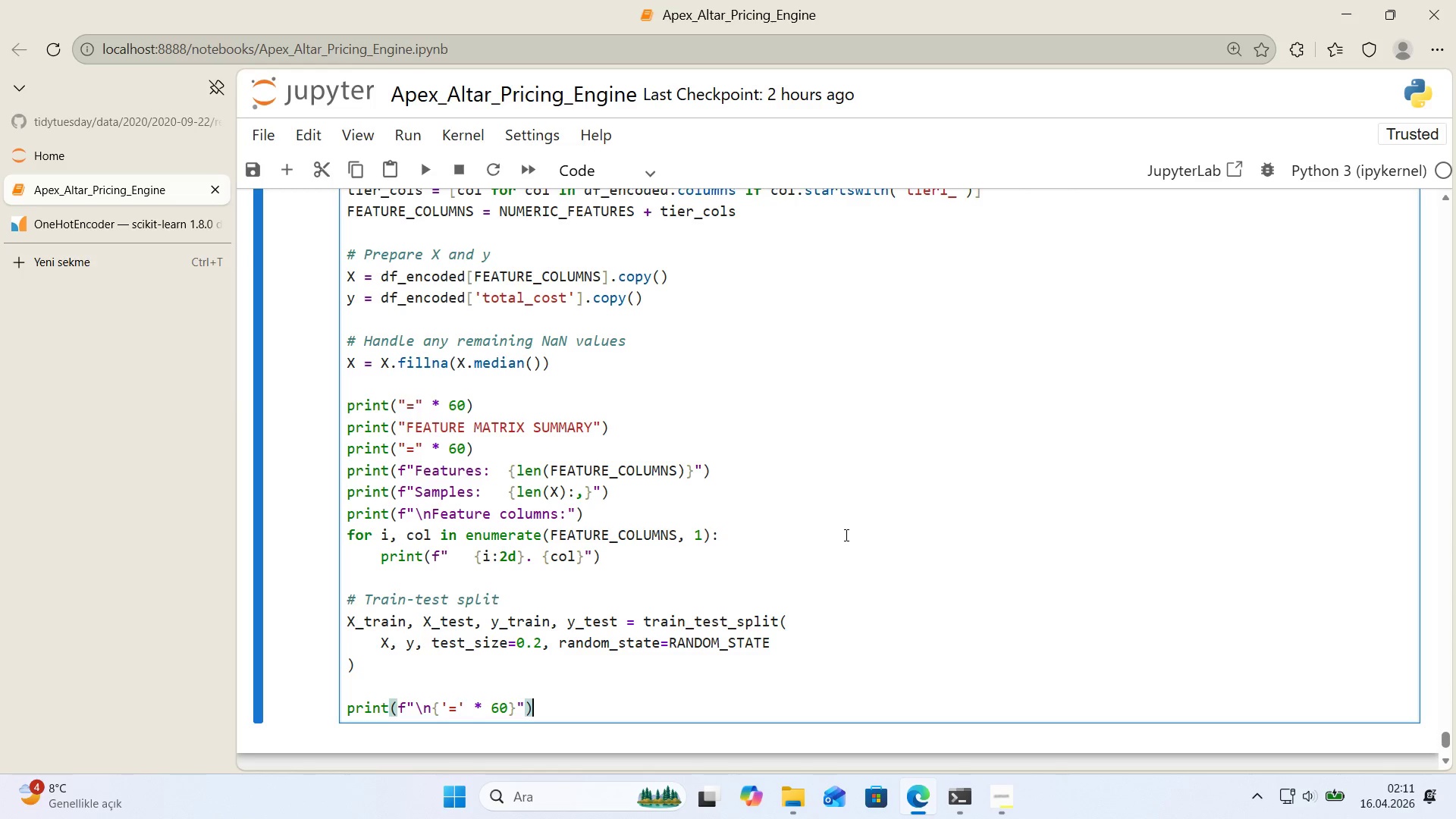 
key(Enter)
 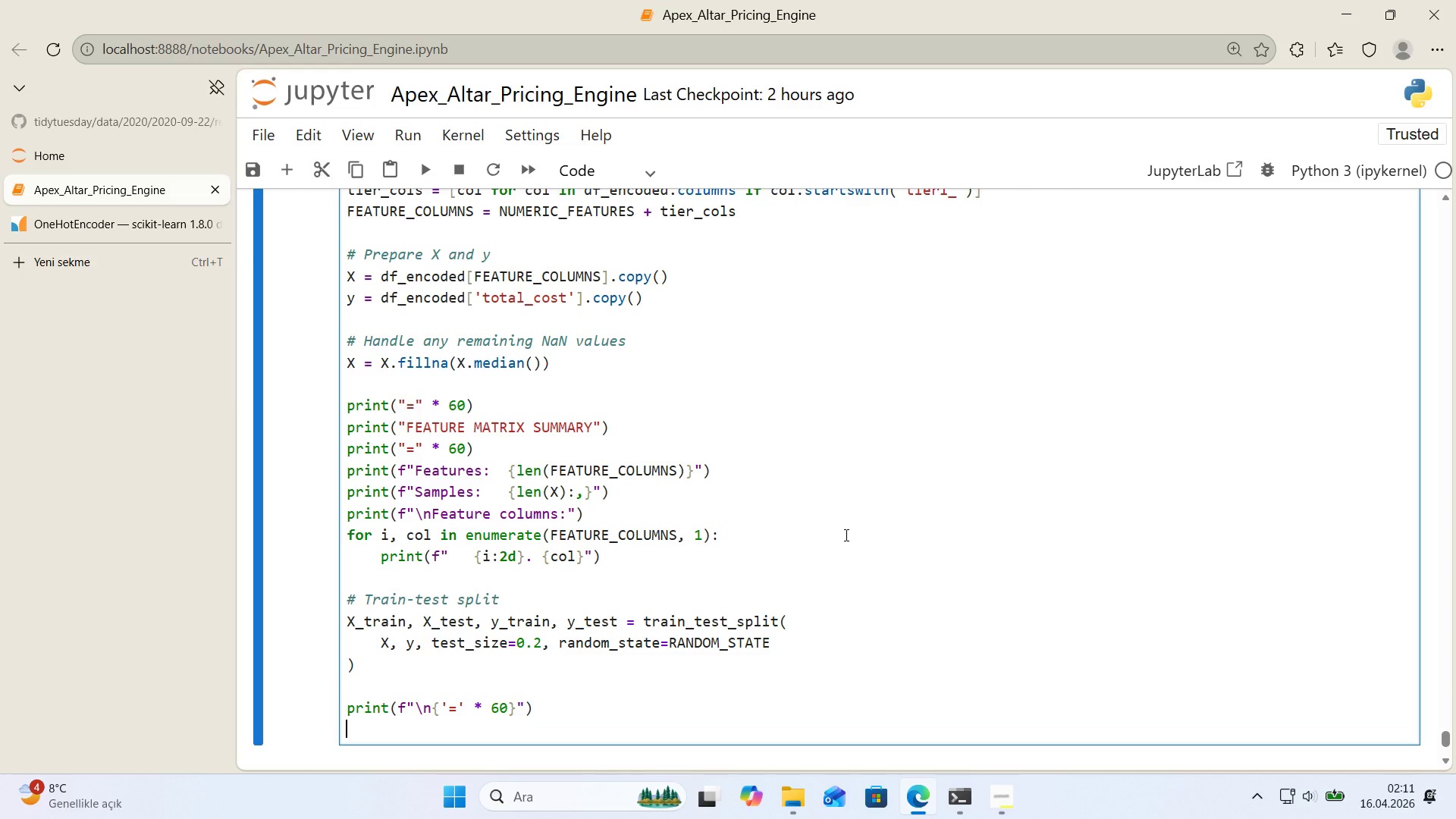 
type(pr'nt*()
 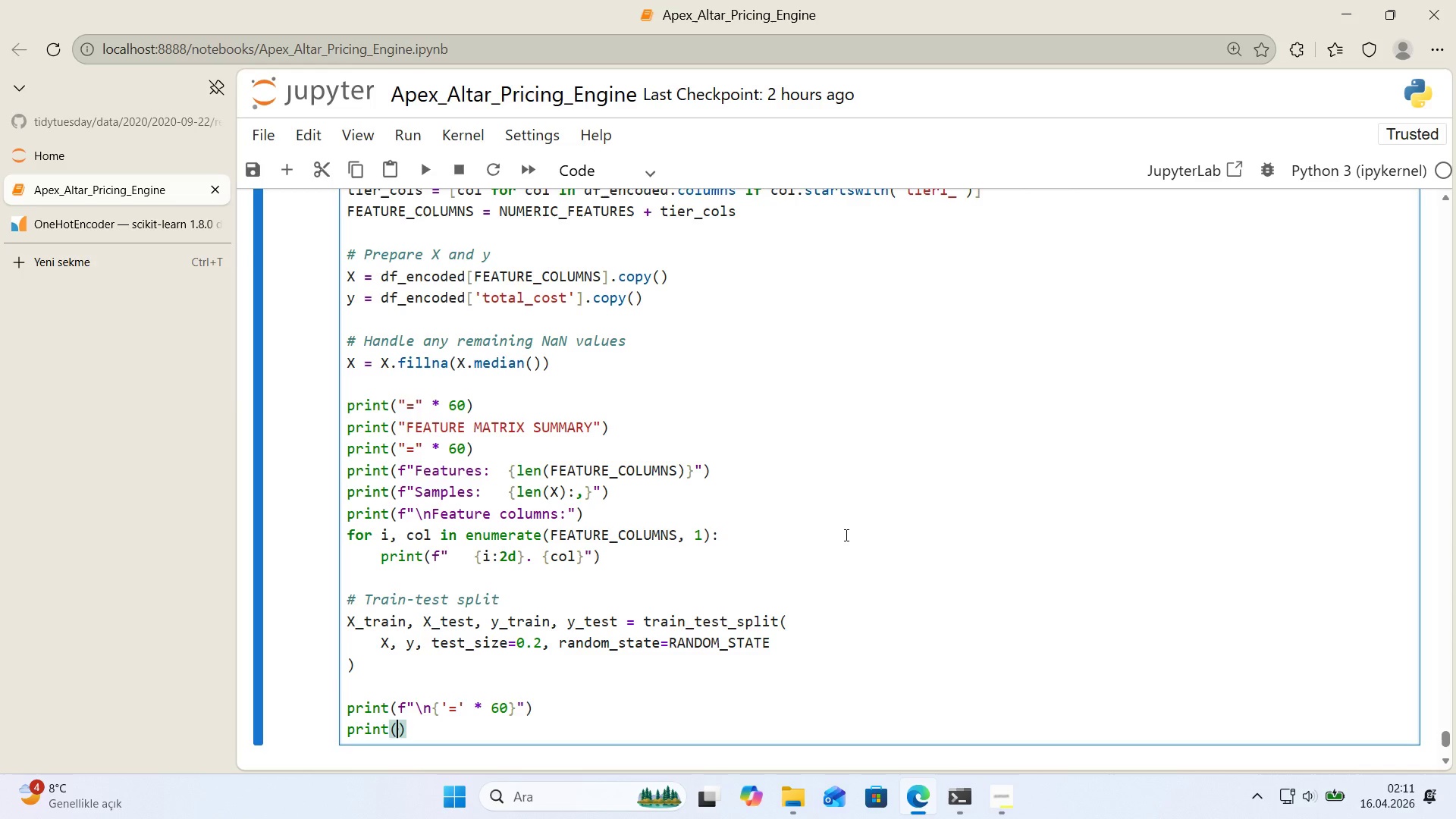 
 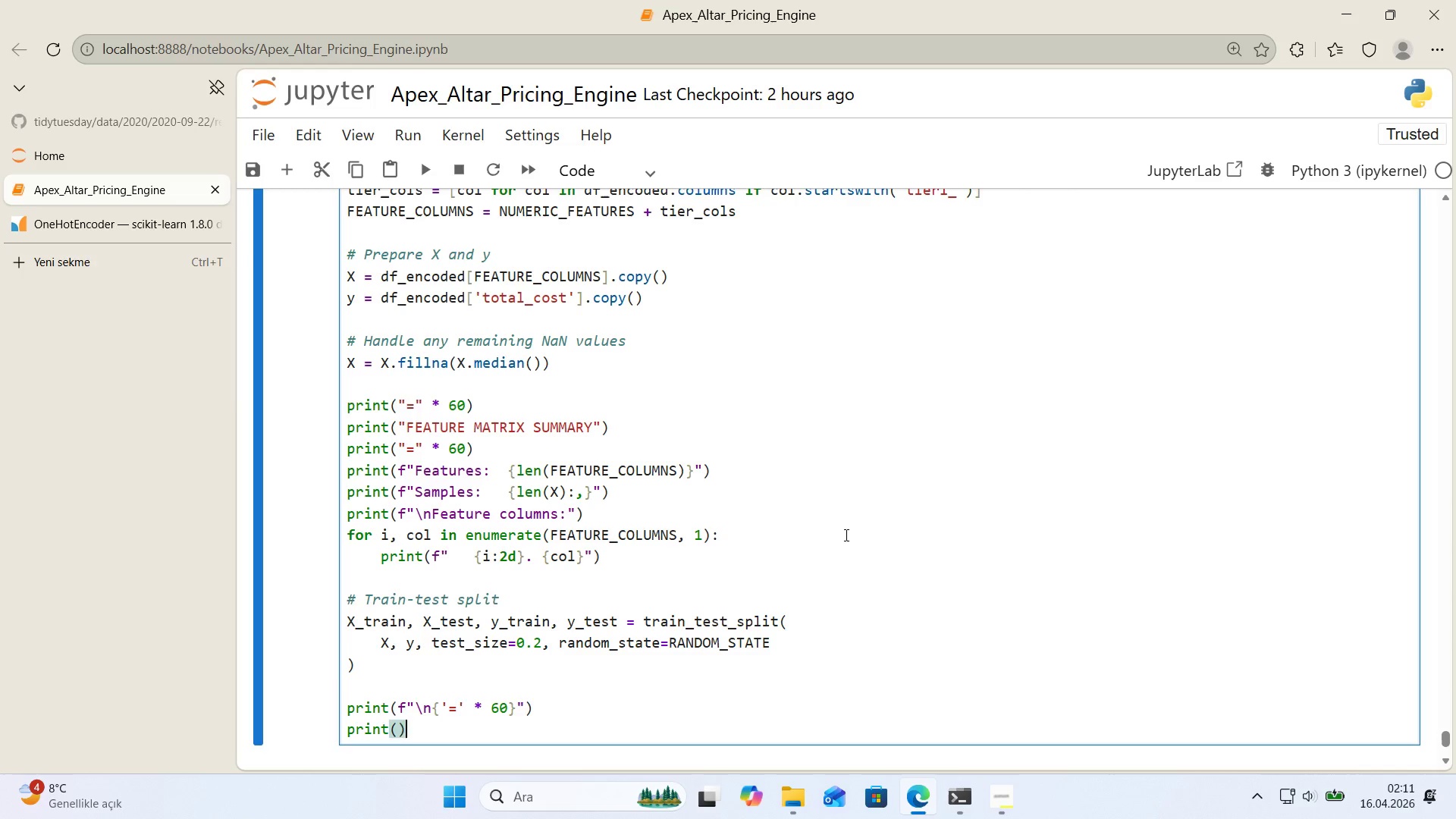 
key(ArrowLeft)
 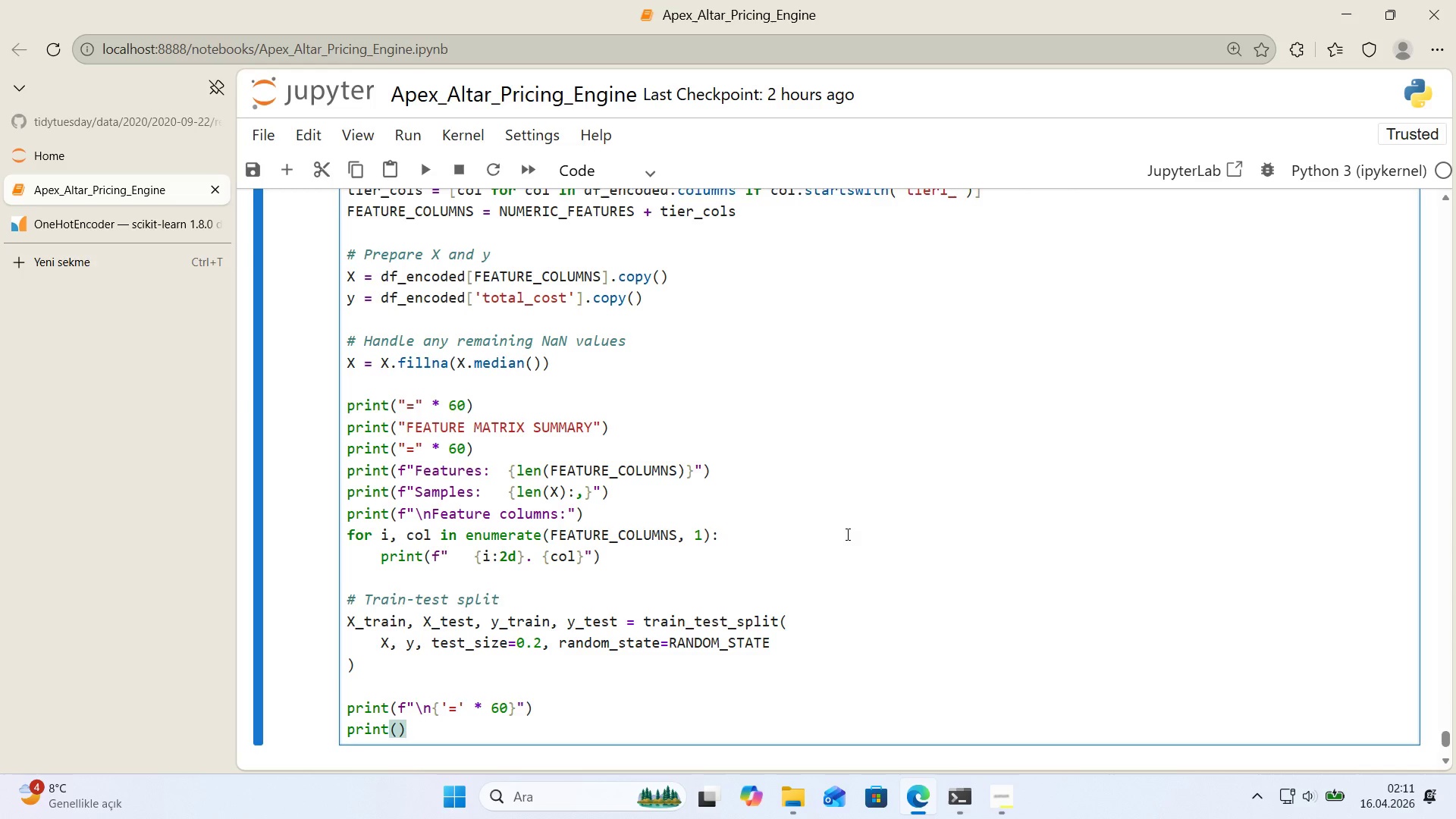 
scroll: coordinate [846, 534], scroll_direction: down, amount: 1.0
 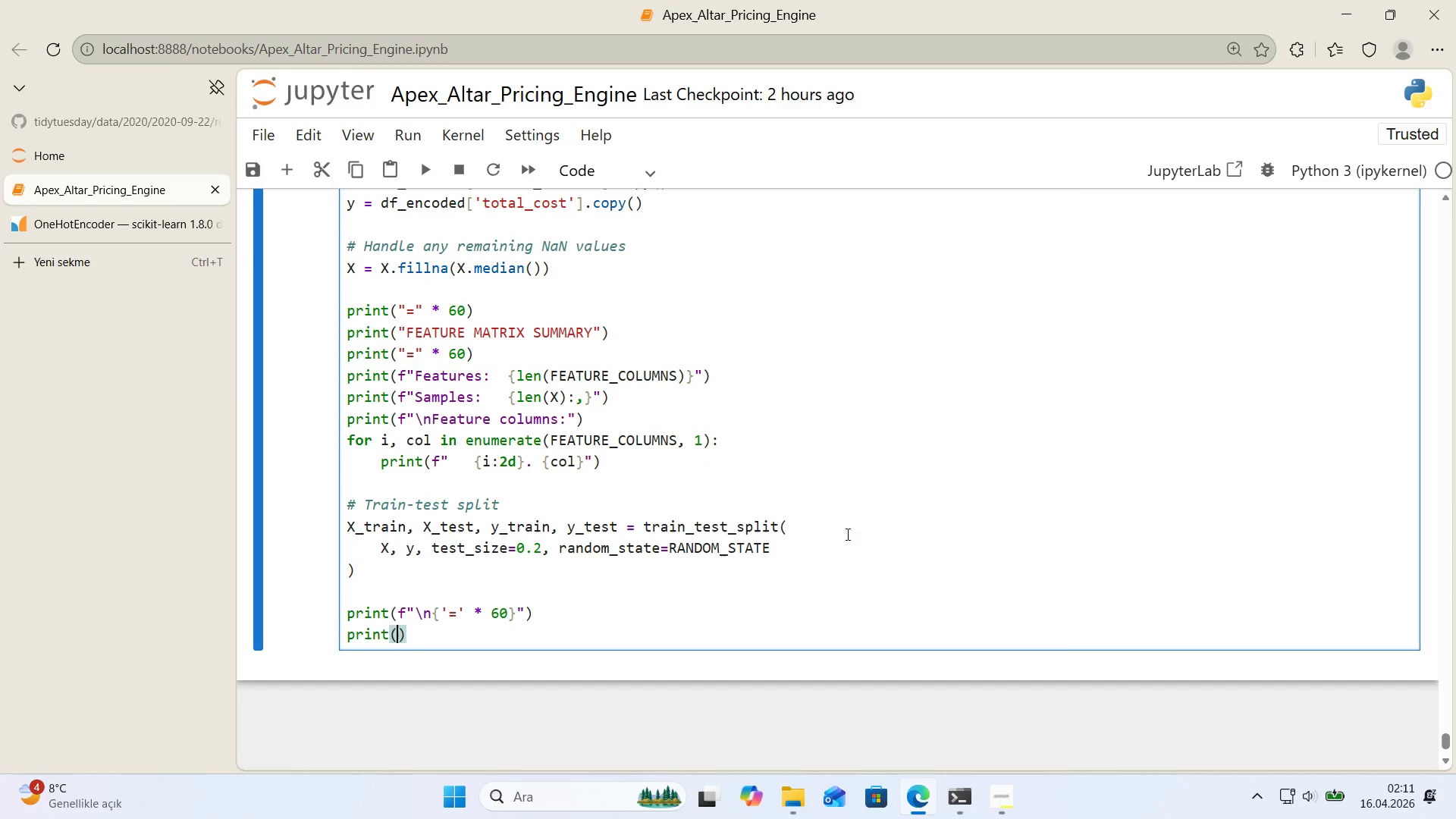 
key(Backquote)
 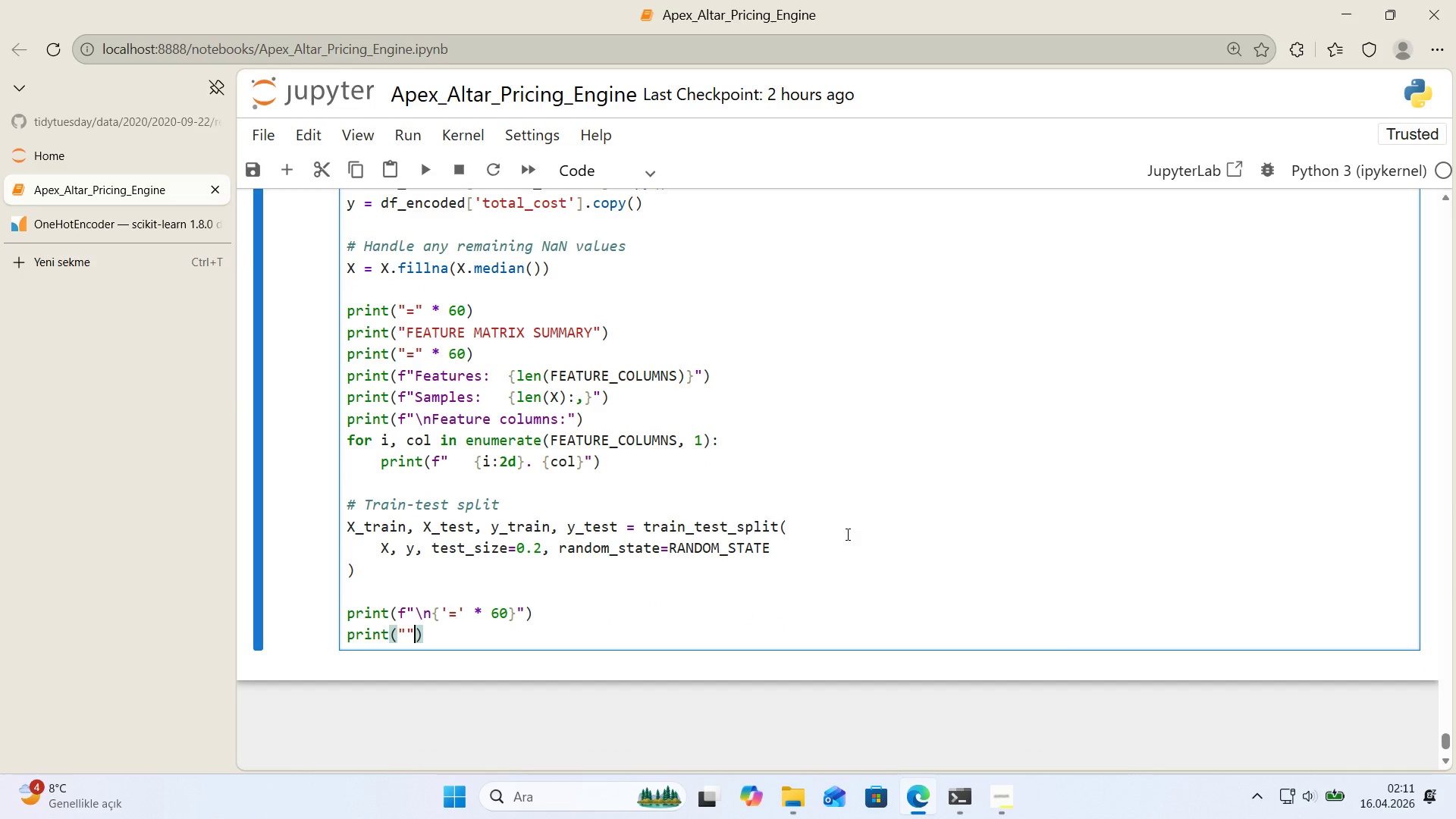 
key(Backquote)
 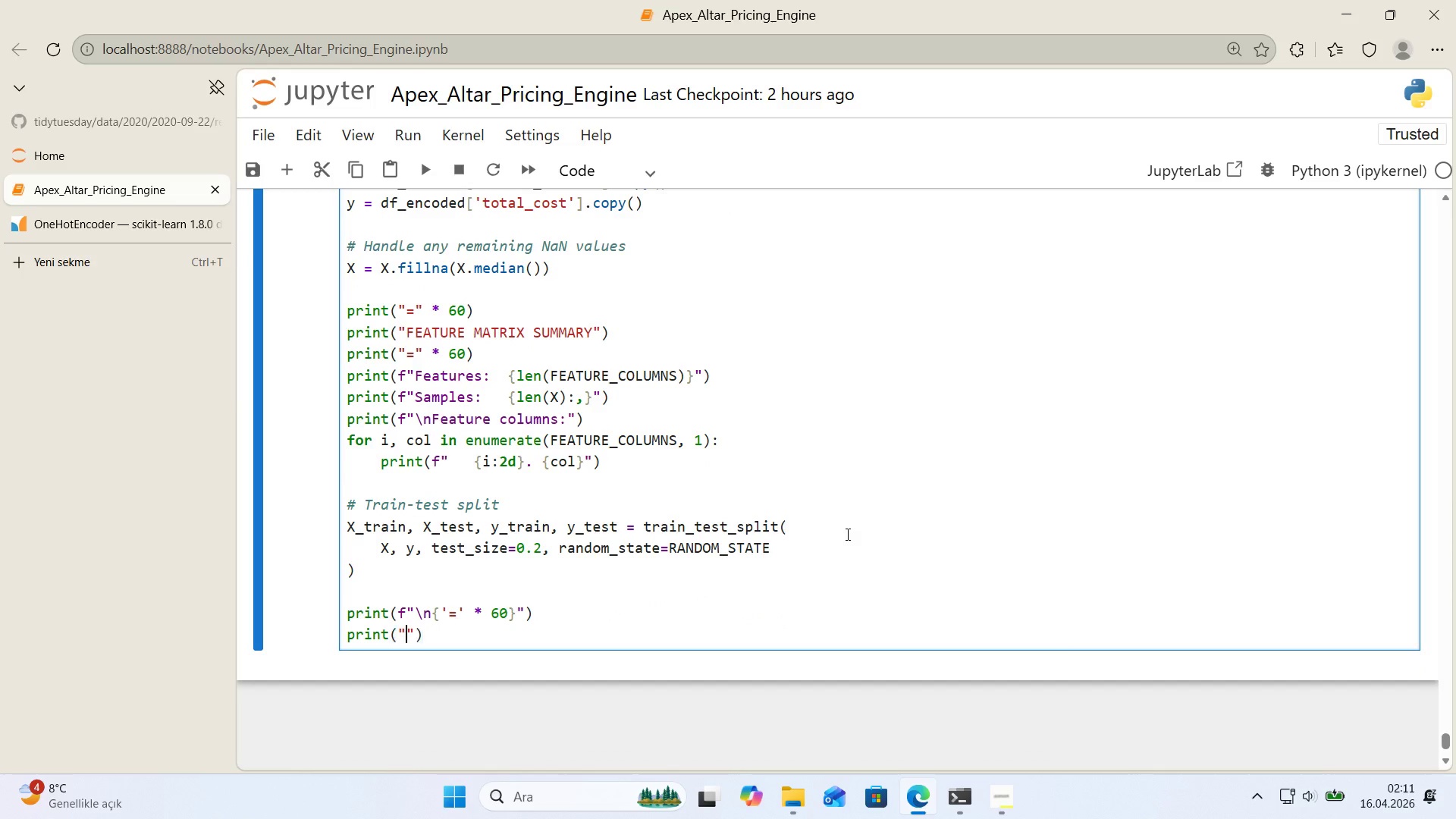 
key(ArrowLeft)
 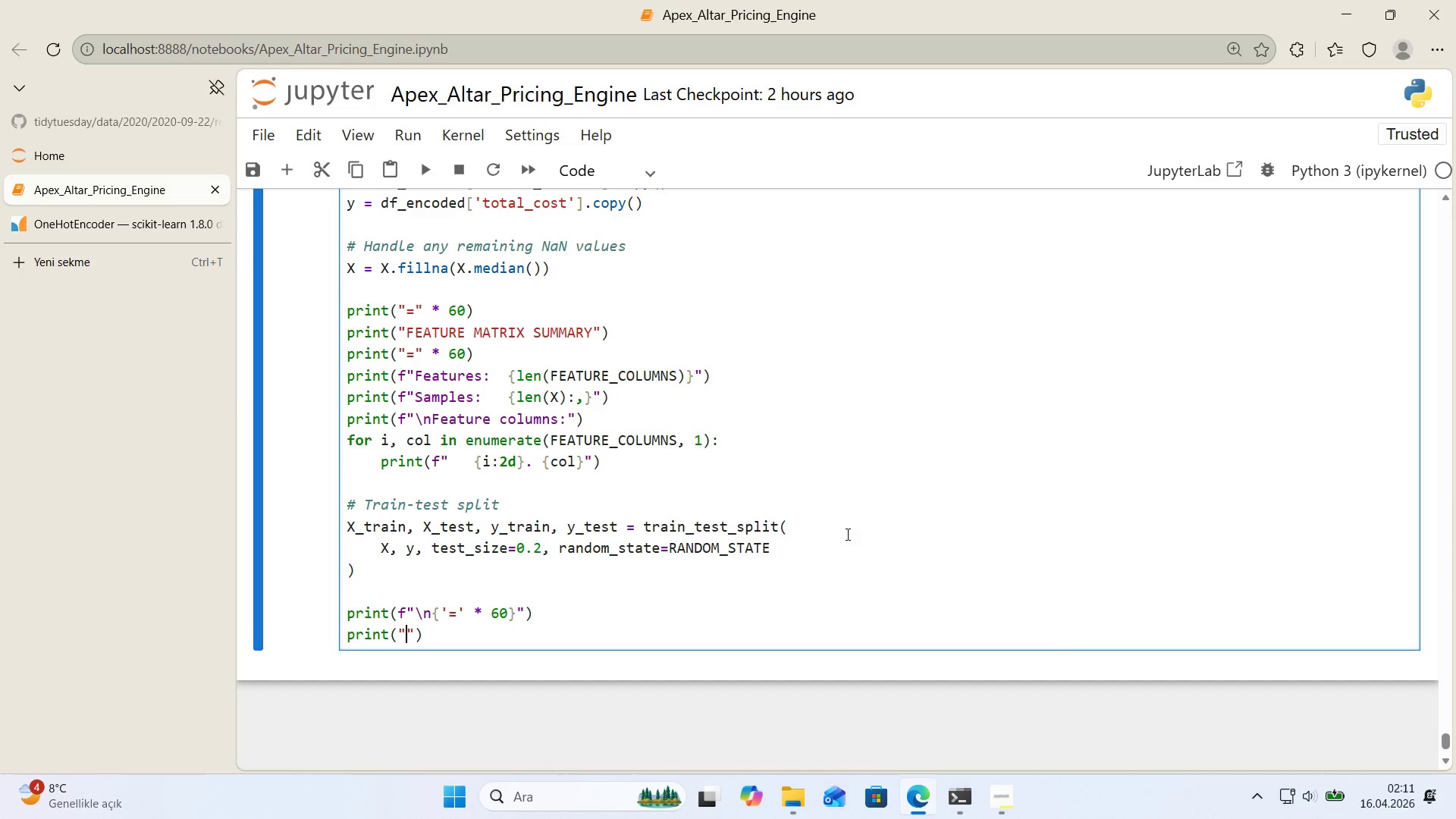 
type(TRAIN-TEST SPLIT)
 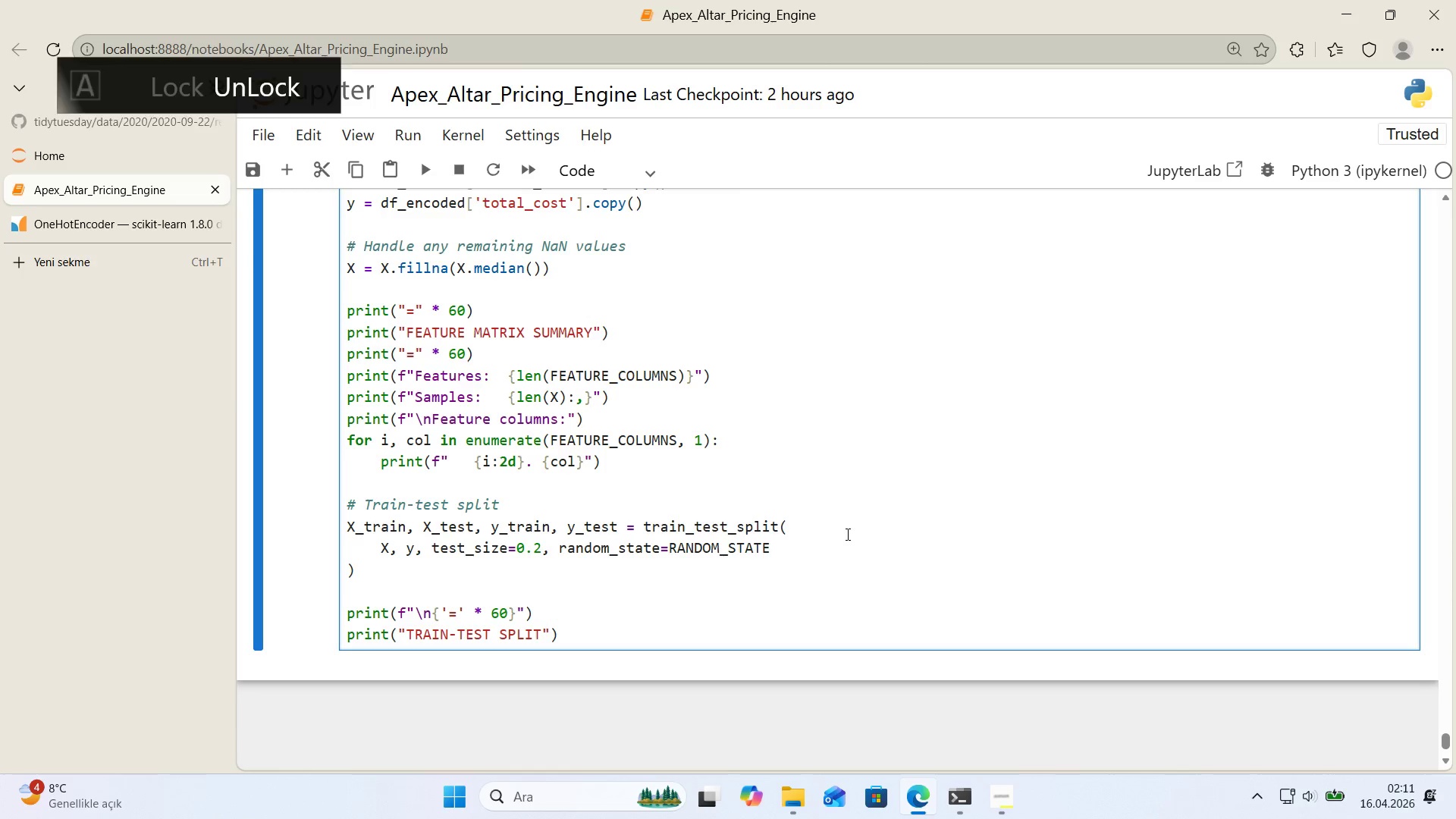 
key(ArrowRight)
 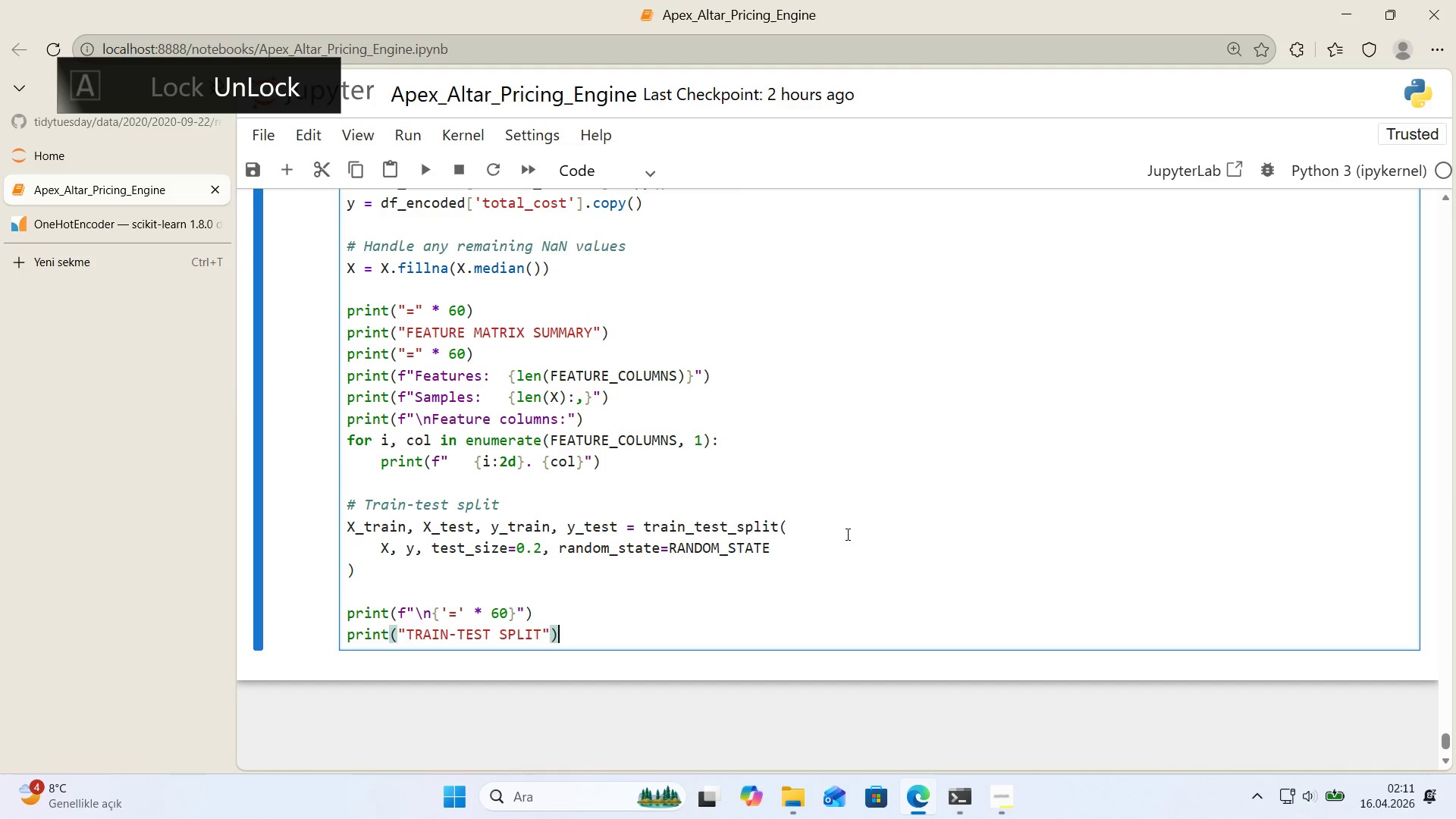 
key(ArrowRight)
 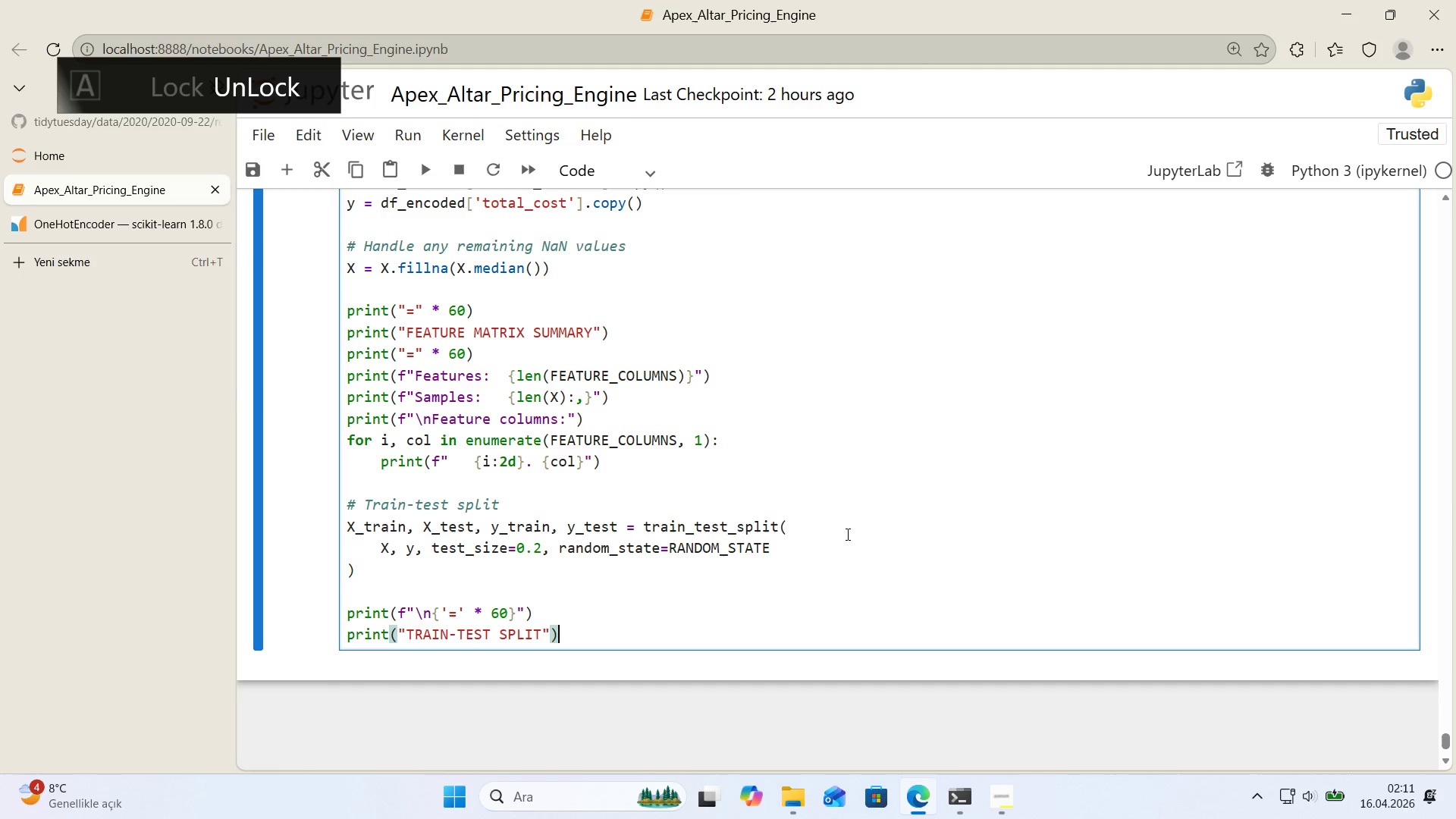 
key(Enter)
 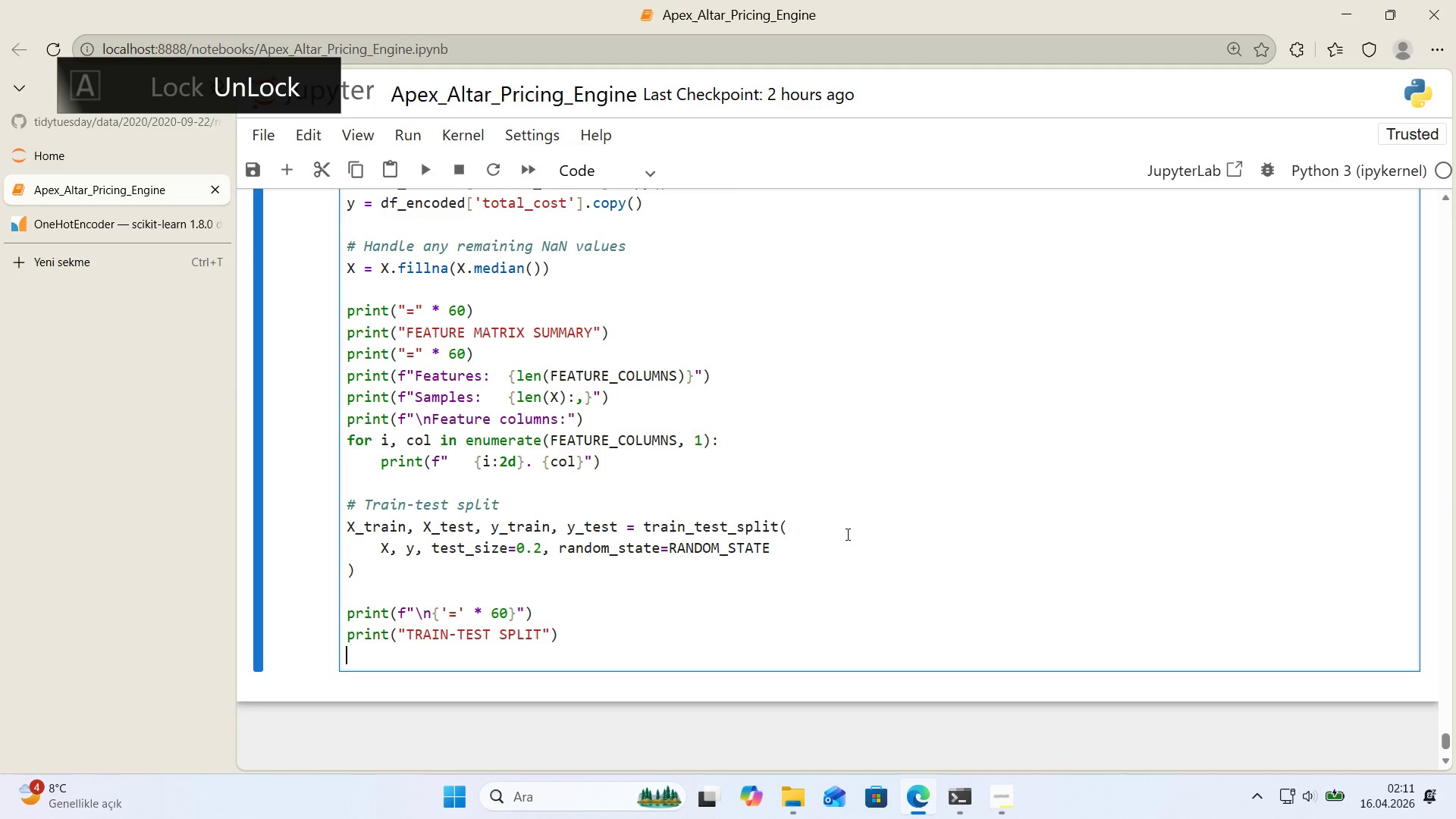 
type(pr'nt*()
 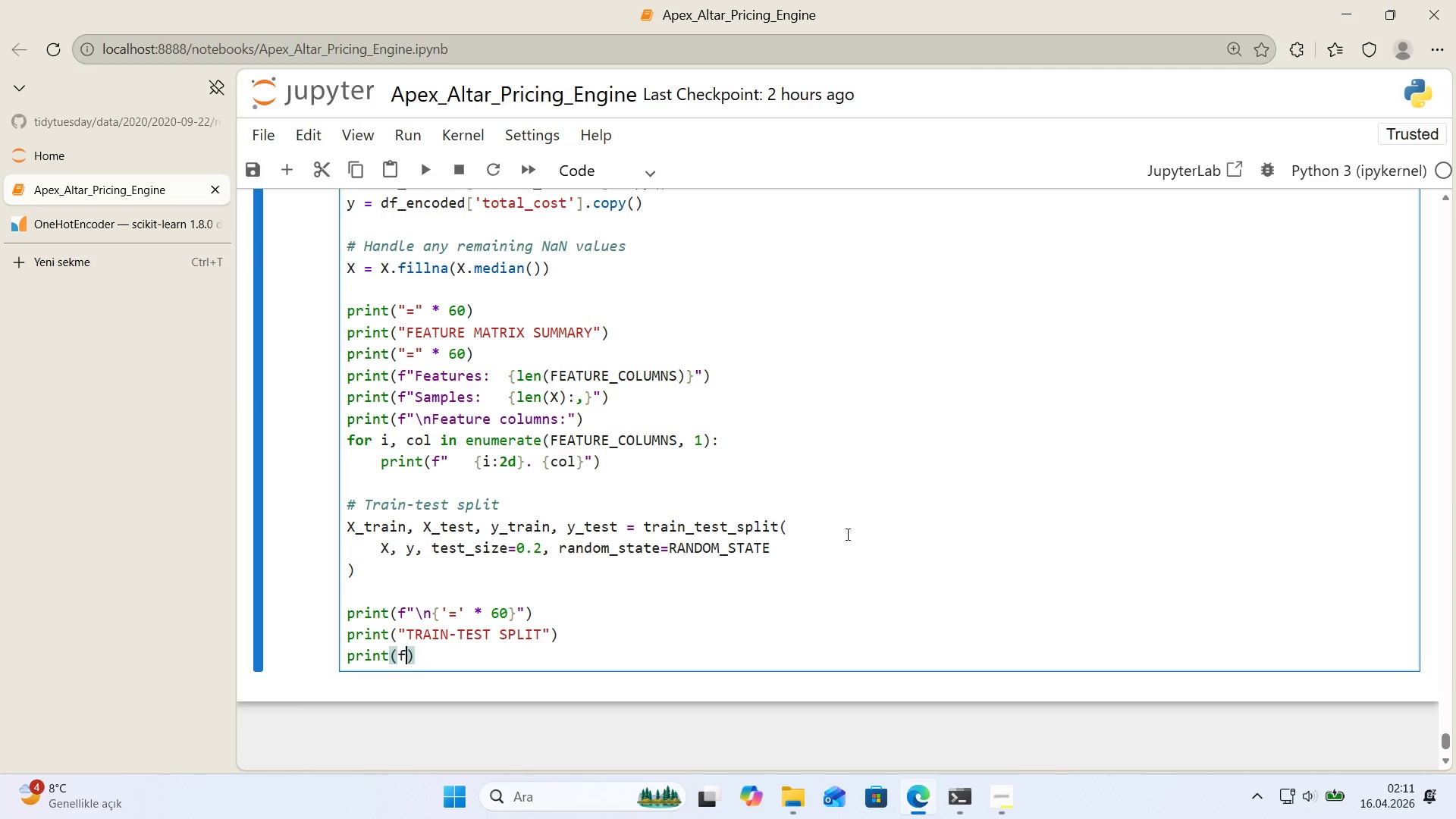 
 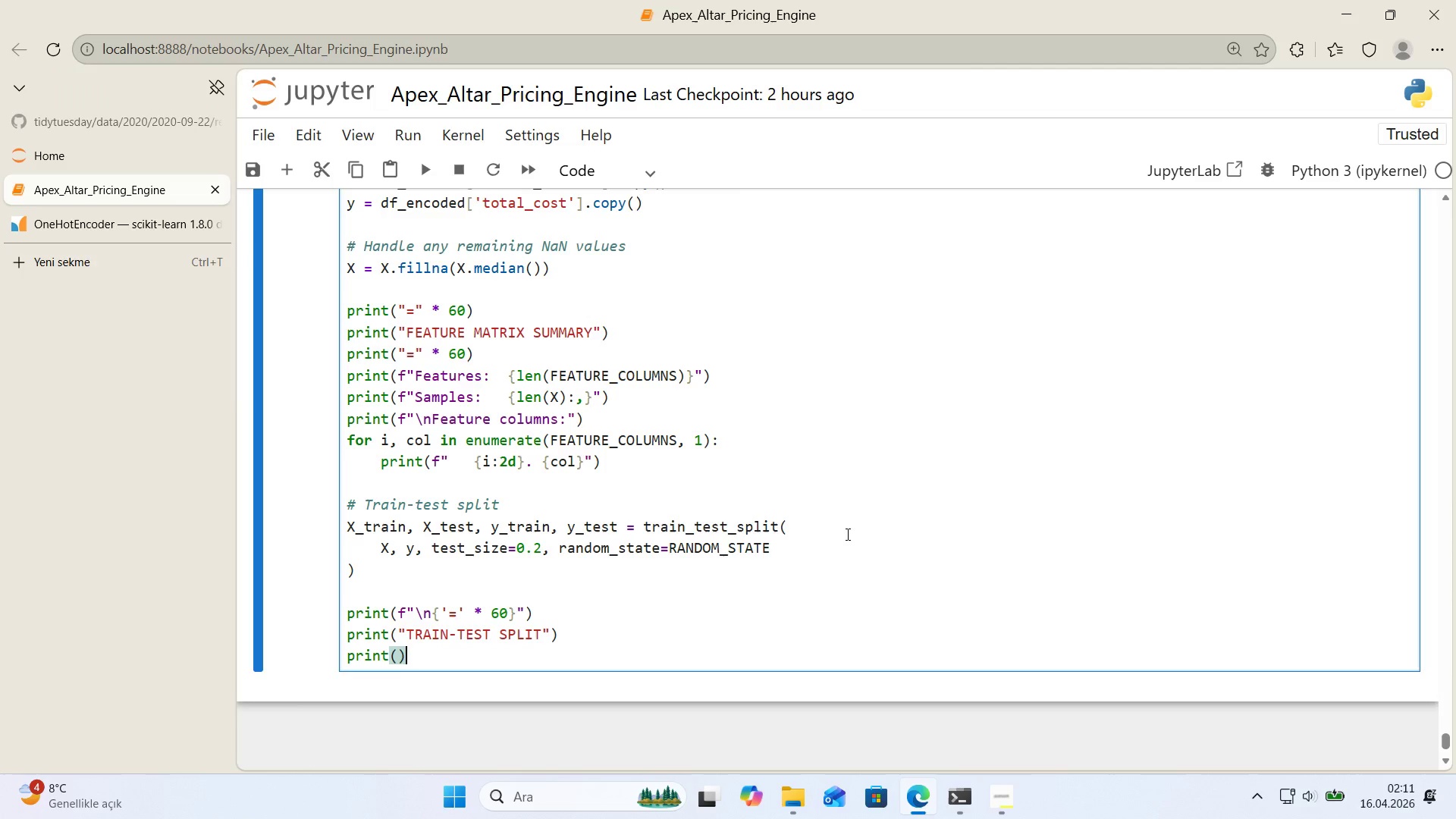 
key(ArrowLeft)
 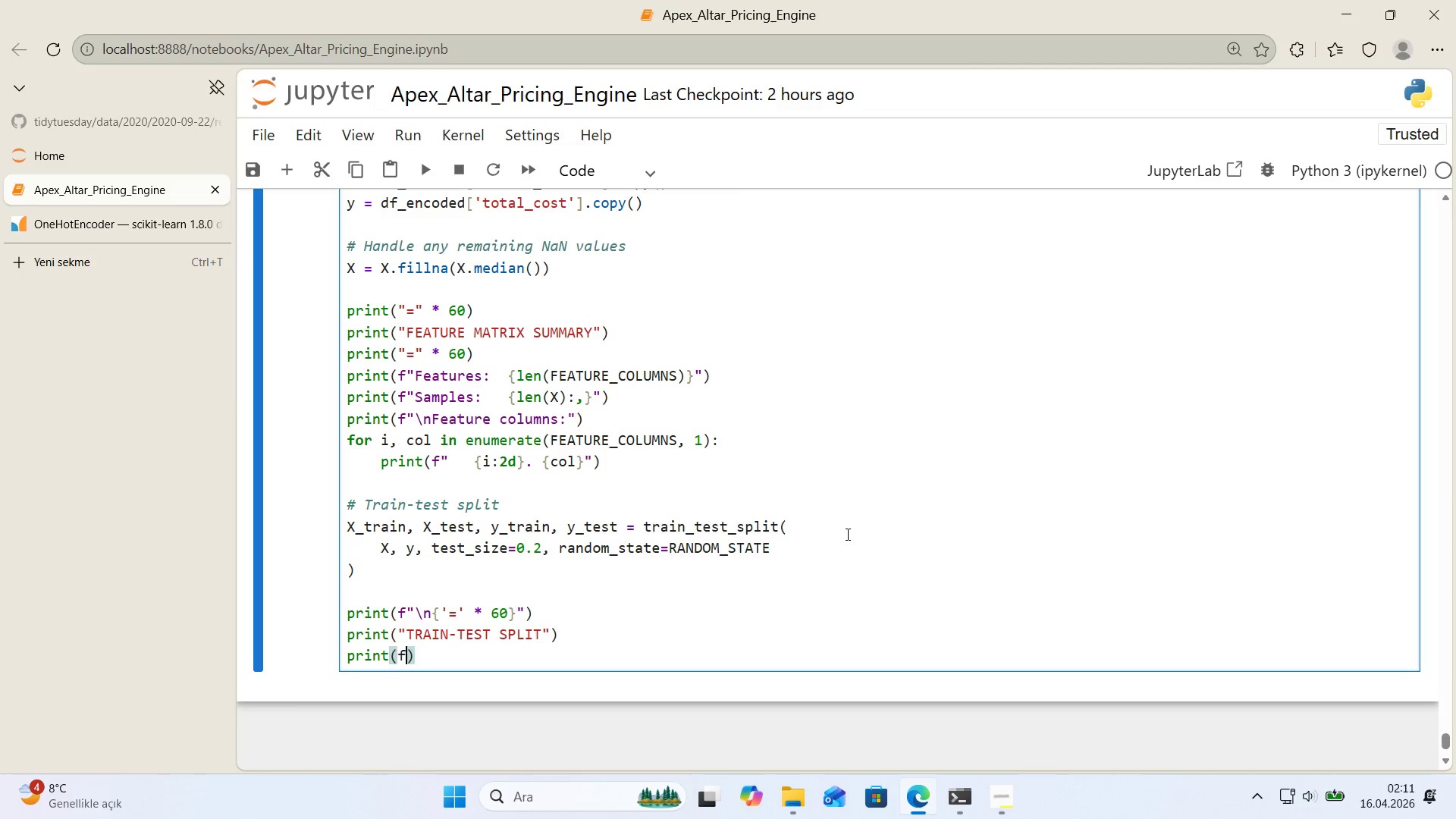 
key(F)
 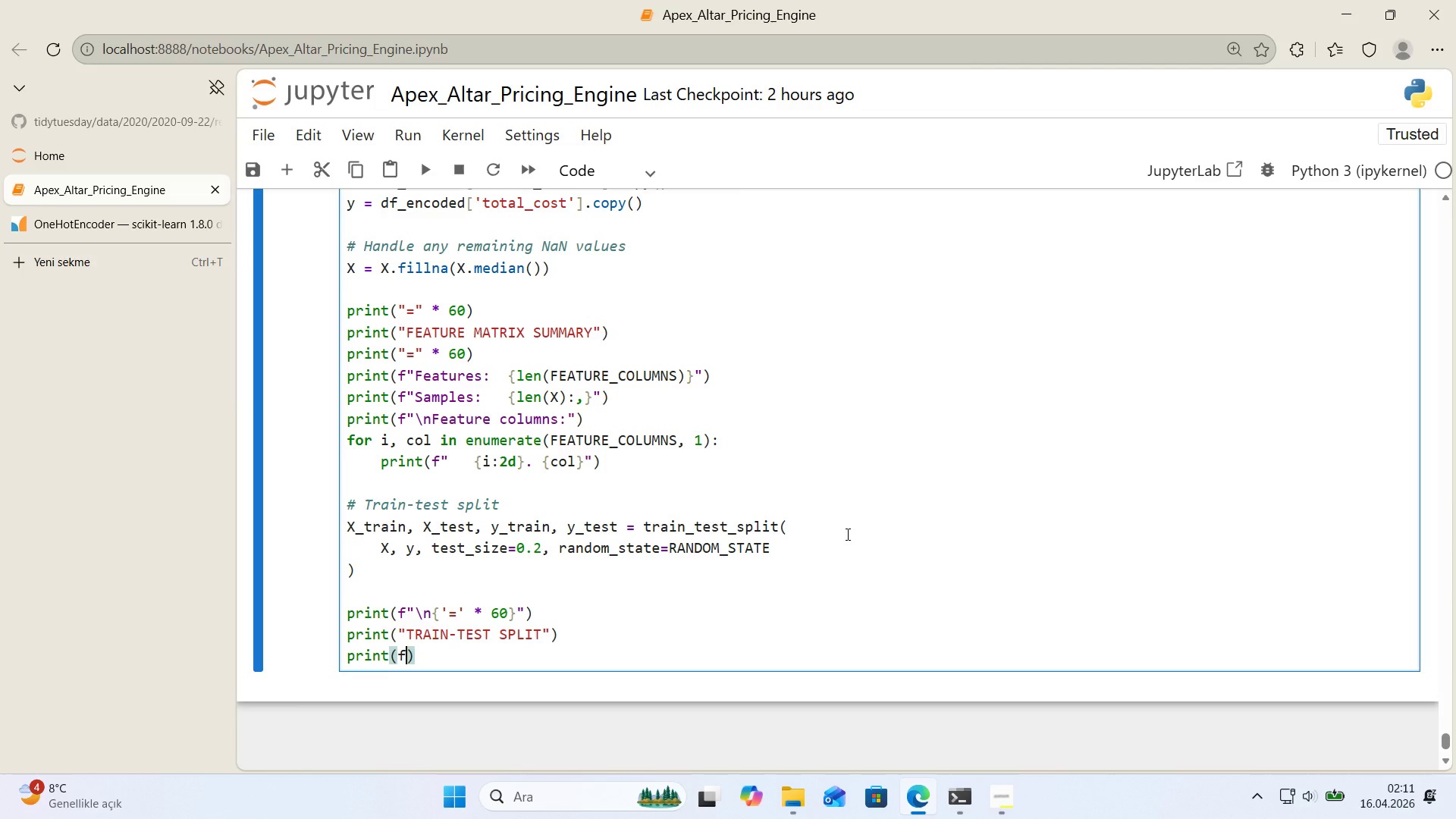 
key(Backquote)
 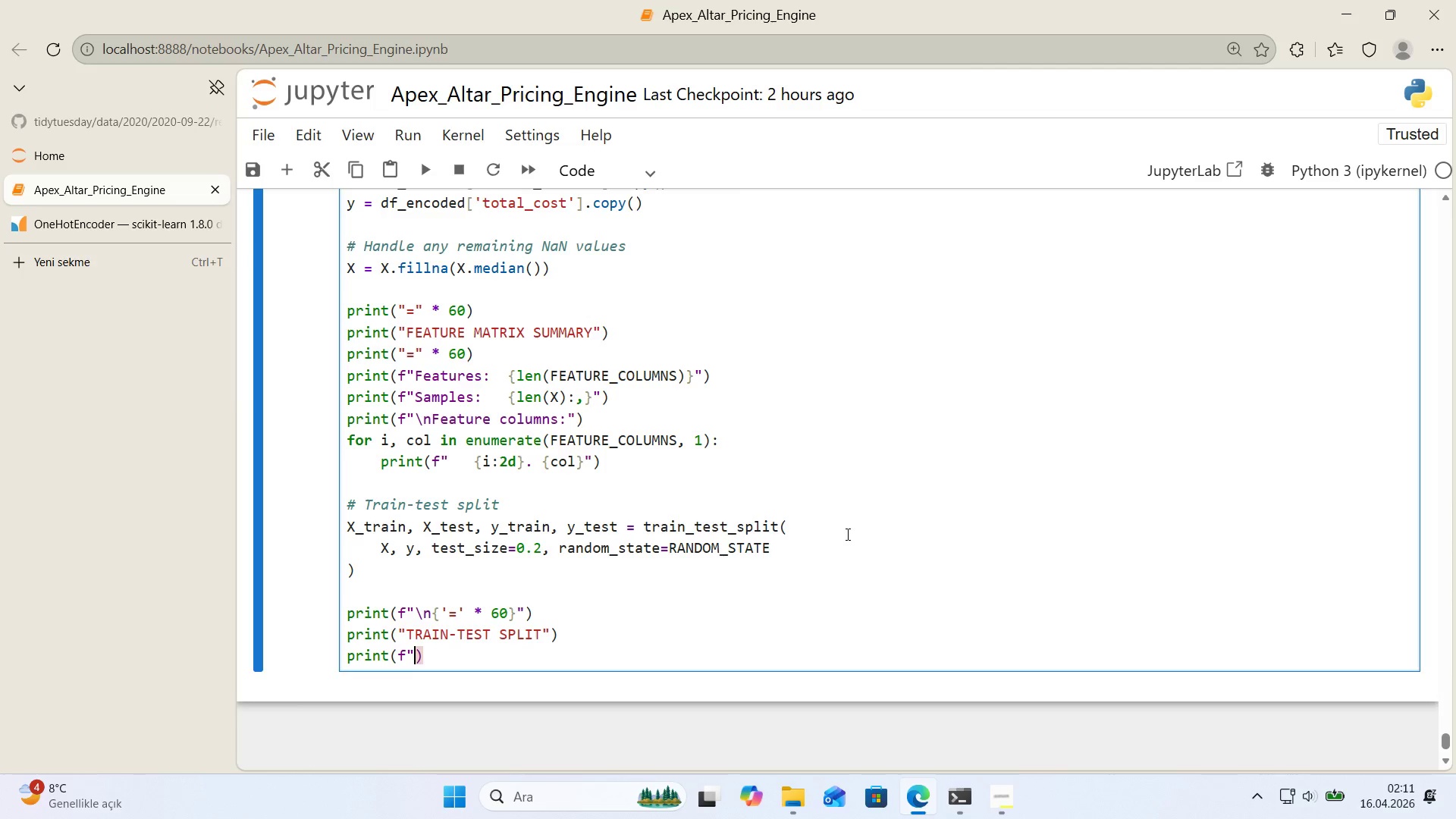 
key(Backquote)
 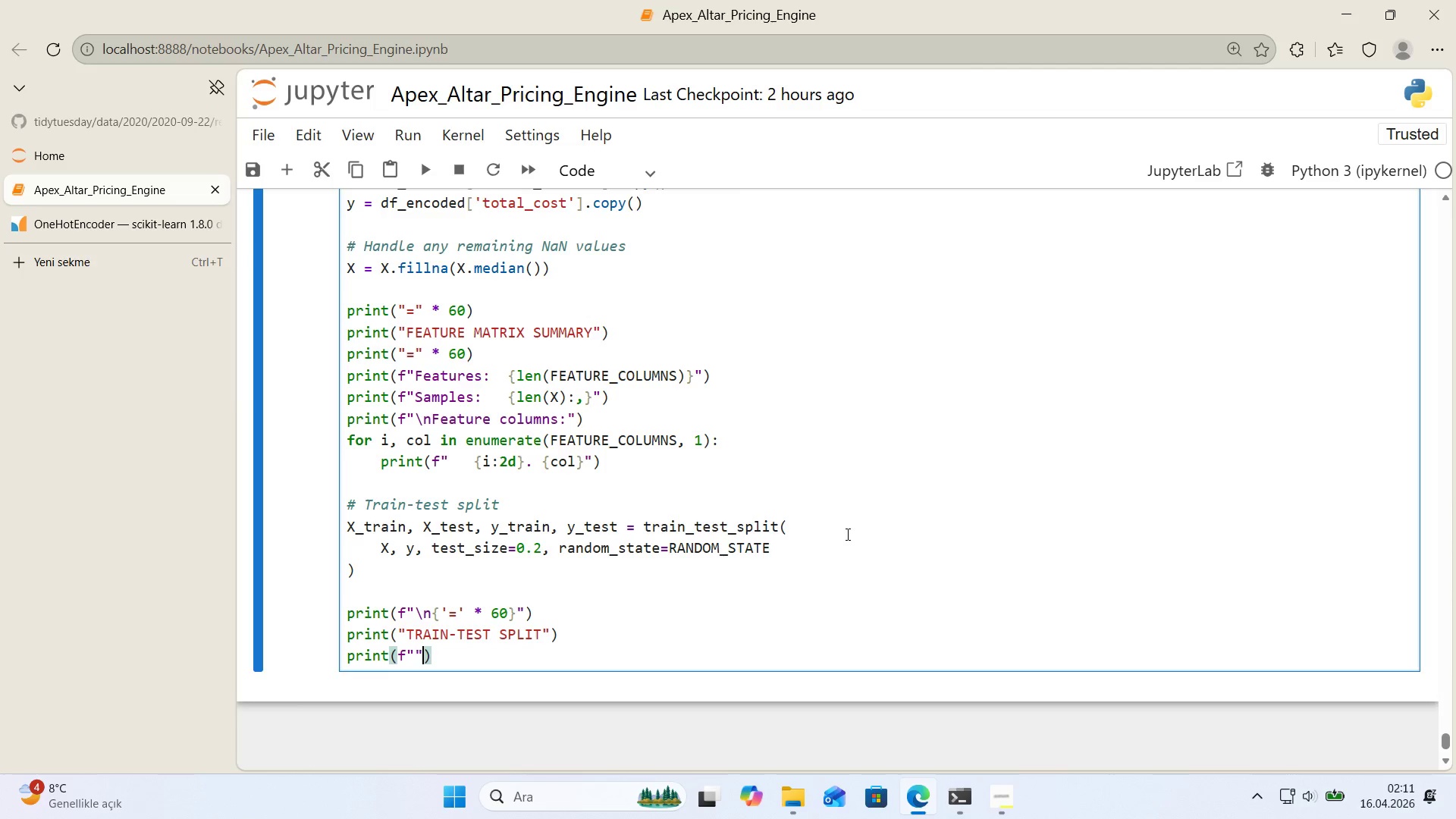 
key(ArrowLeft)
 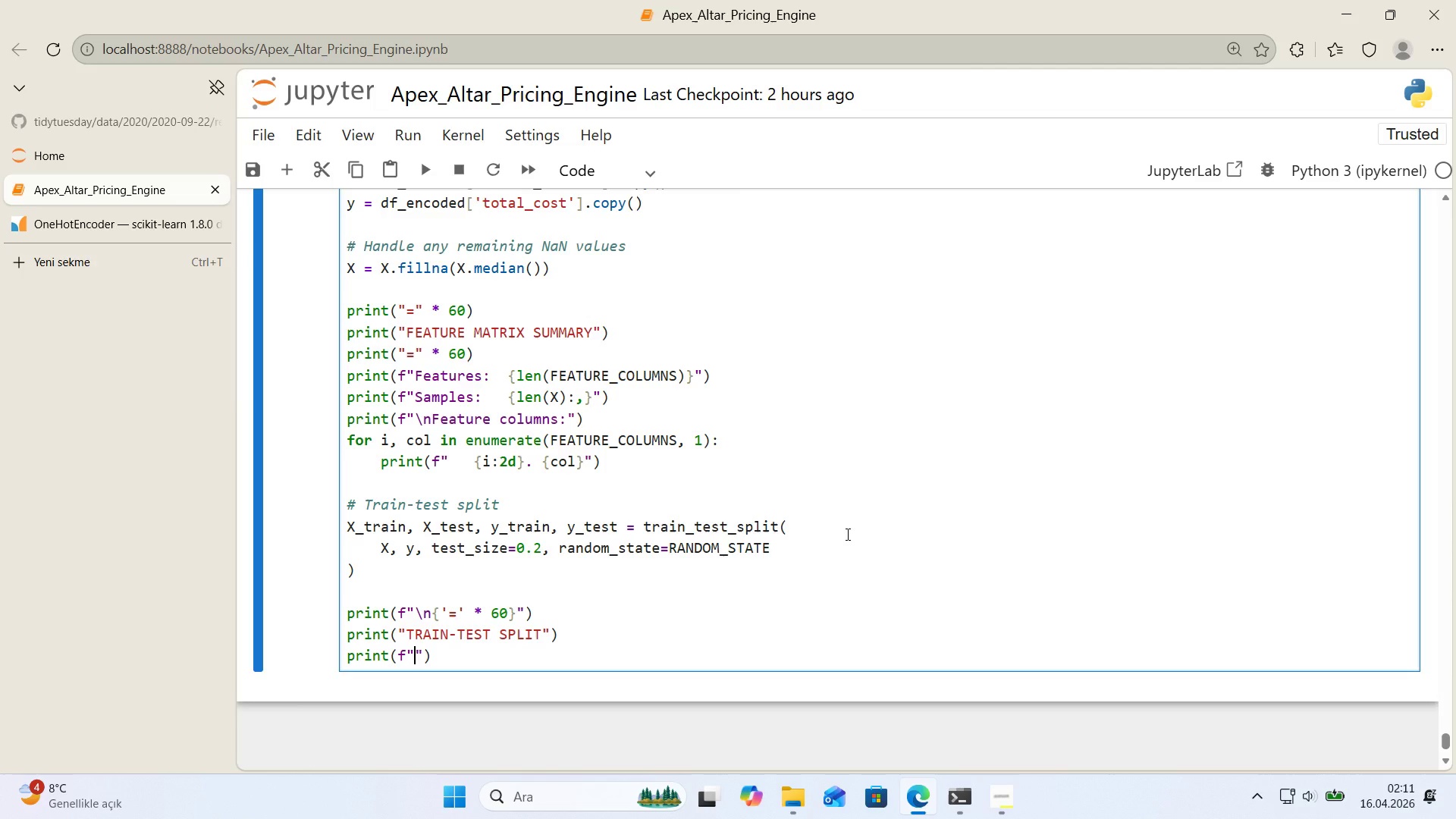 
key(Alt+Control+7)
 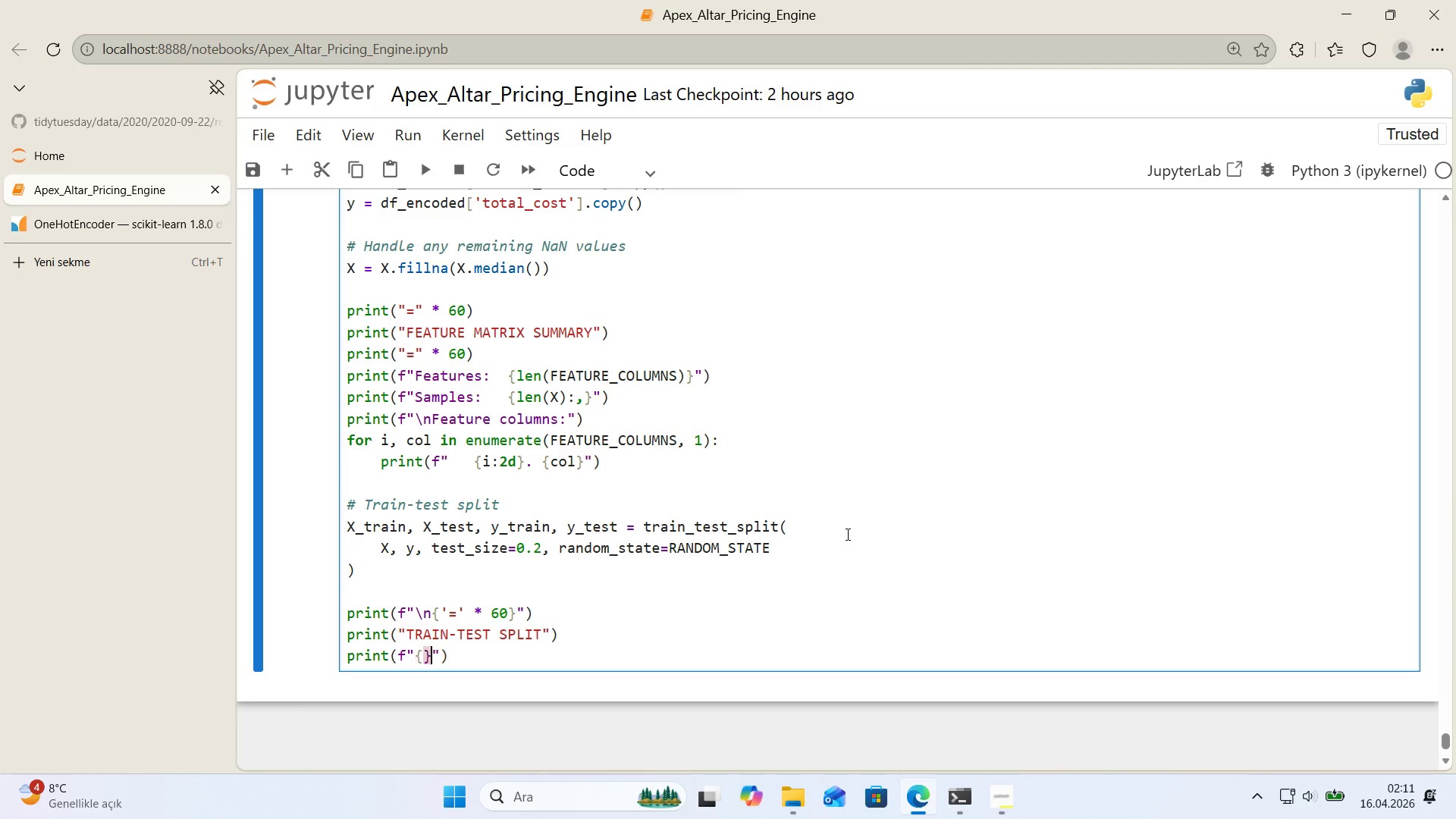 
key(Alt+Control+0)
 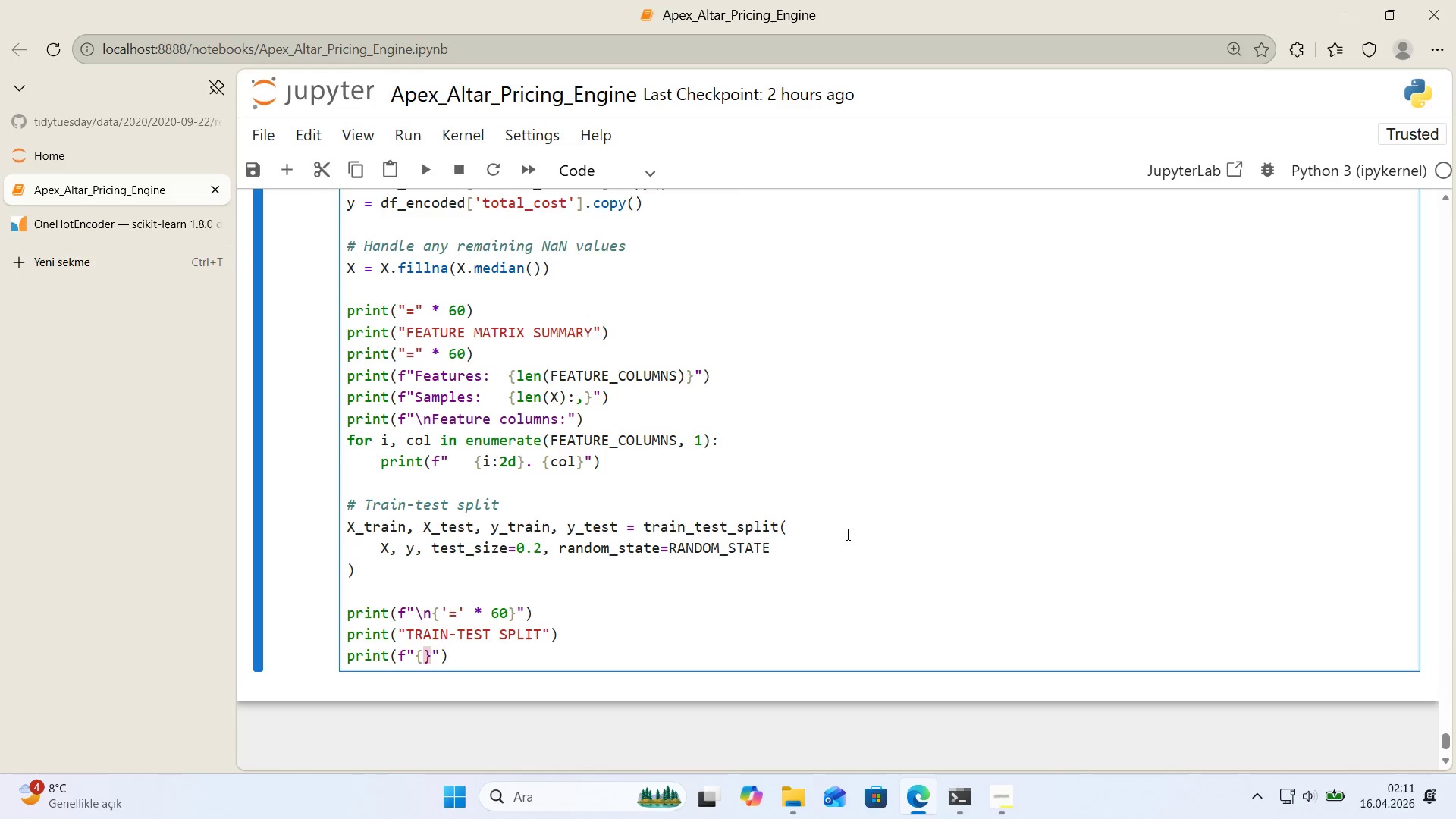 
key(ArrowLeft)
 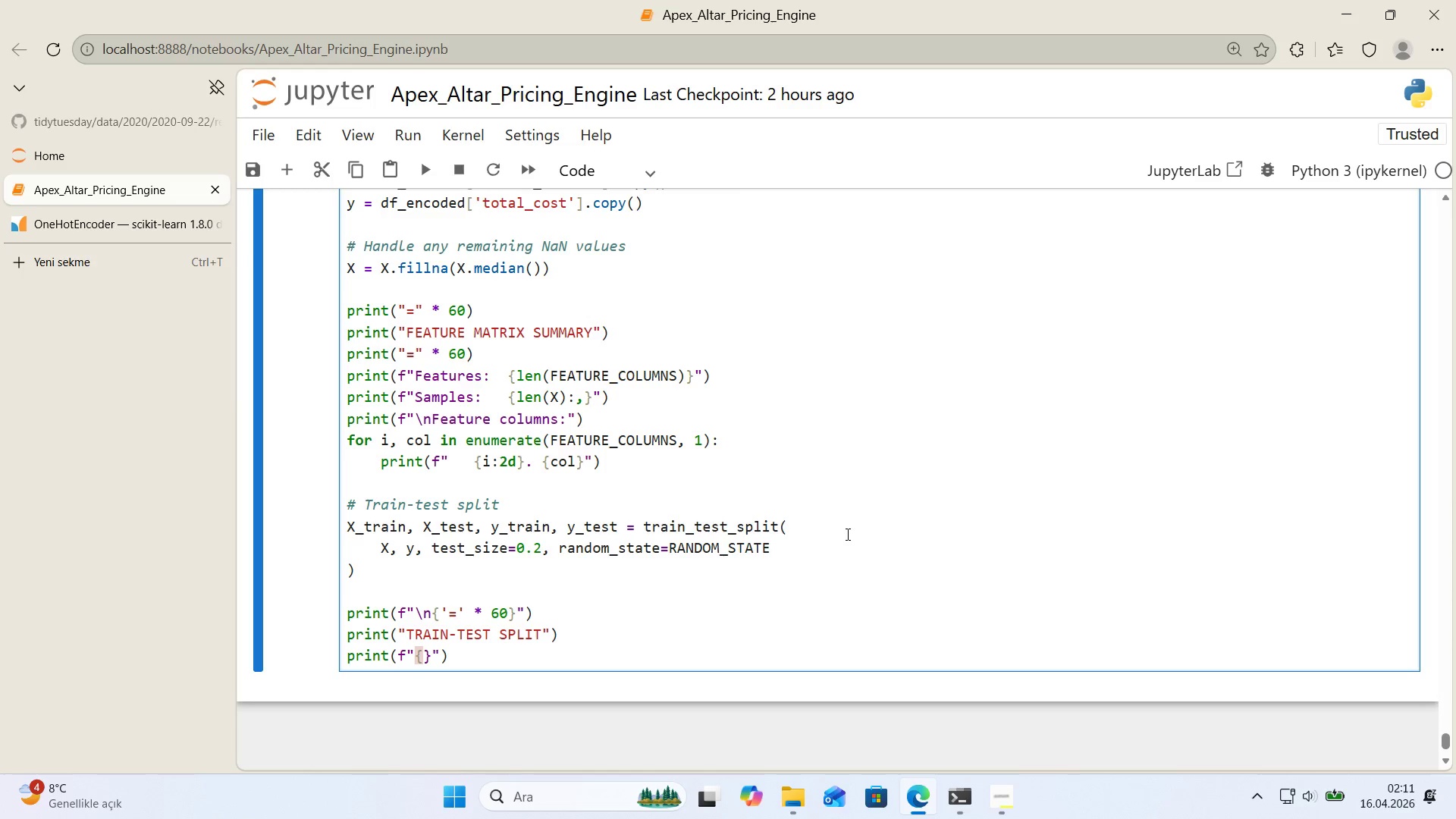 
type(@@)
 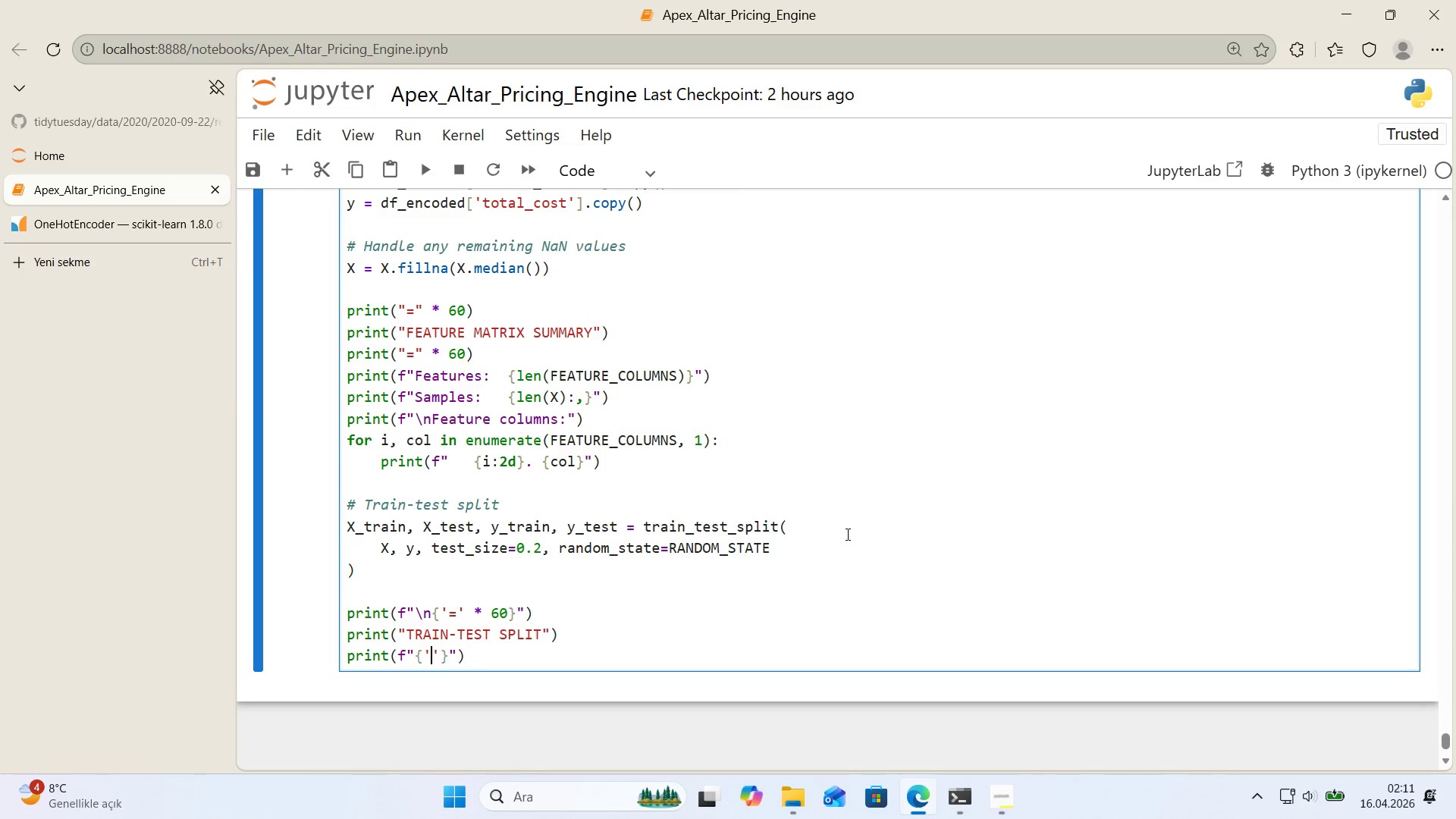 
key(ArrowLeft)
 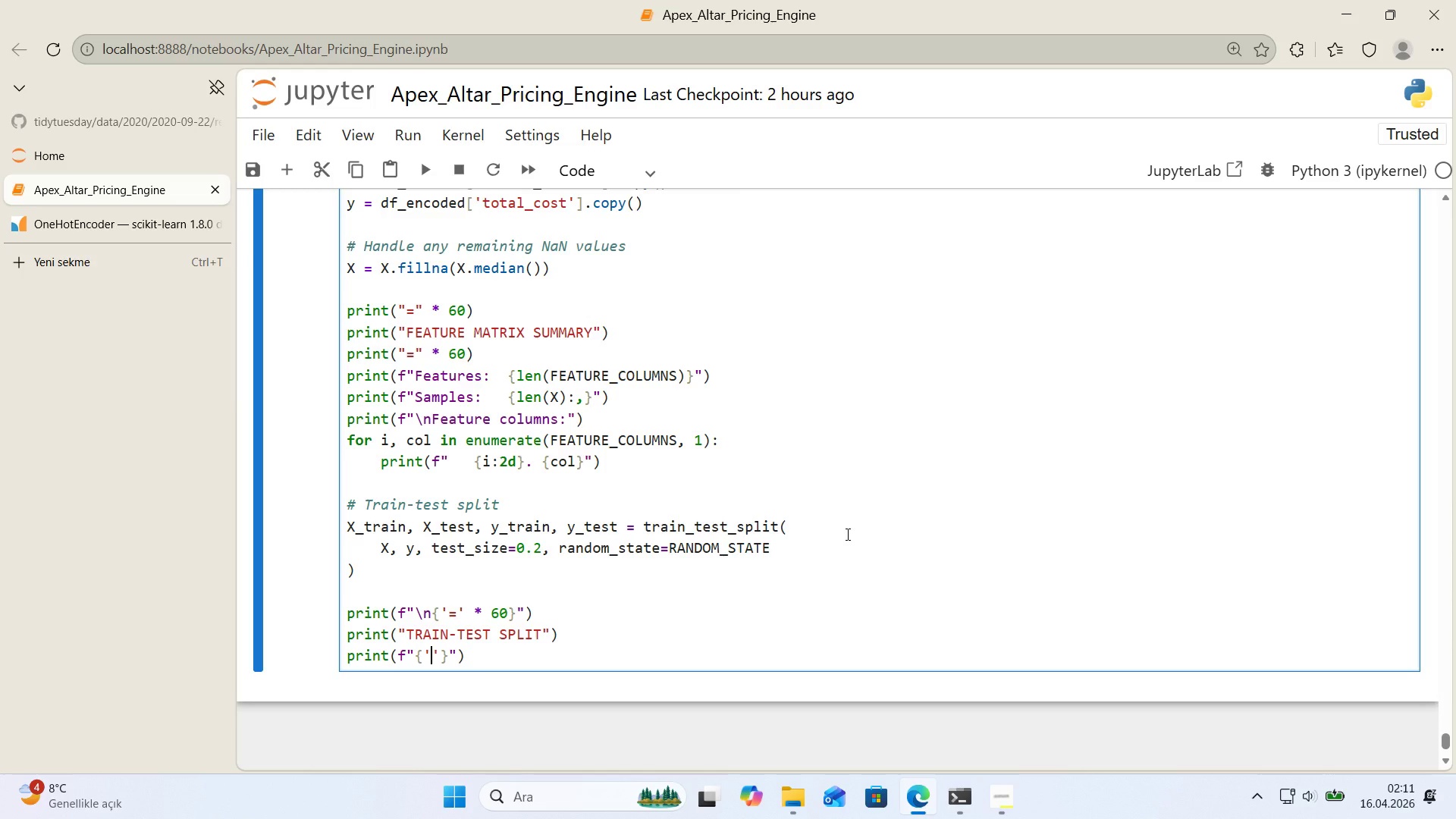 
key(Shift+0)
 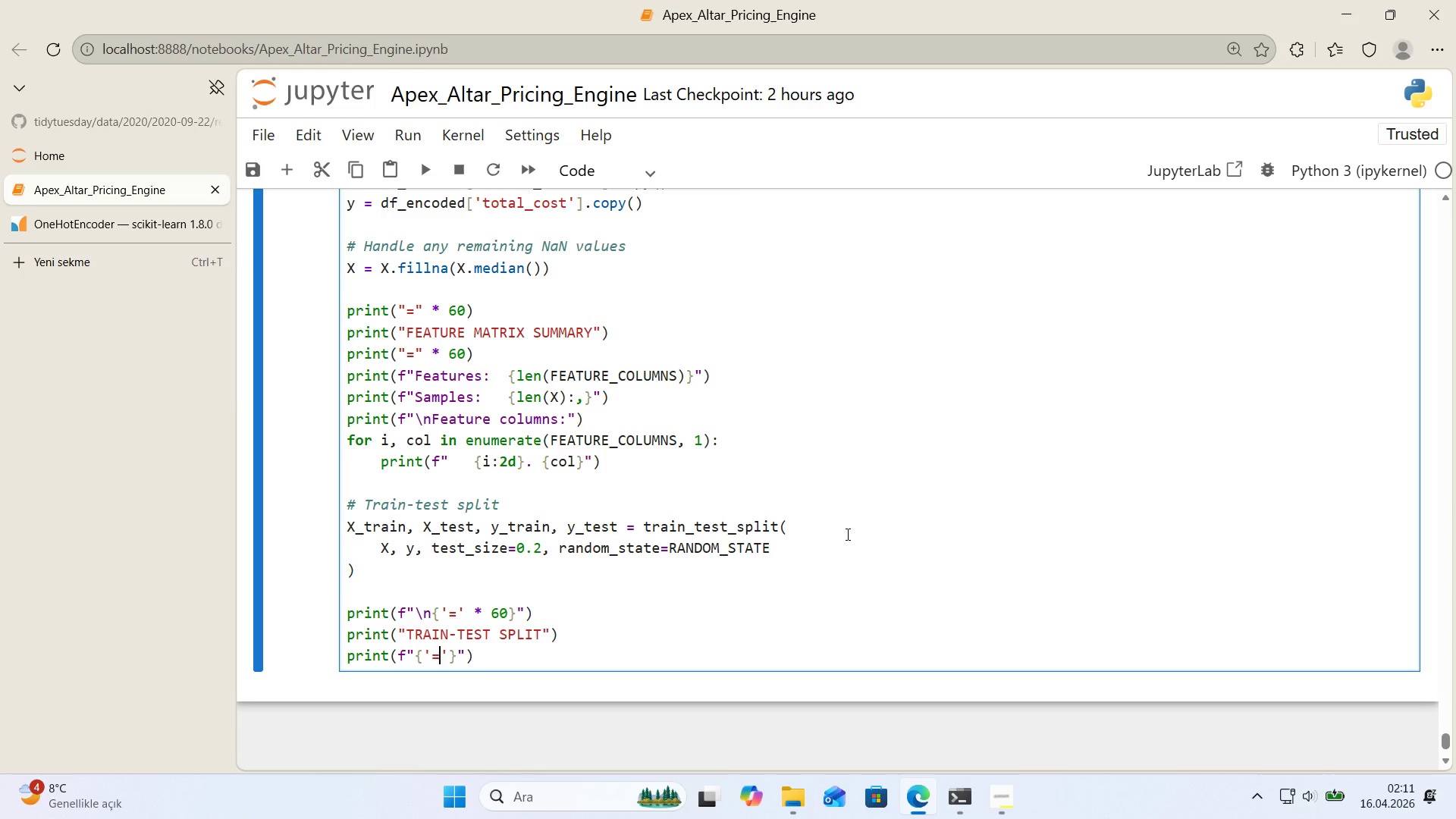 
key(ArrowRight)
 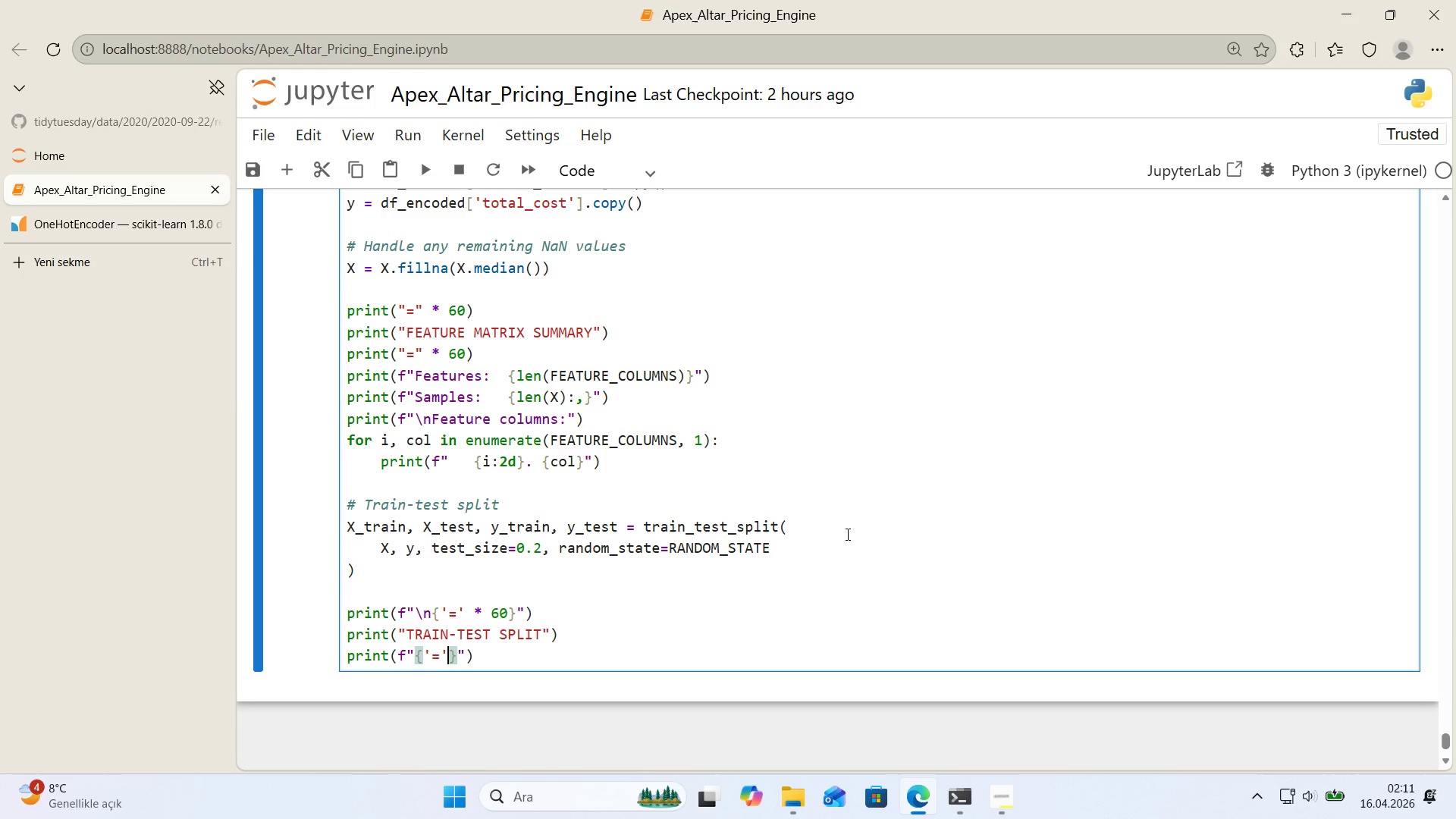 
key(Space)
 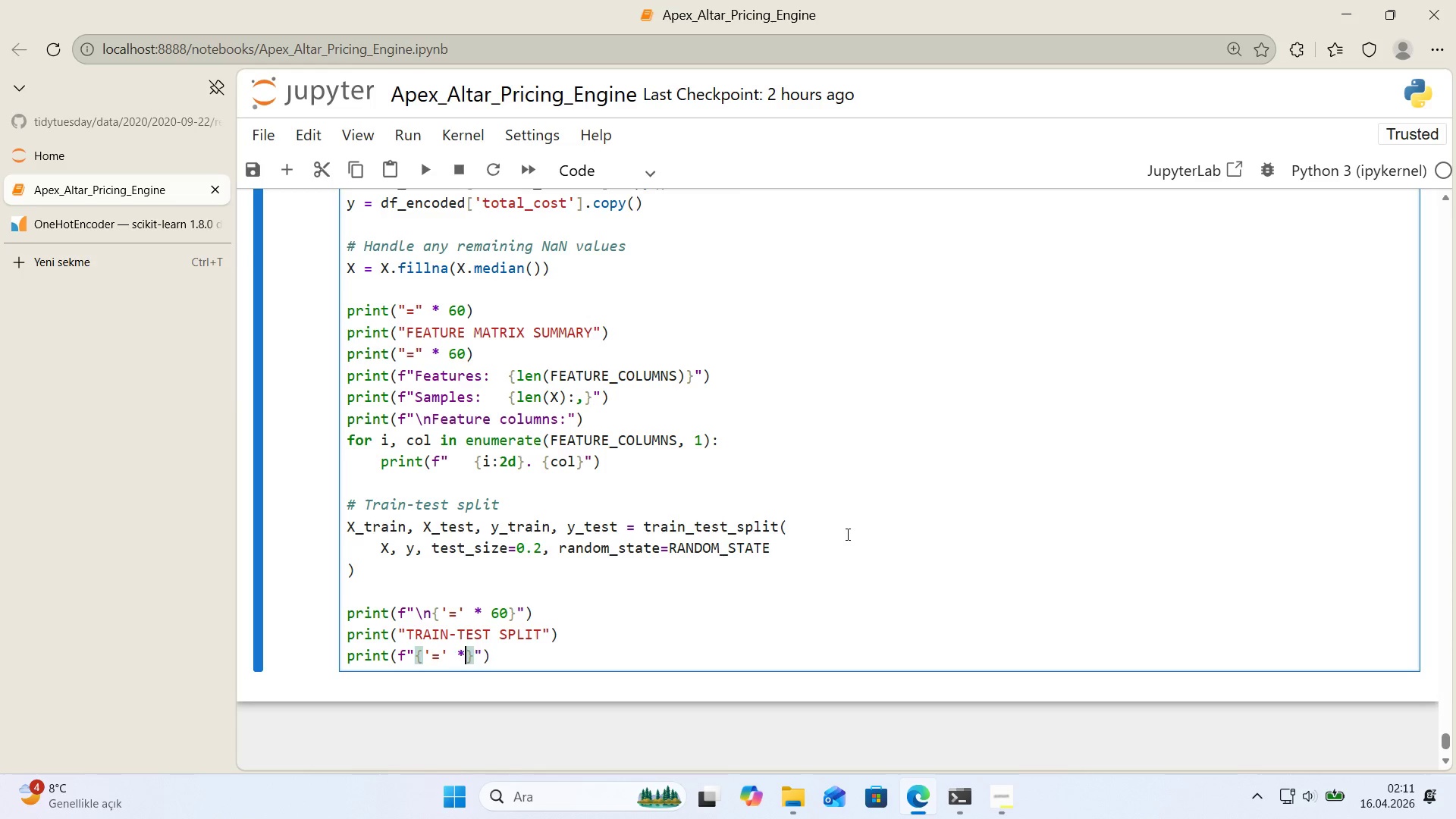 
key(NumpadMultiply)
 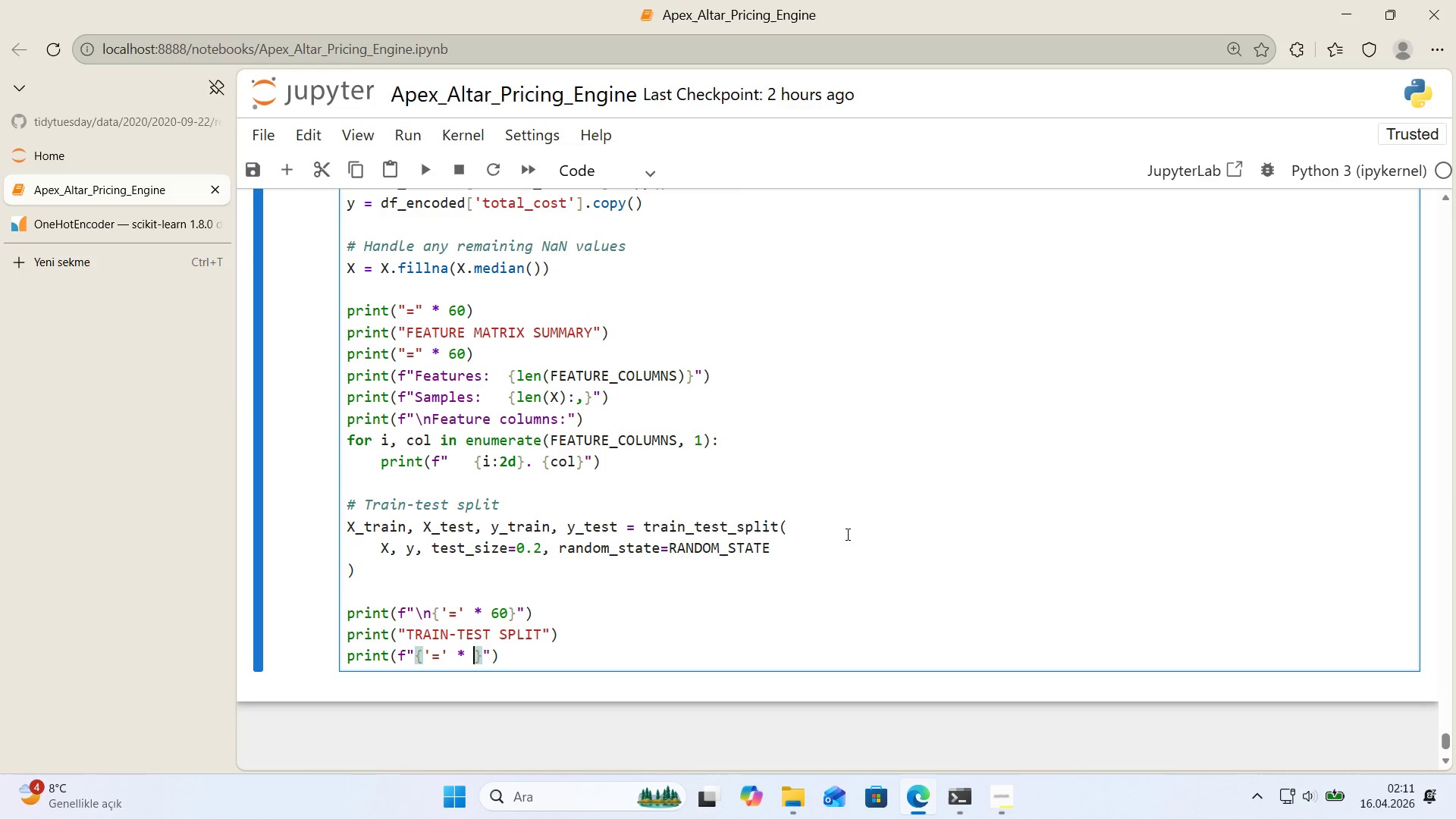 
key(Space)
 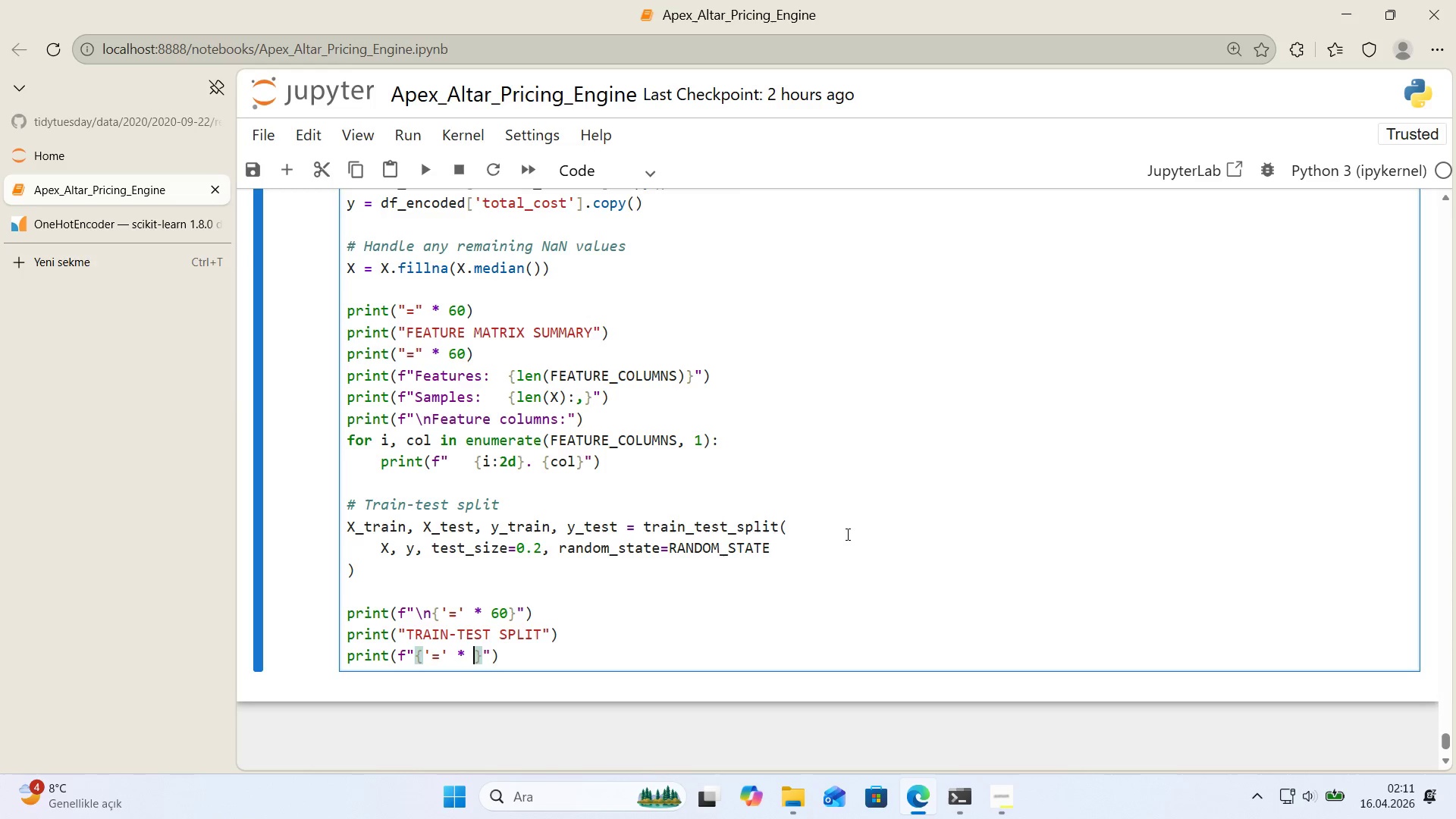 
key(Numpad6)
 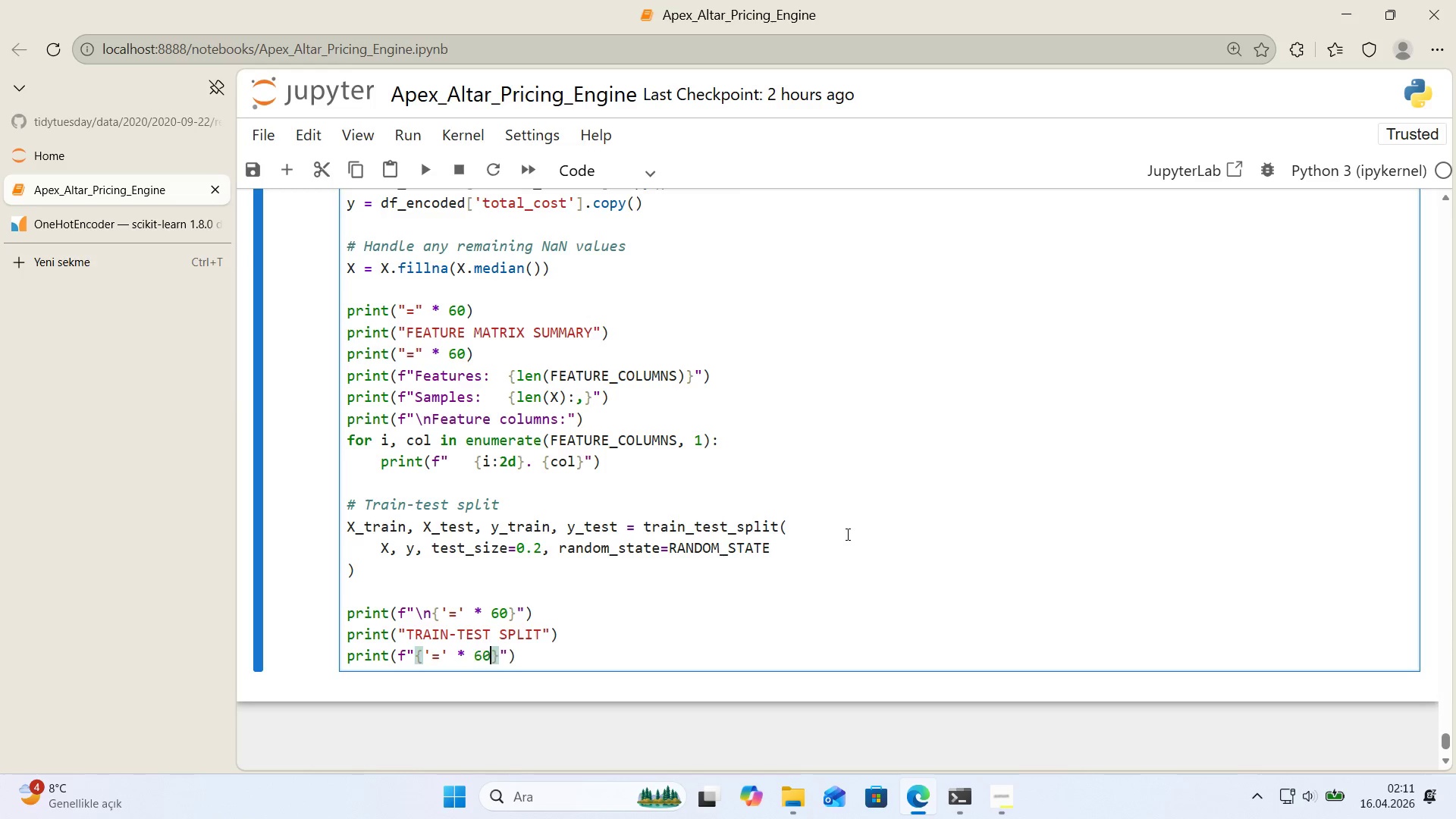 
key(Numpad0)
 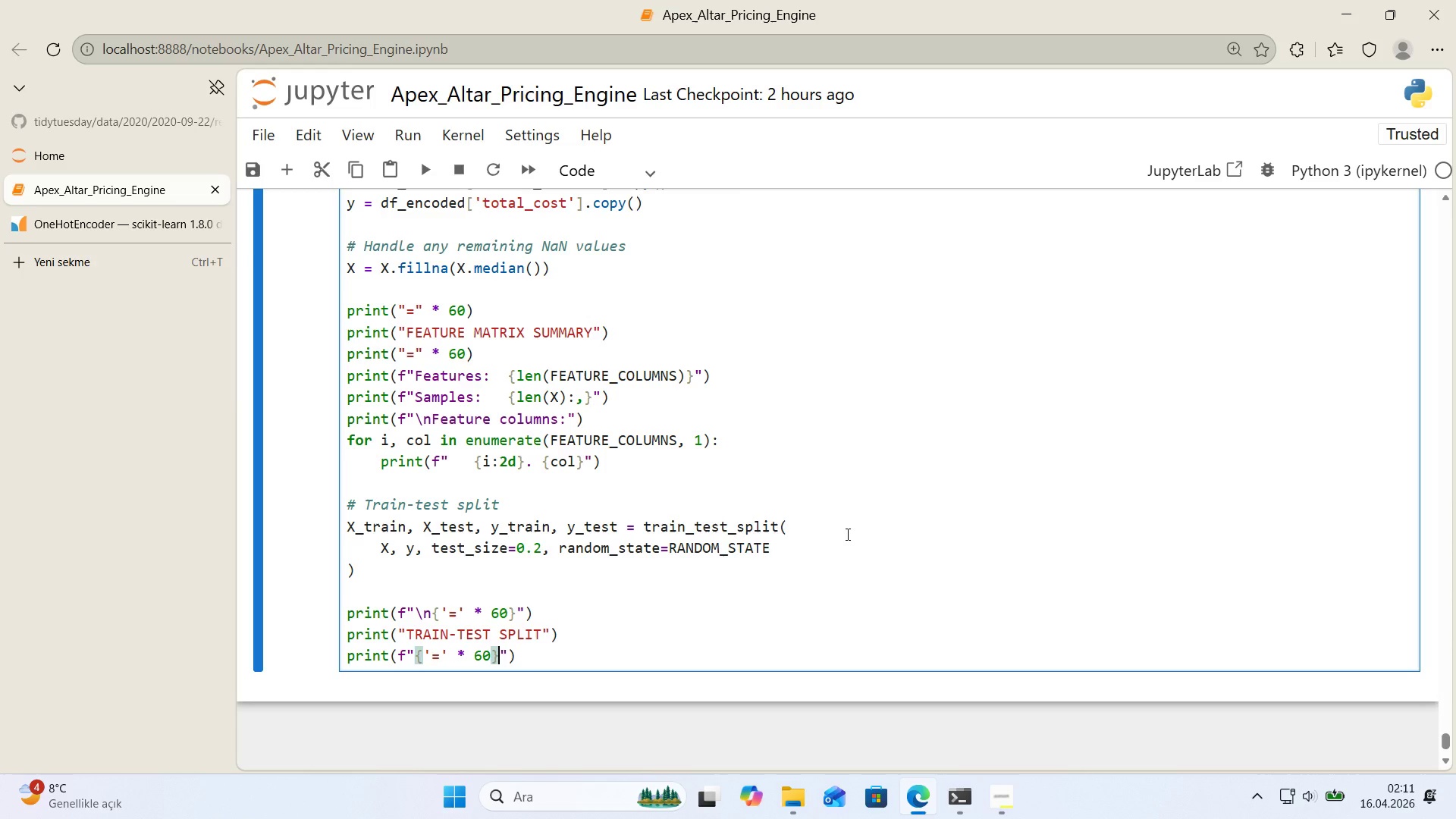 
key(ArrowRight)
 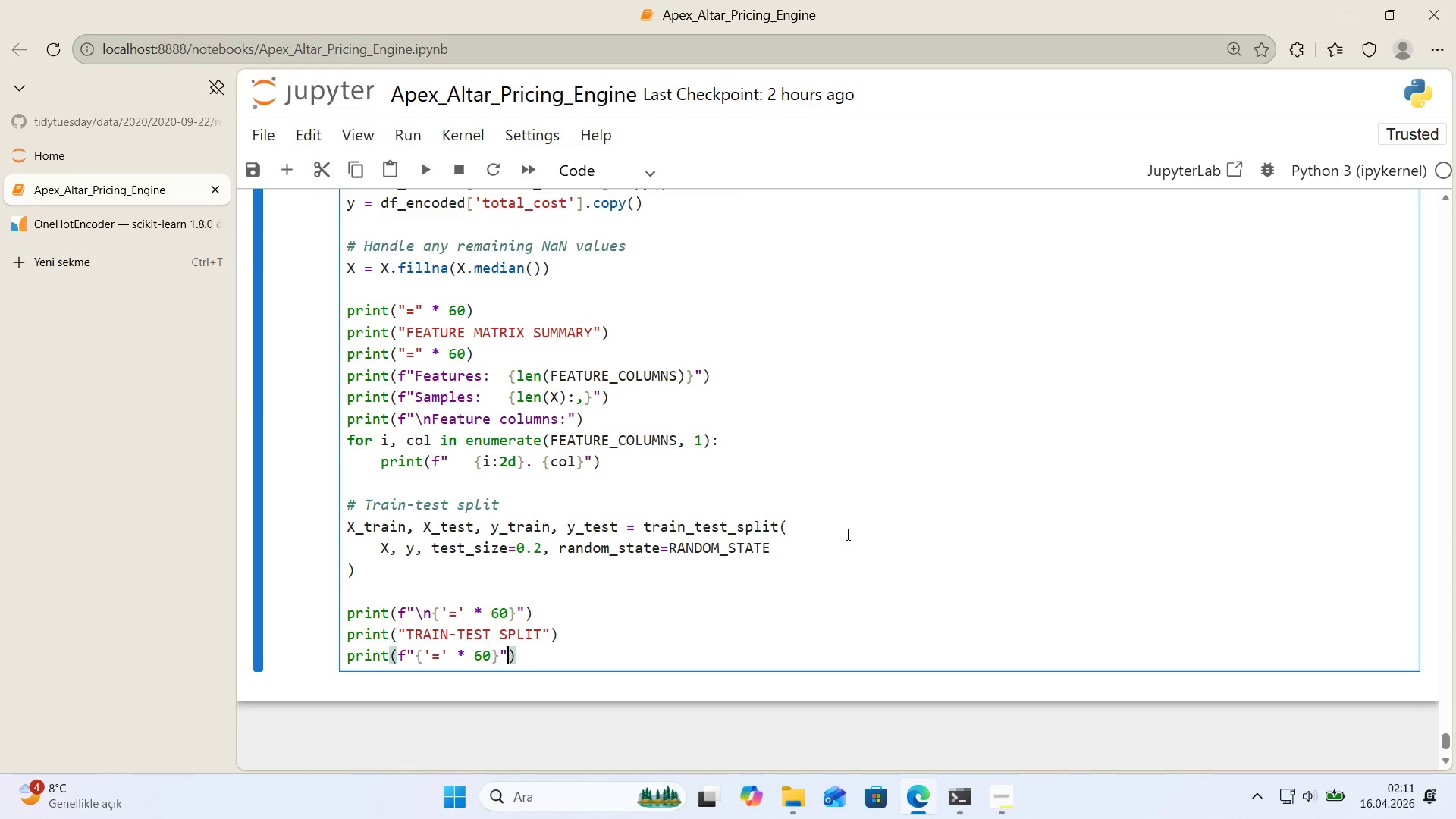 
key(ArrowRight)
 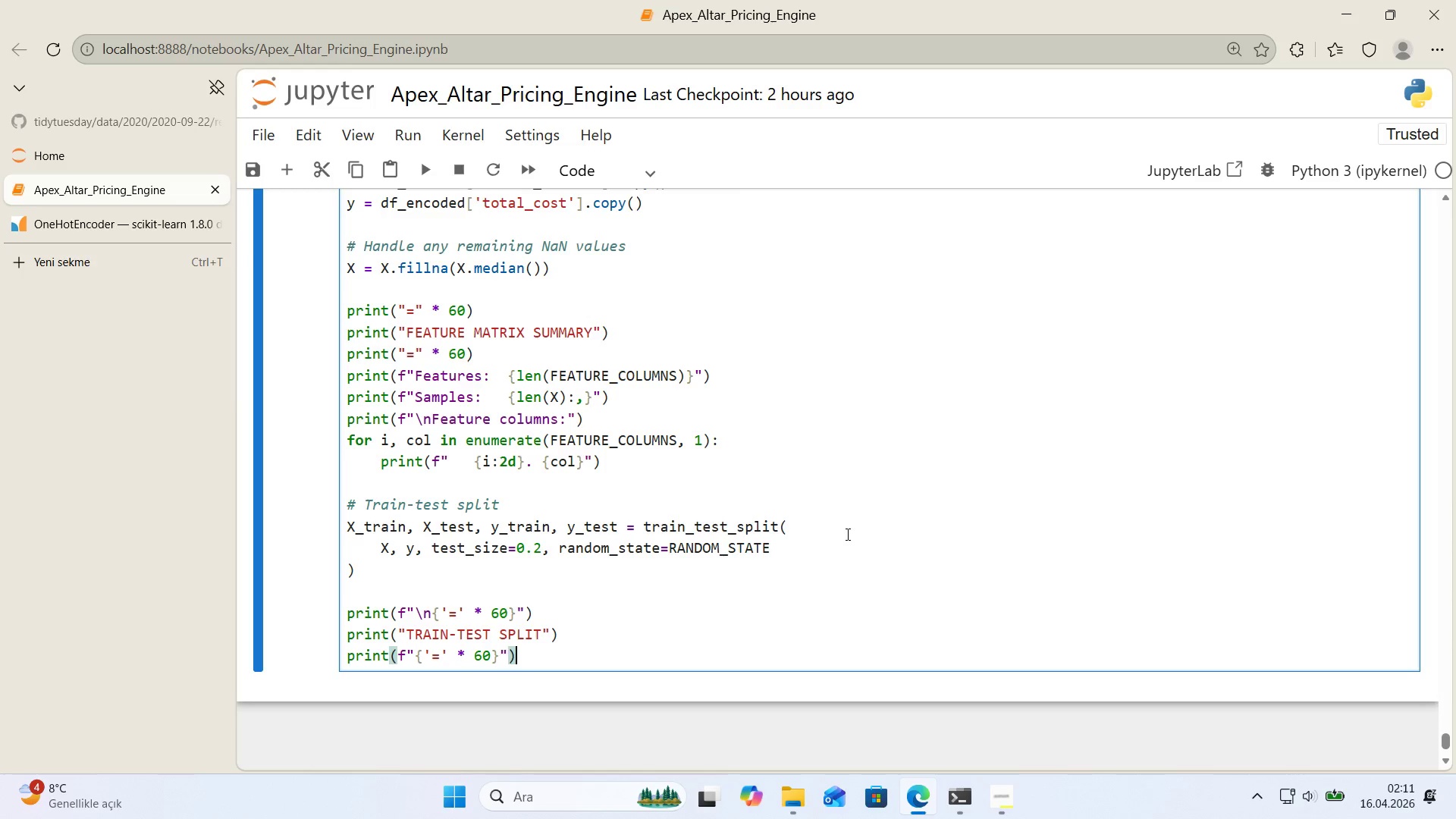 
key(ArrowRight)
 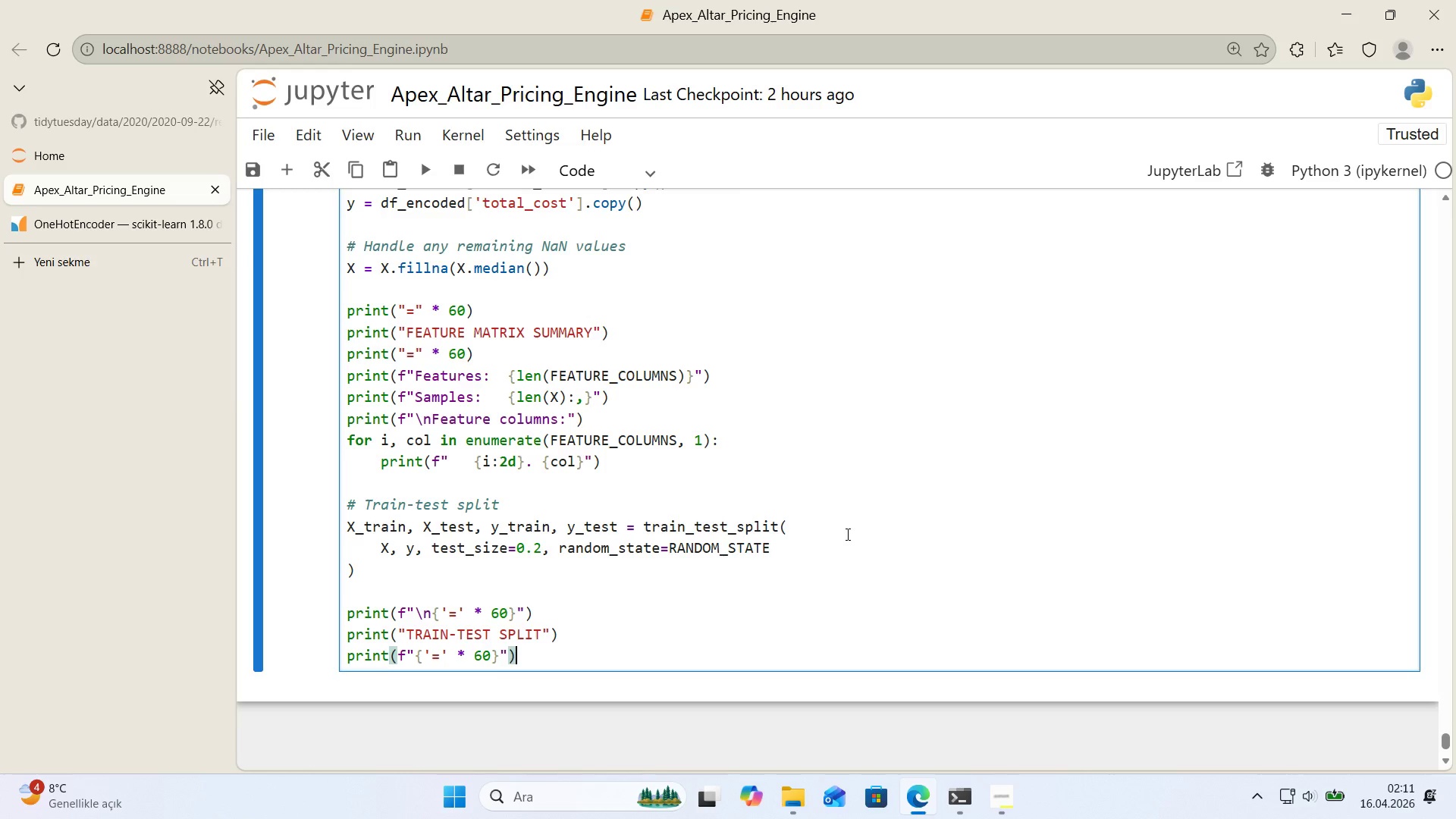 
key(Enter)
 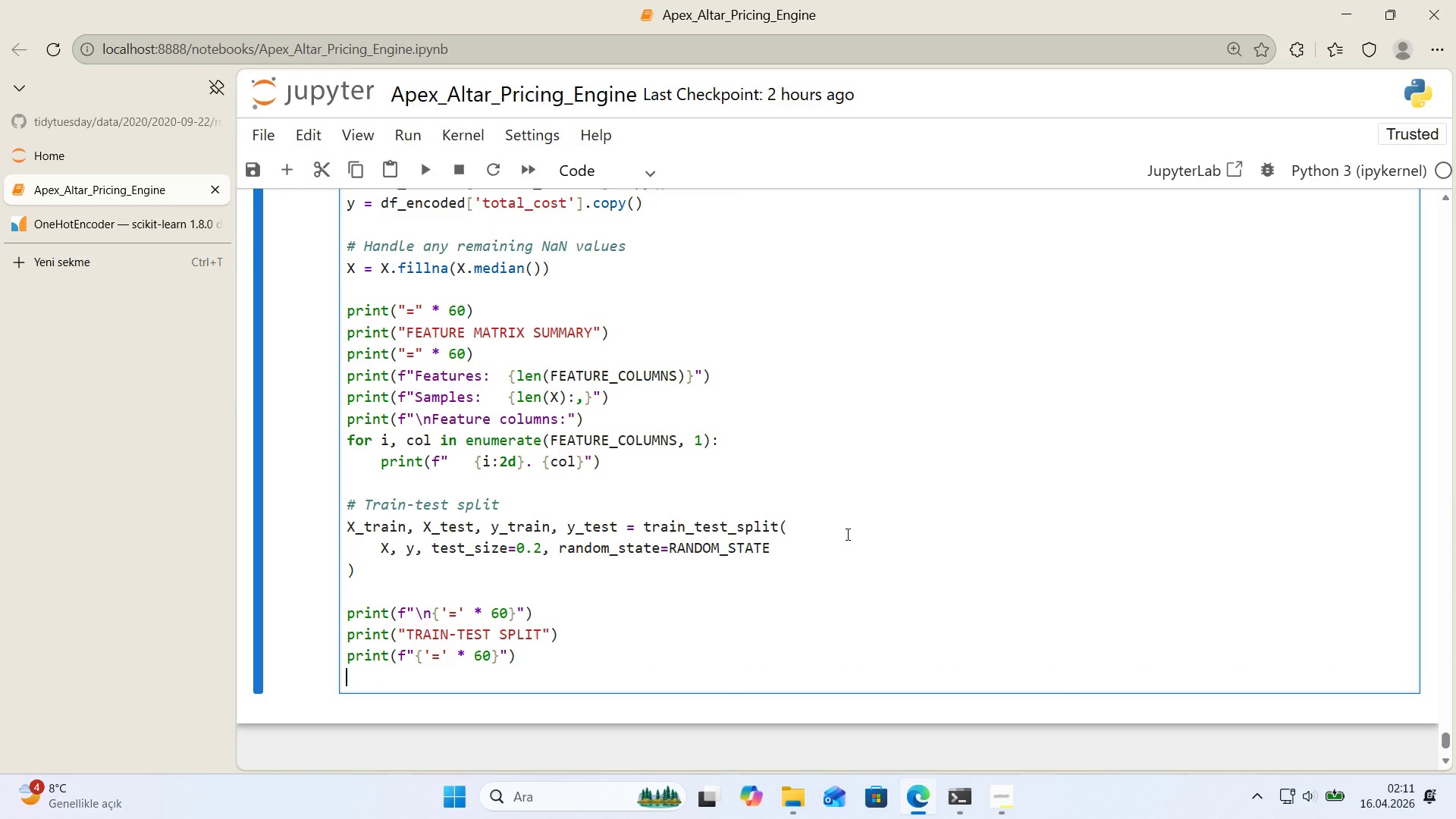 
type(pr'nt*()
 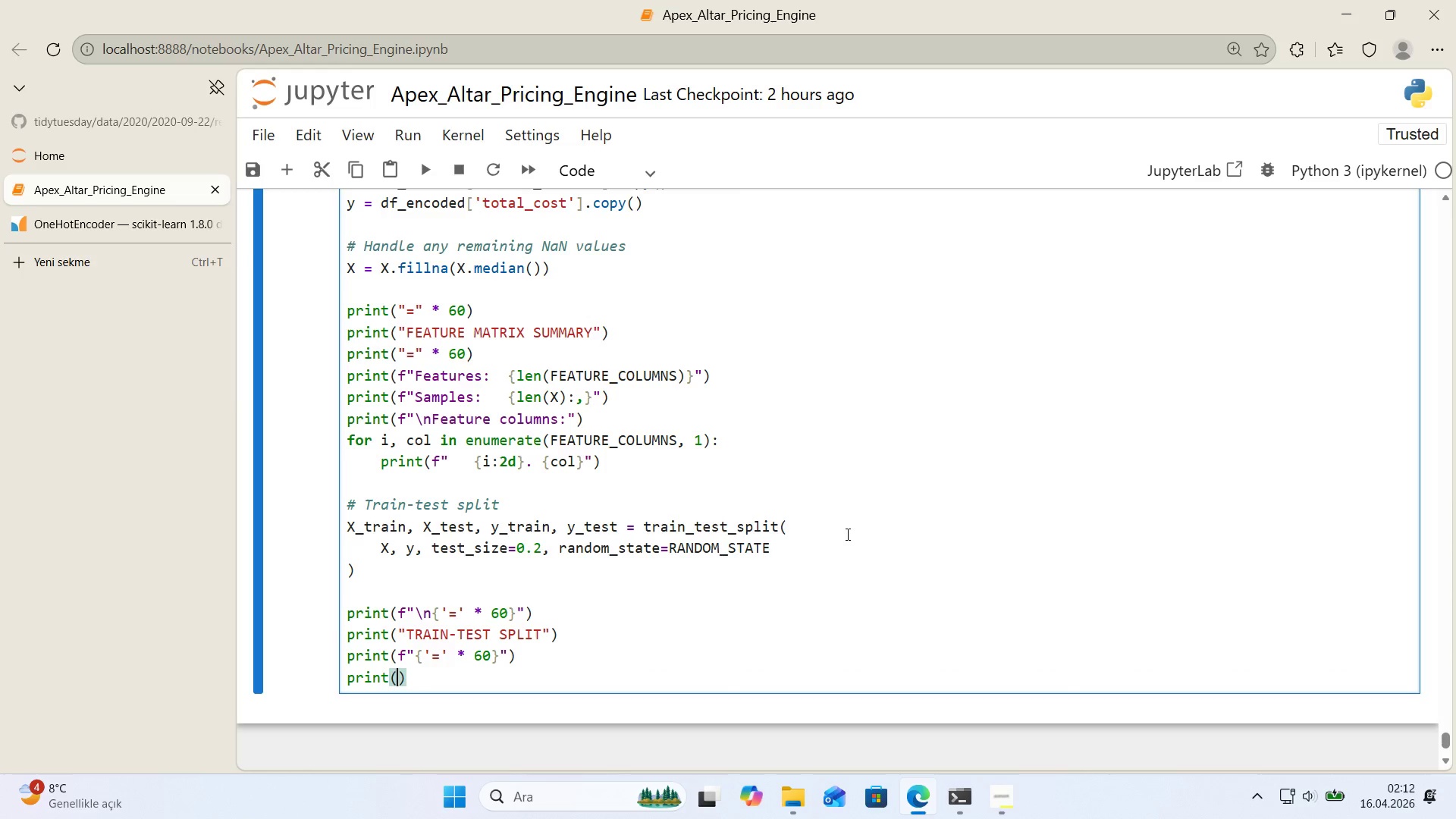 
 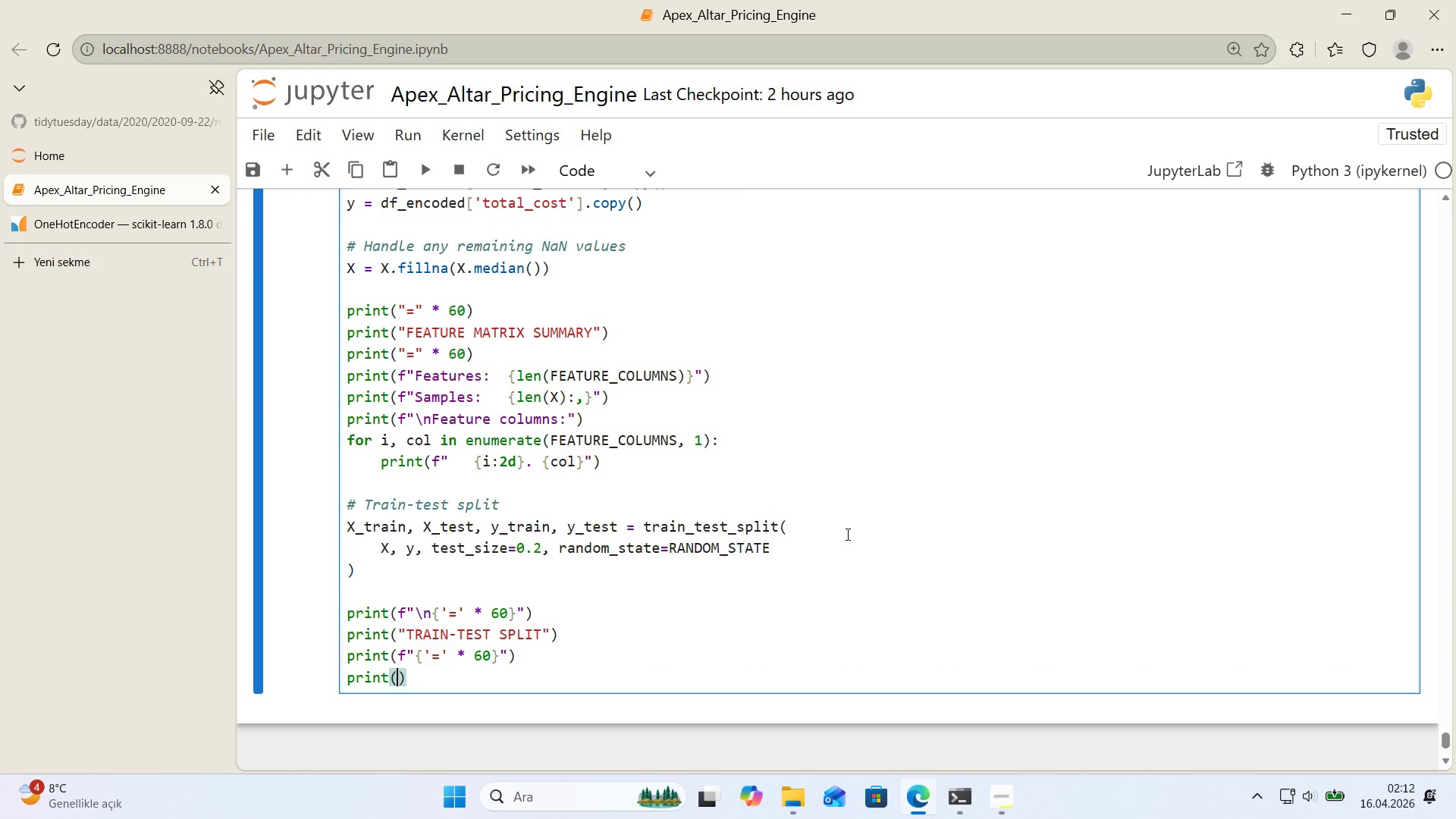 
key(ArrowLeft)
 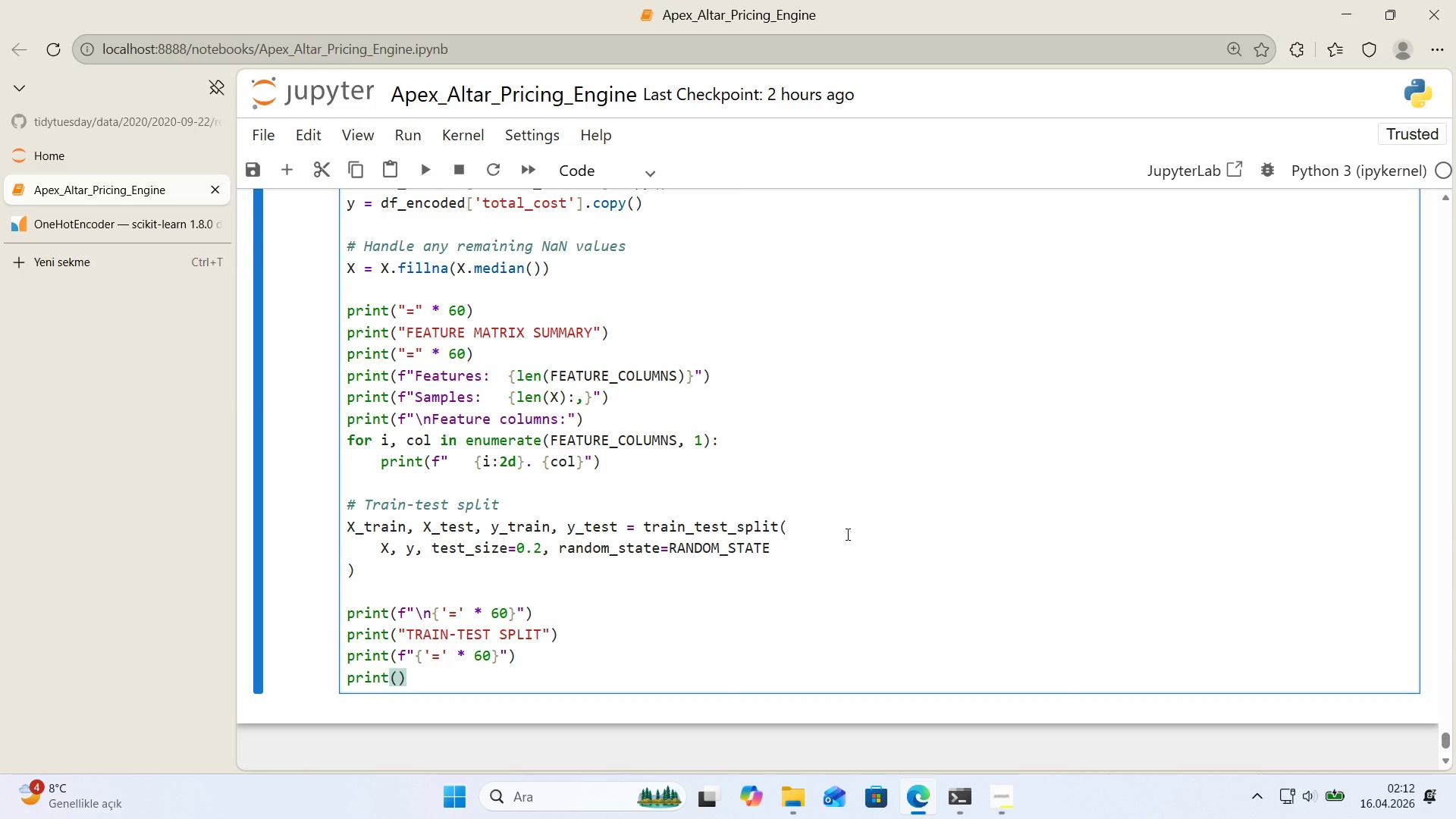 
key(F)
 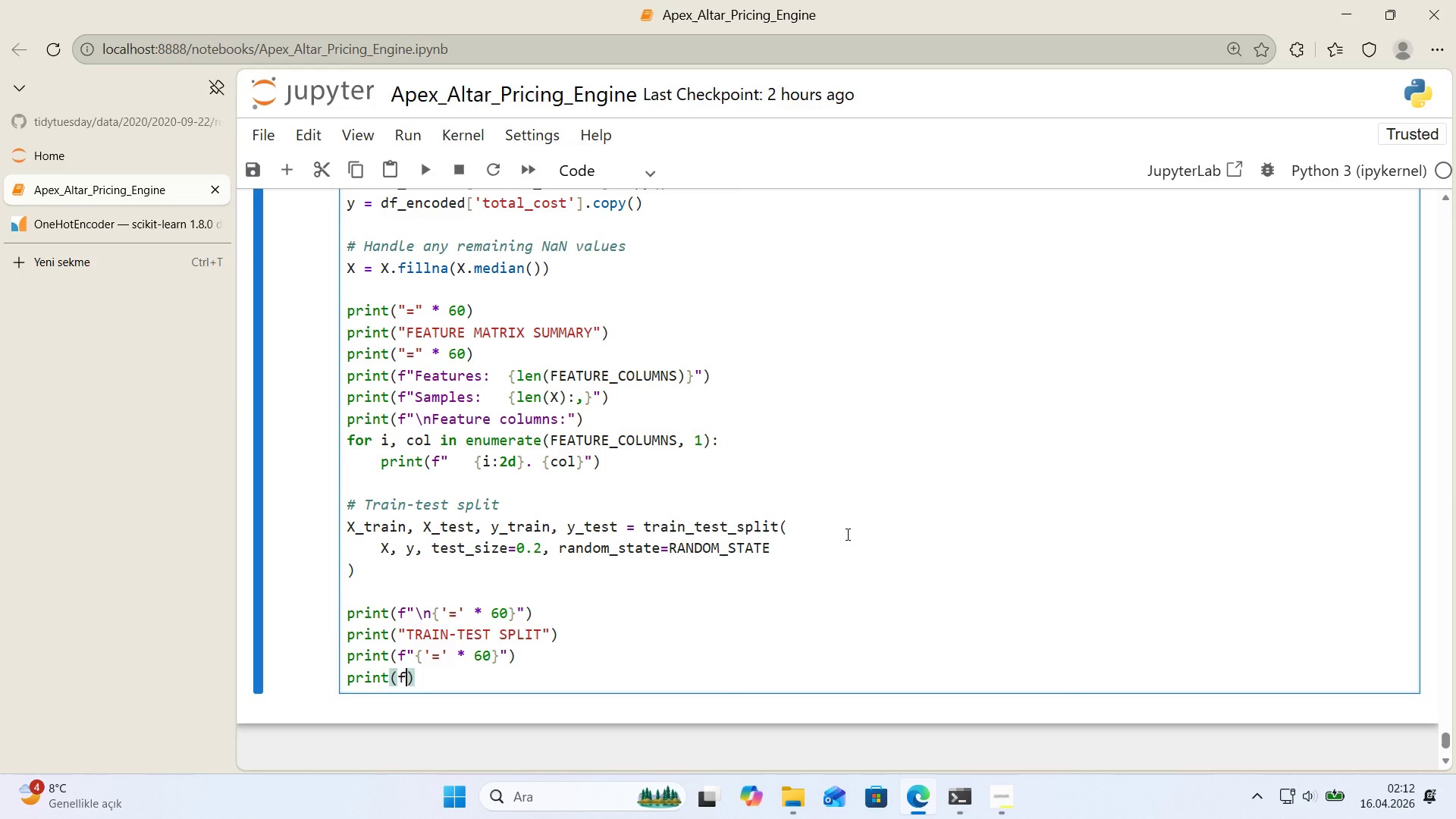 
key(Backquote)
 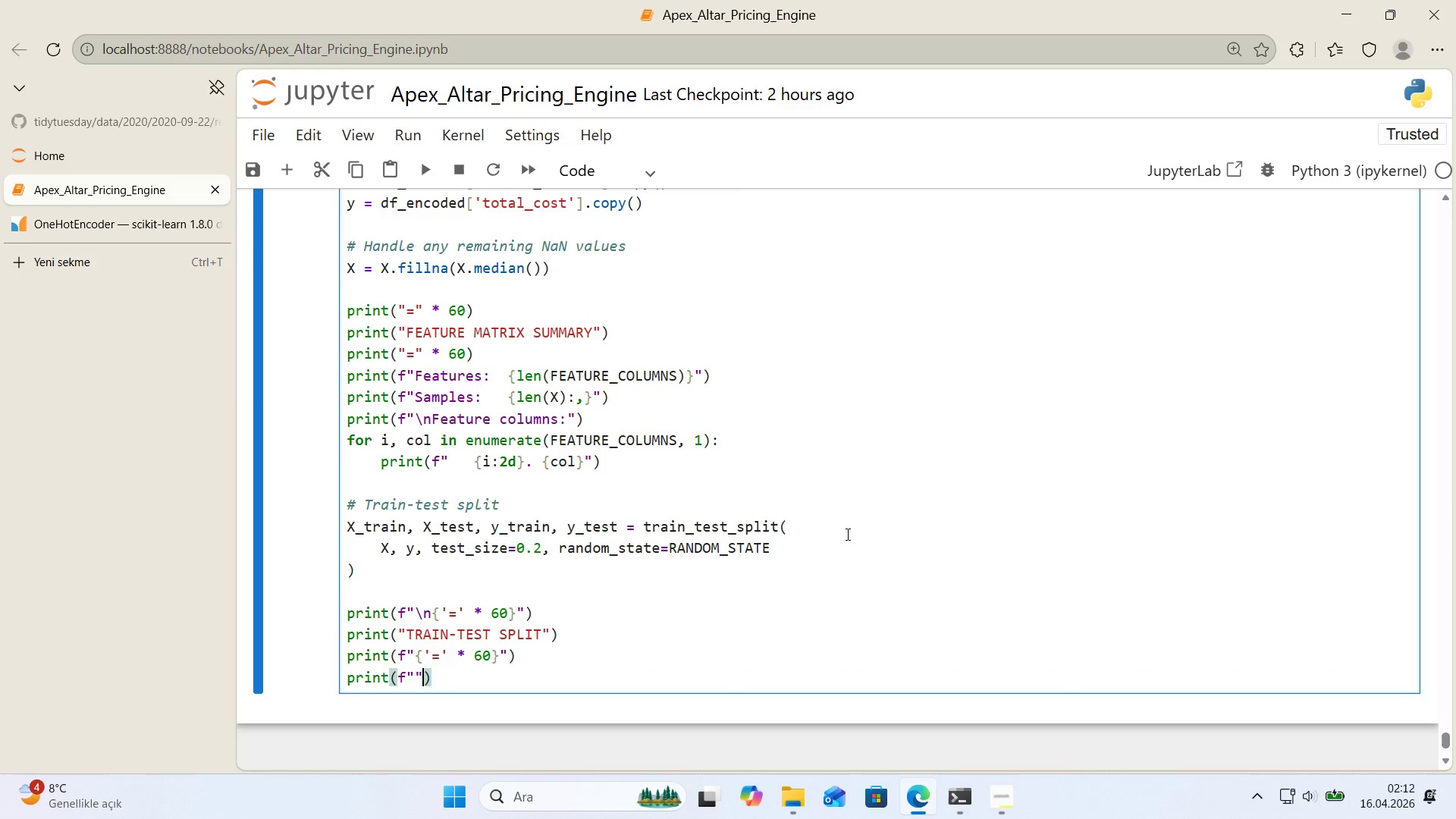 
key(Backquote)
 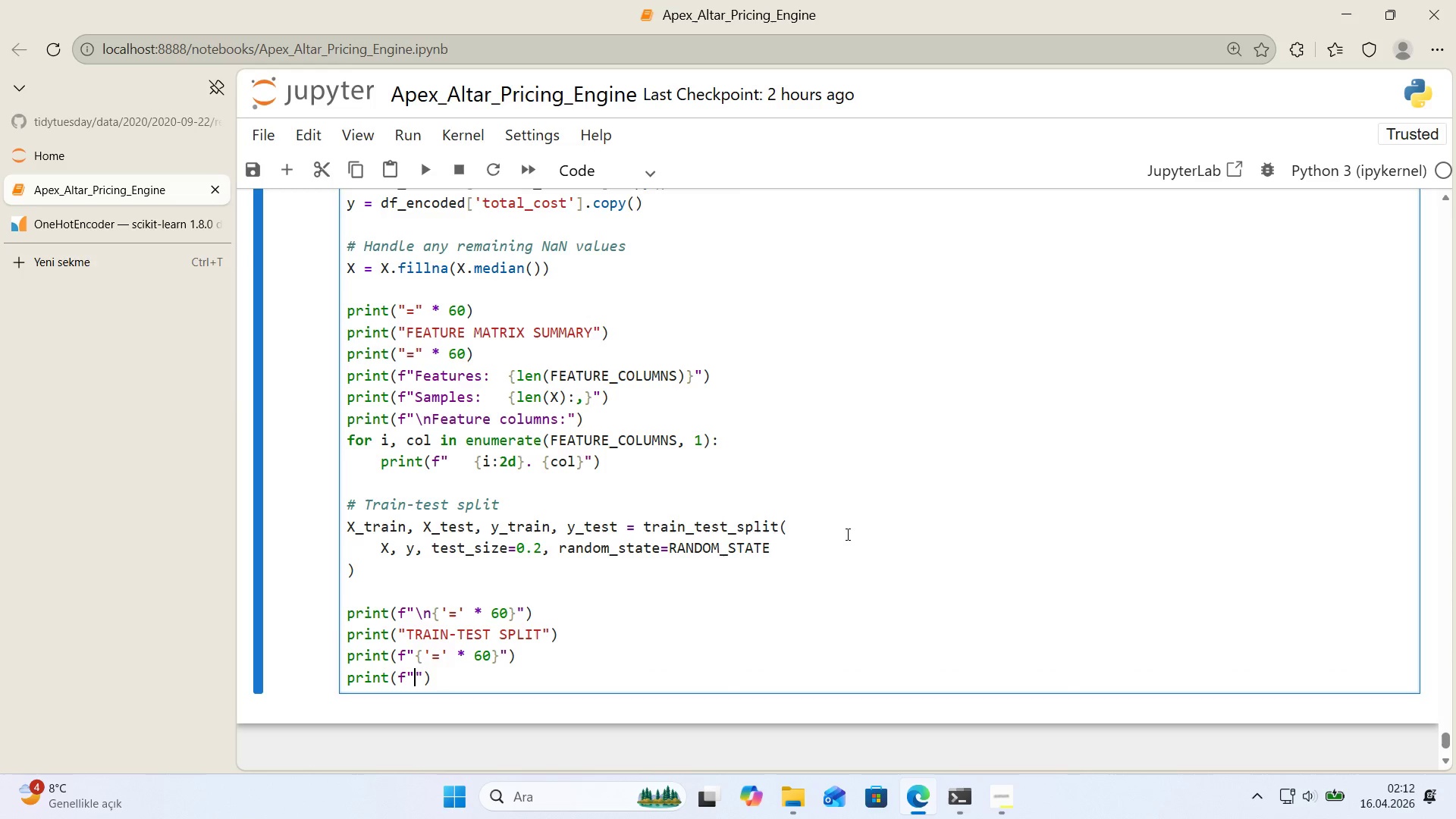 
key(ArrowLeft)
 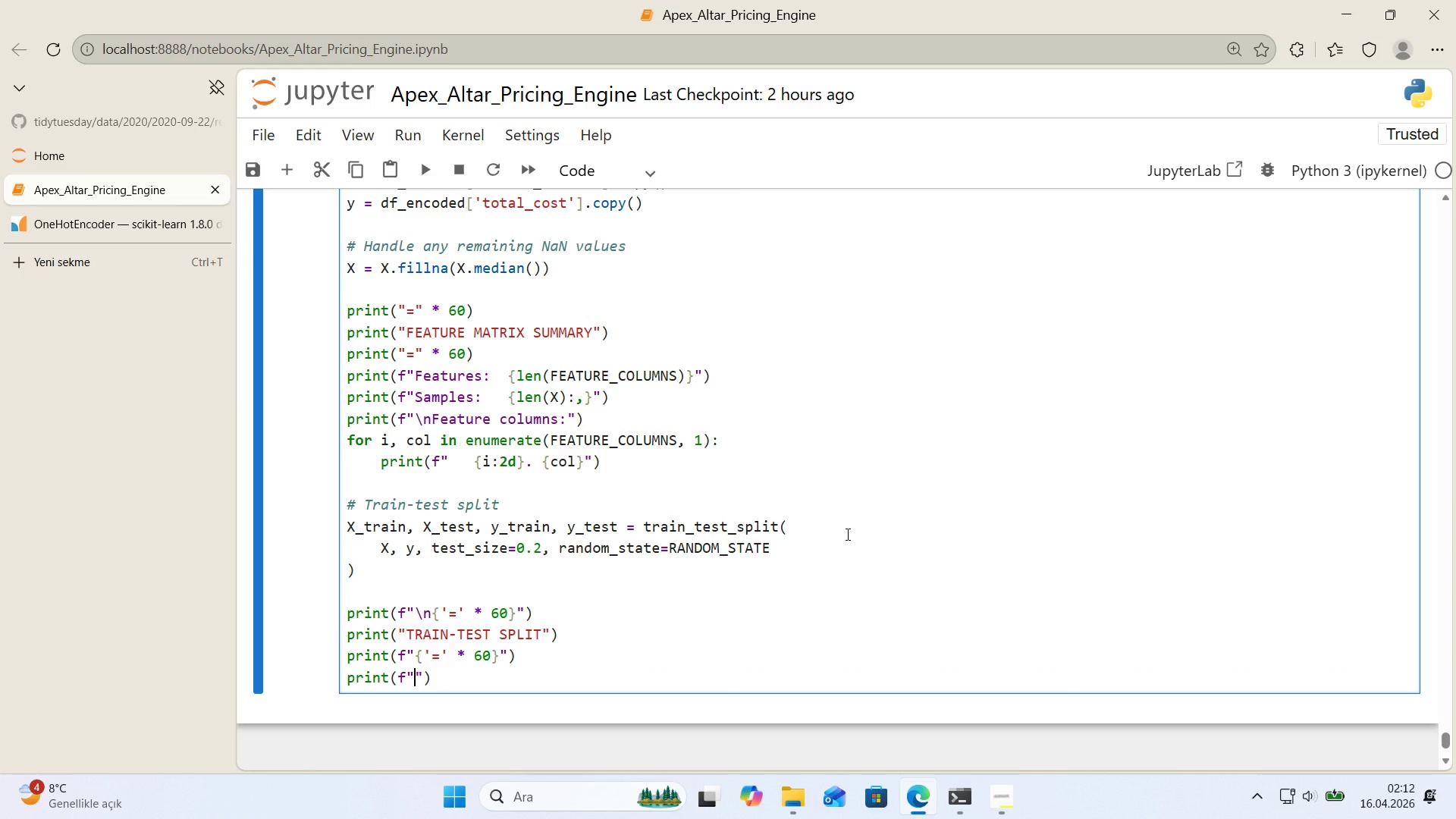 
type(Tra'n'ng set> )
 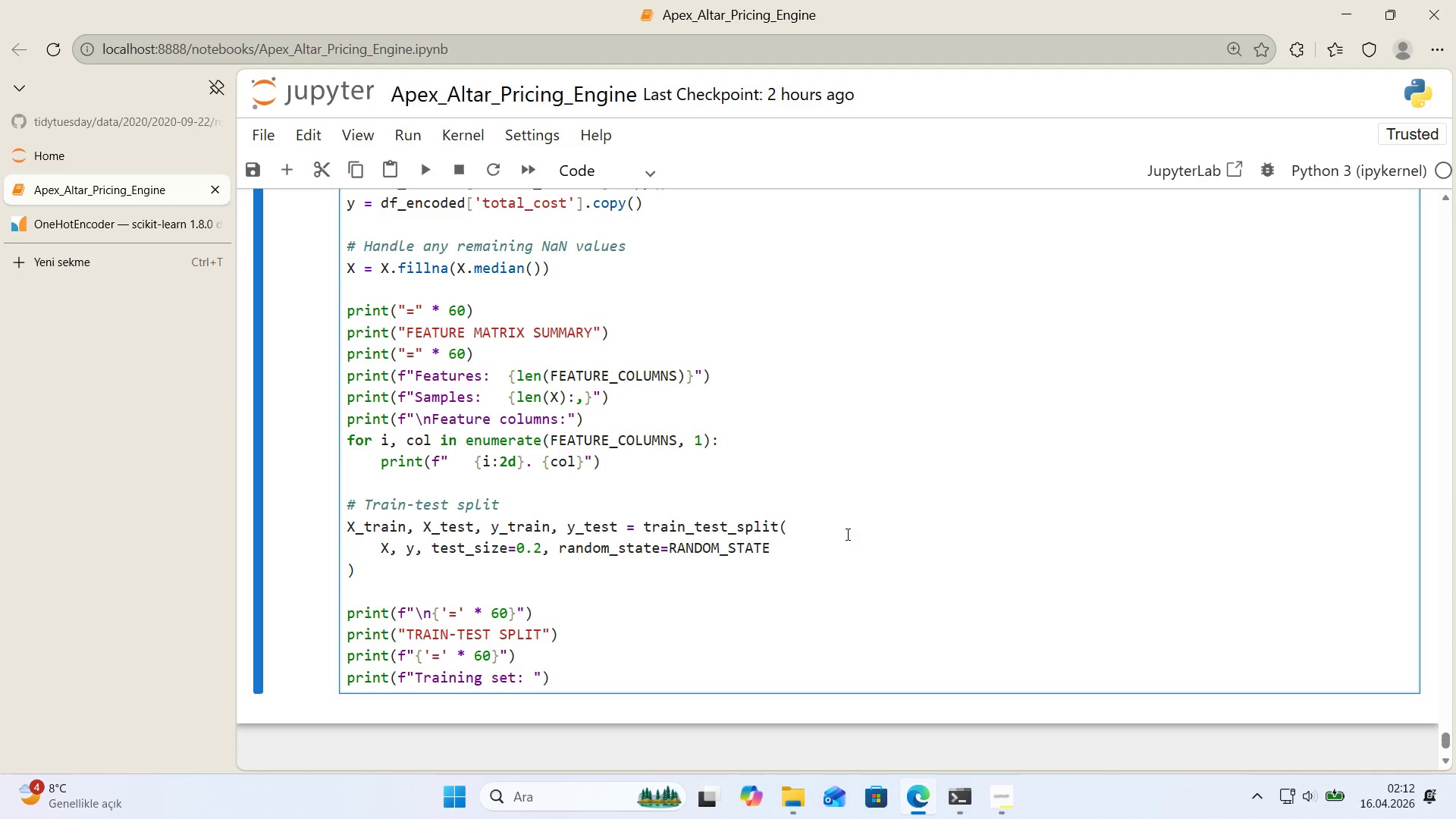 
key(Alt+Control+7)
 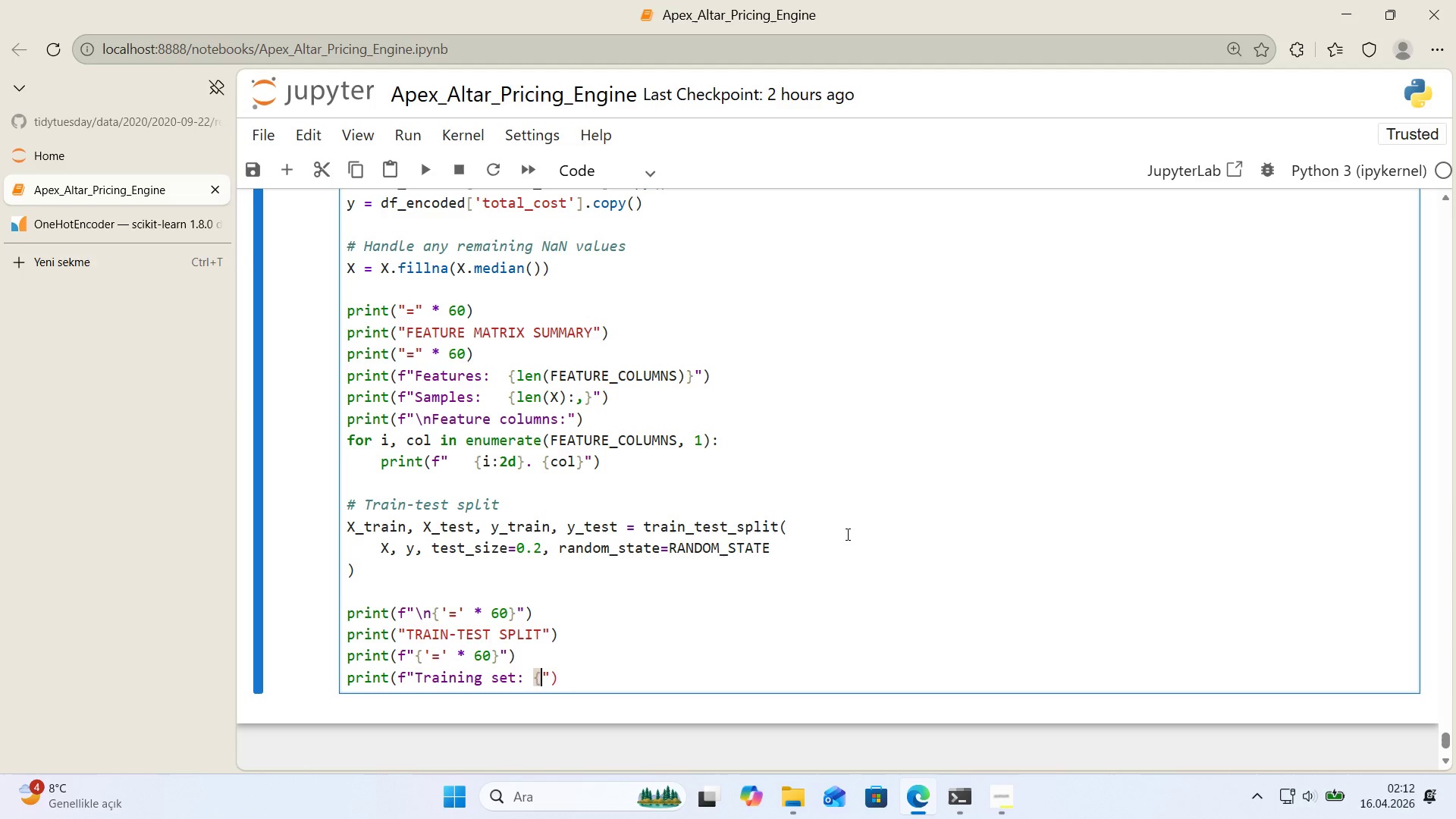 
key(Alt+Control+0)
 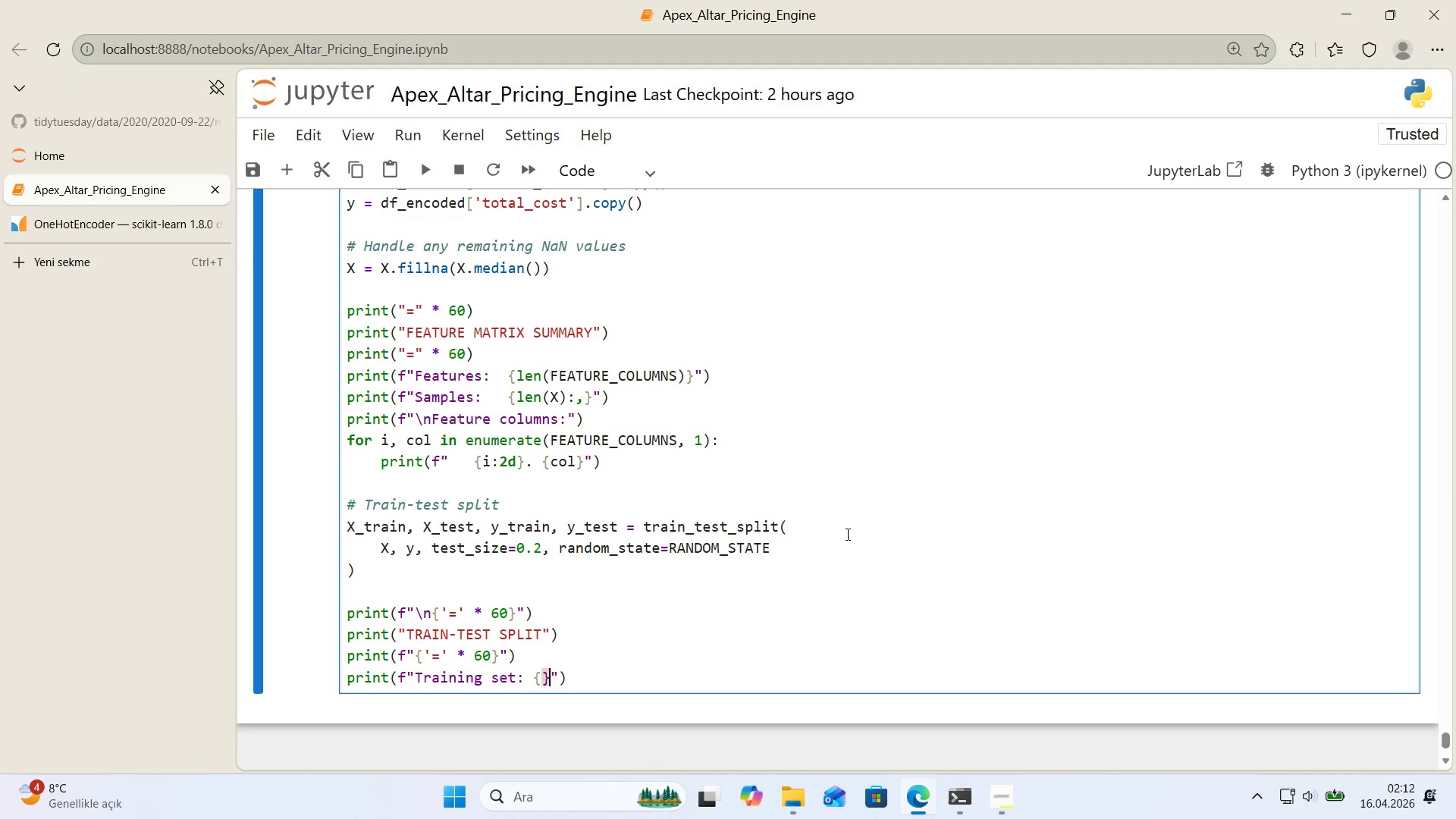 
key(ArrowLeft)
 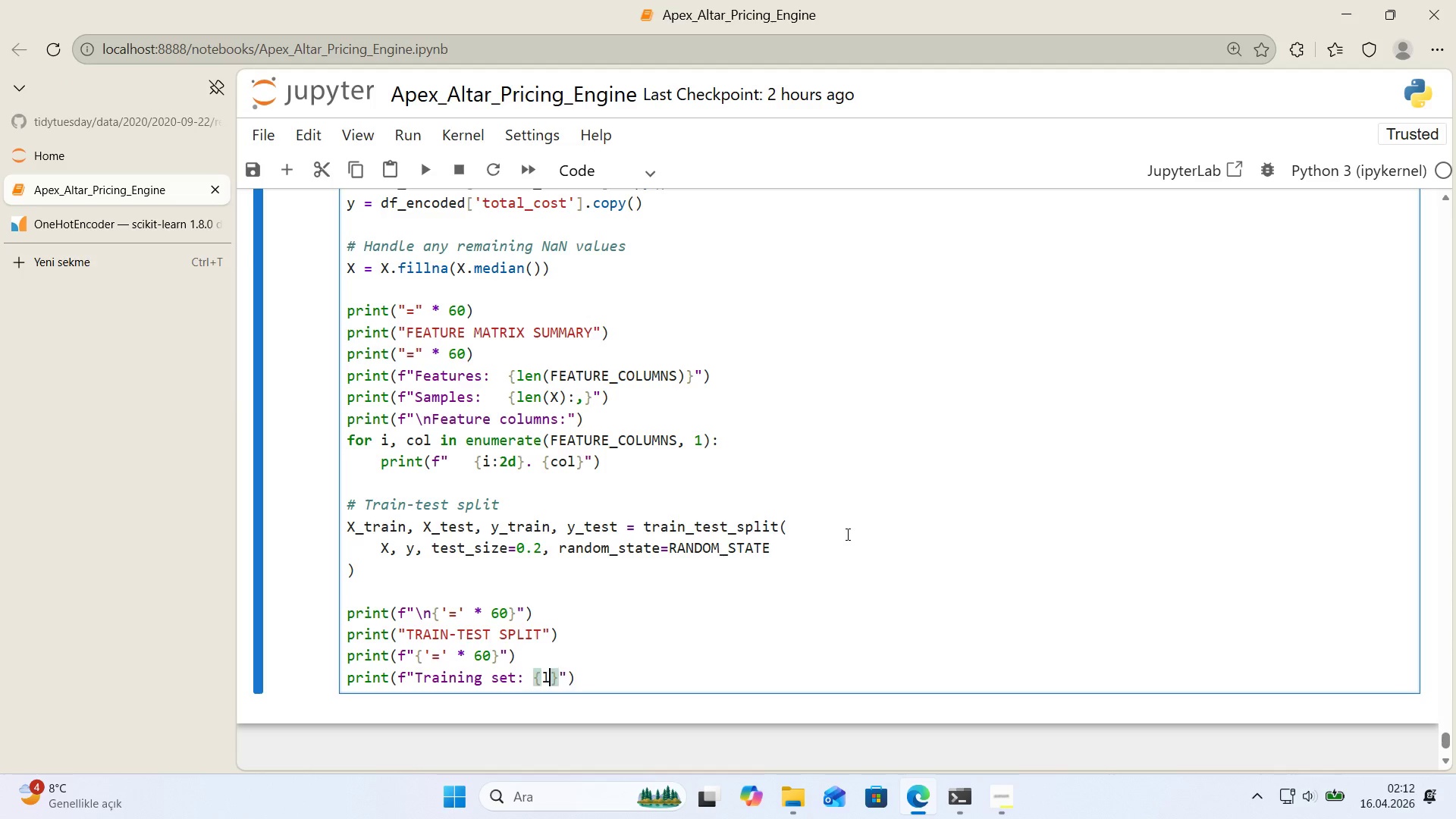 
type(len*()
 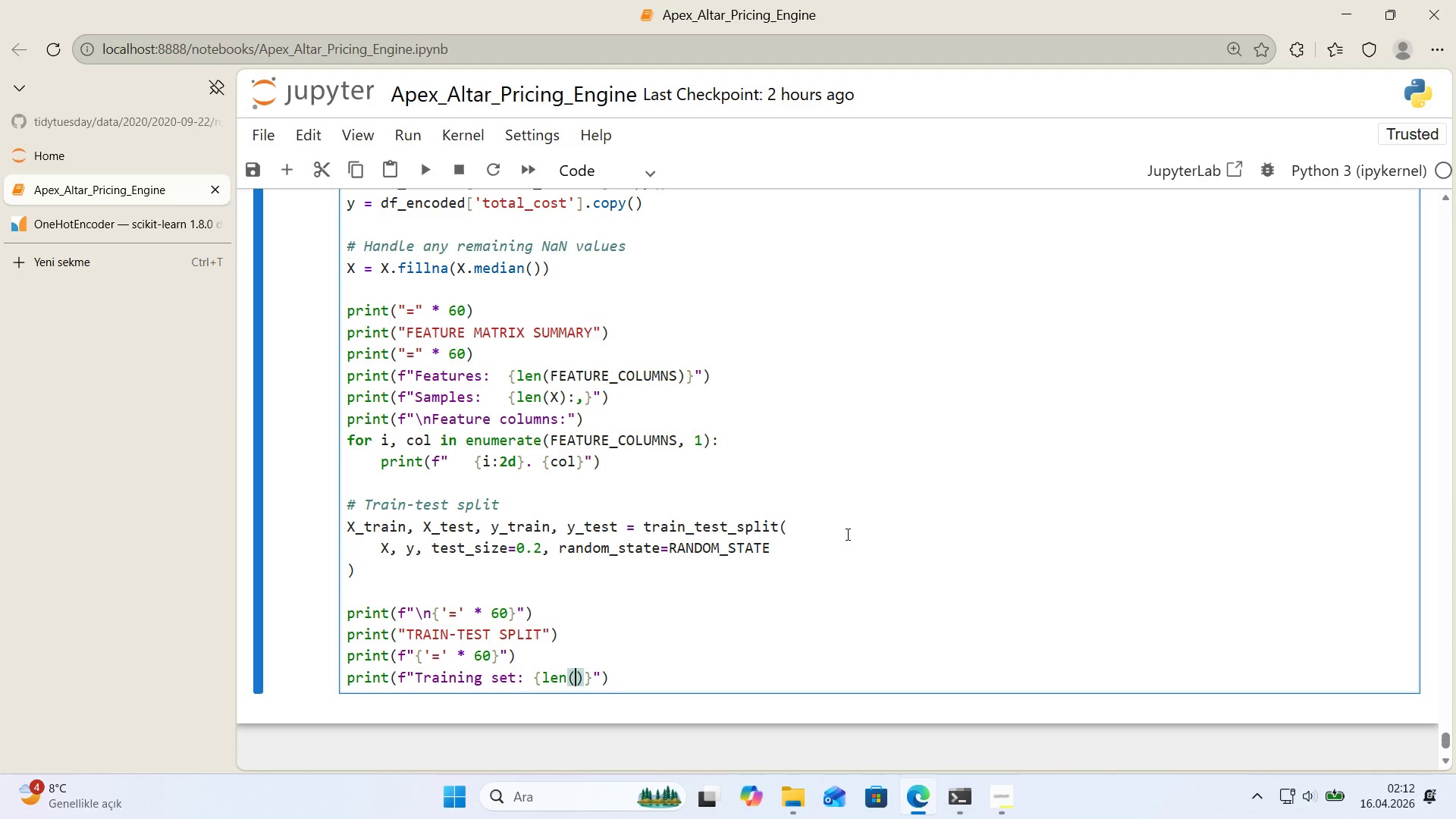 
 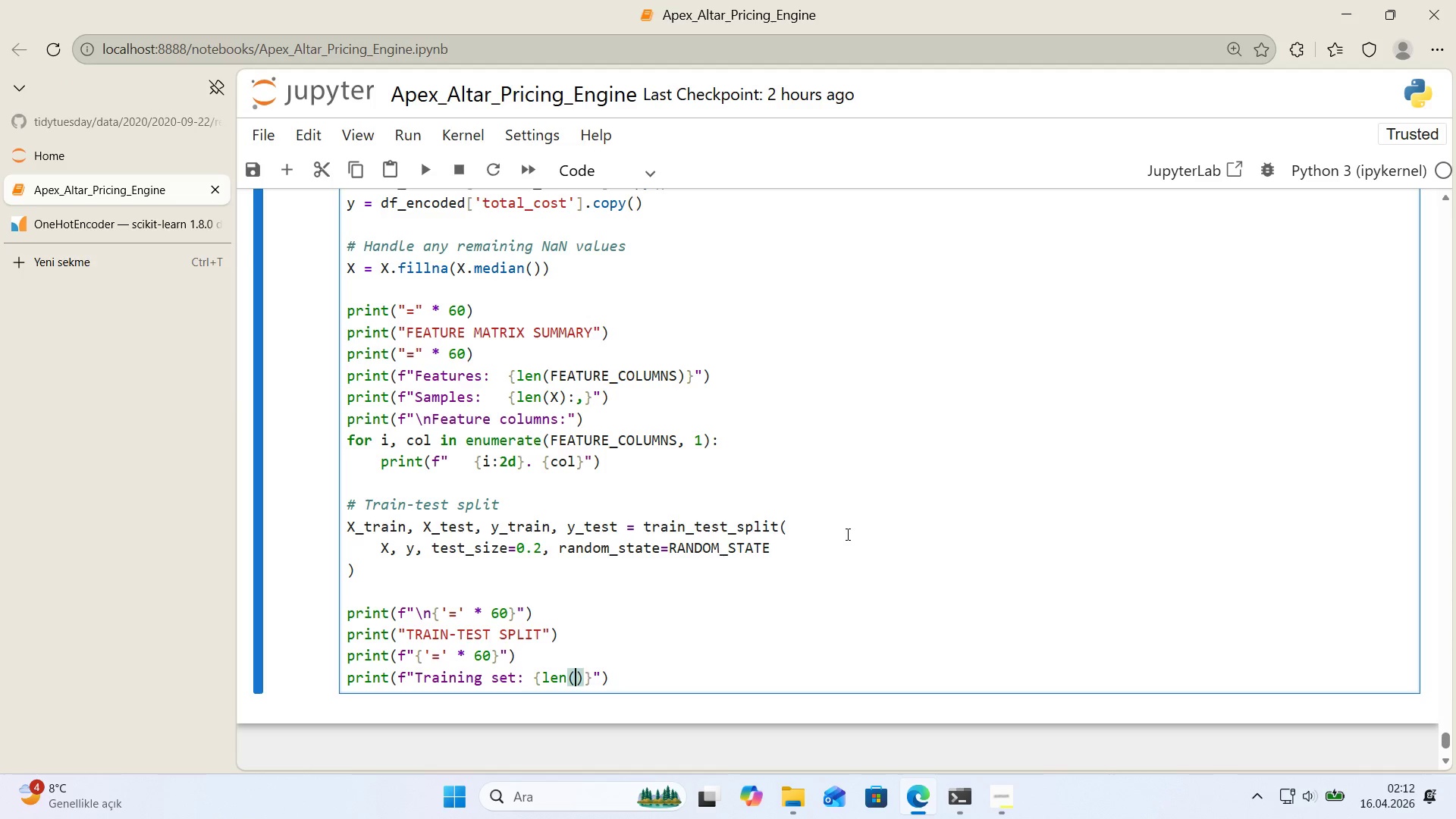 
key(ArrowLeft)
 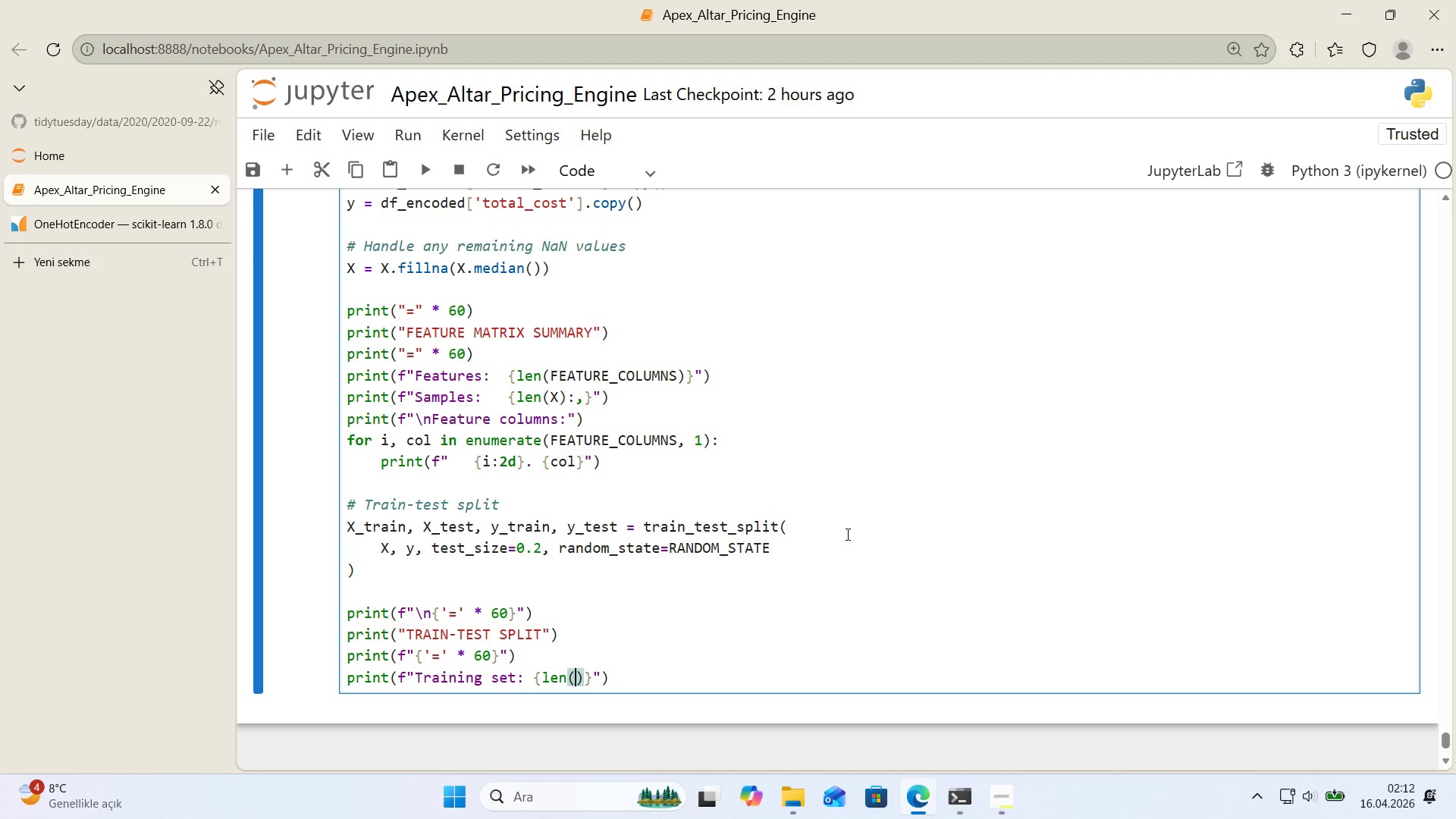 
type(X_tra'n)
 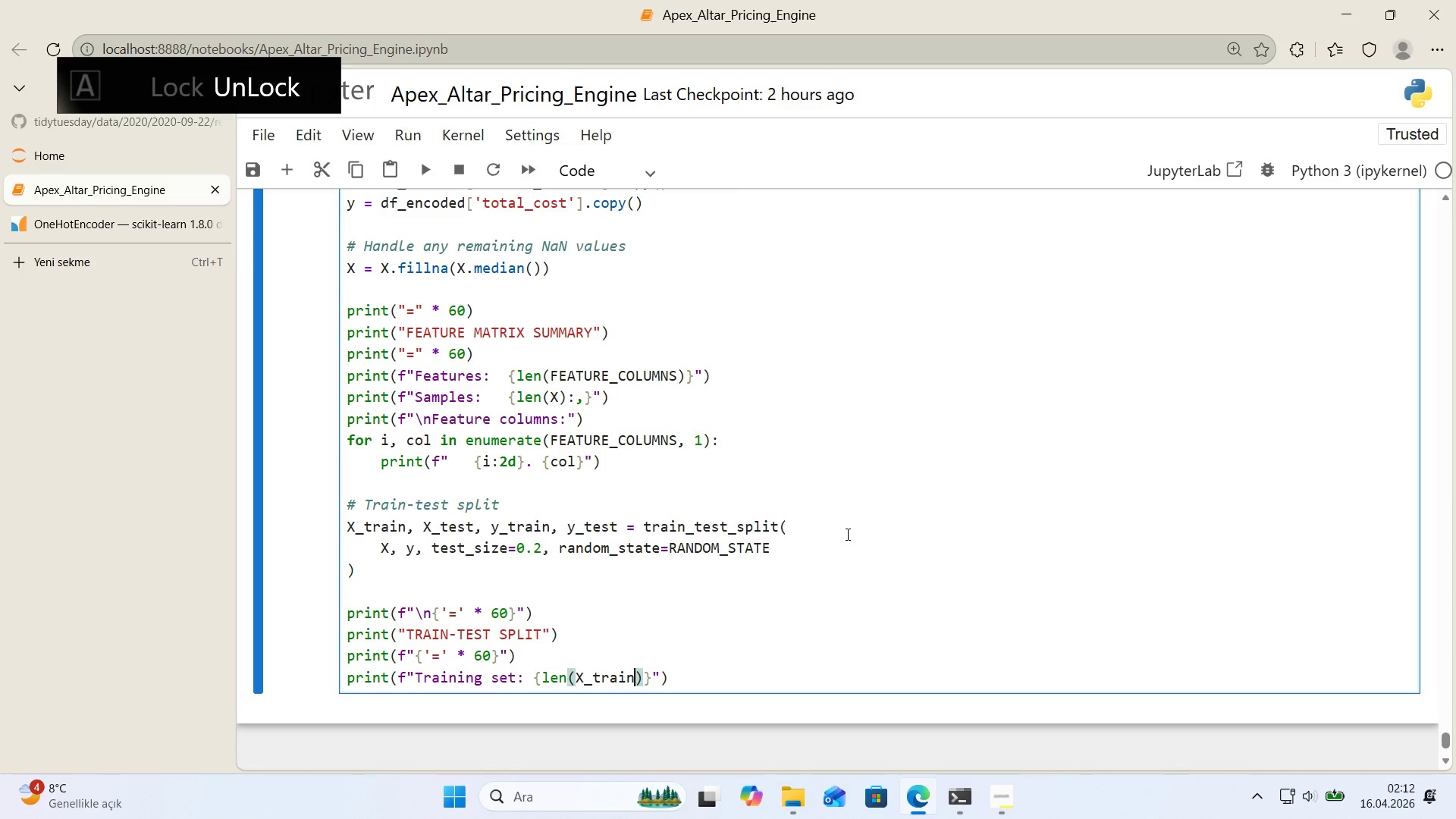 
key(ArrowRight)
 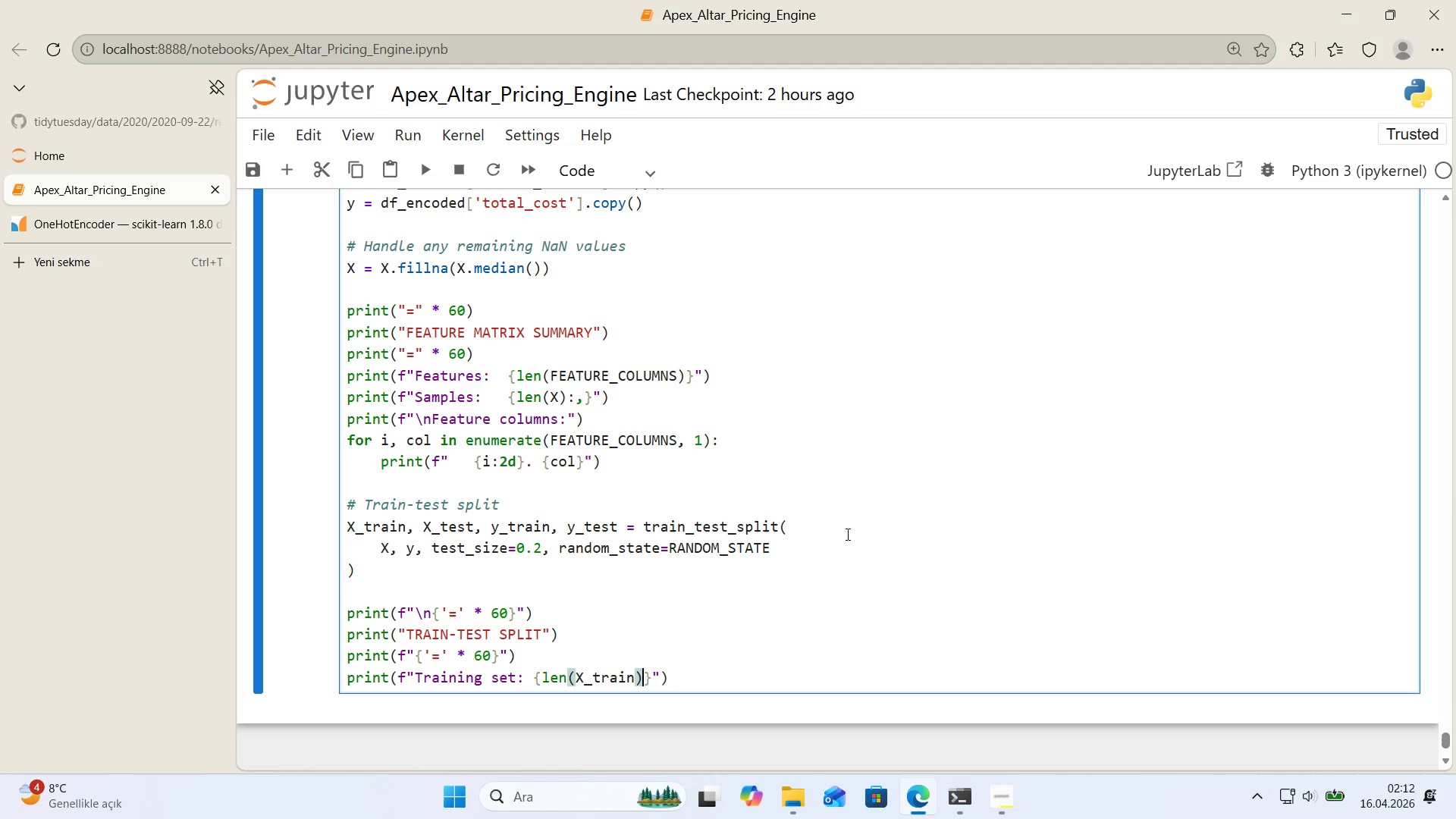 
key(Shift+Period)
 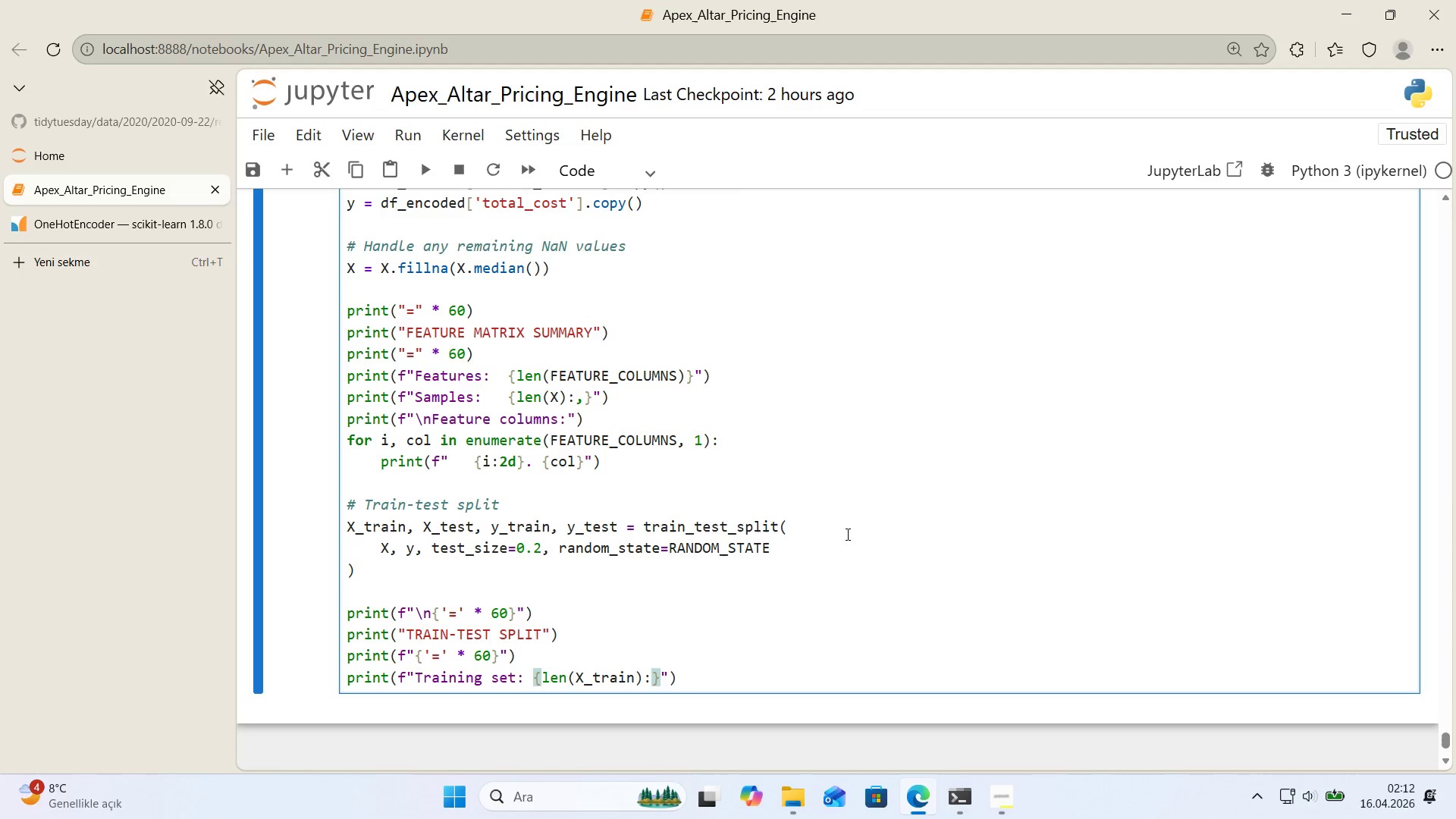 
key(Comma)
 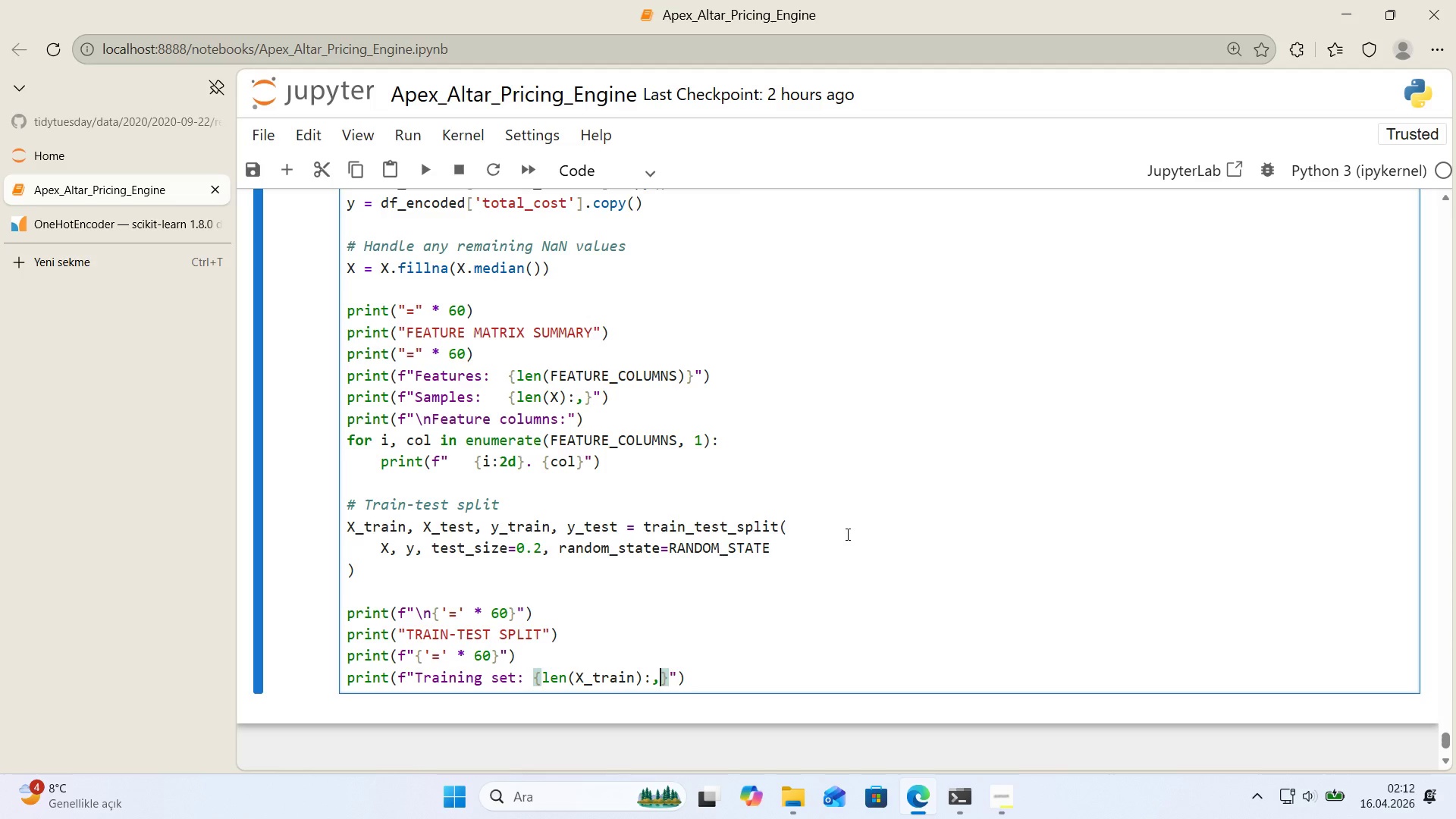 
key(ArrowRight)
 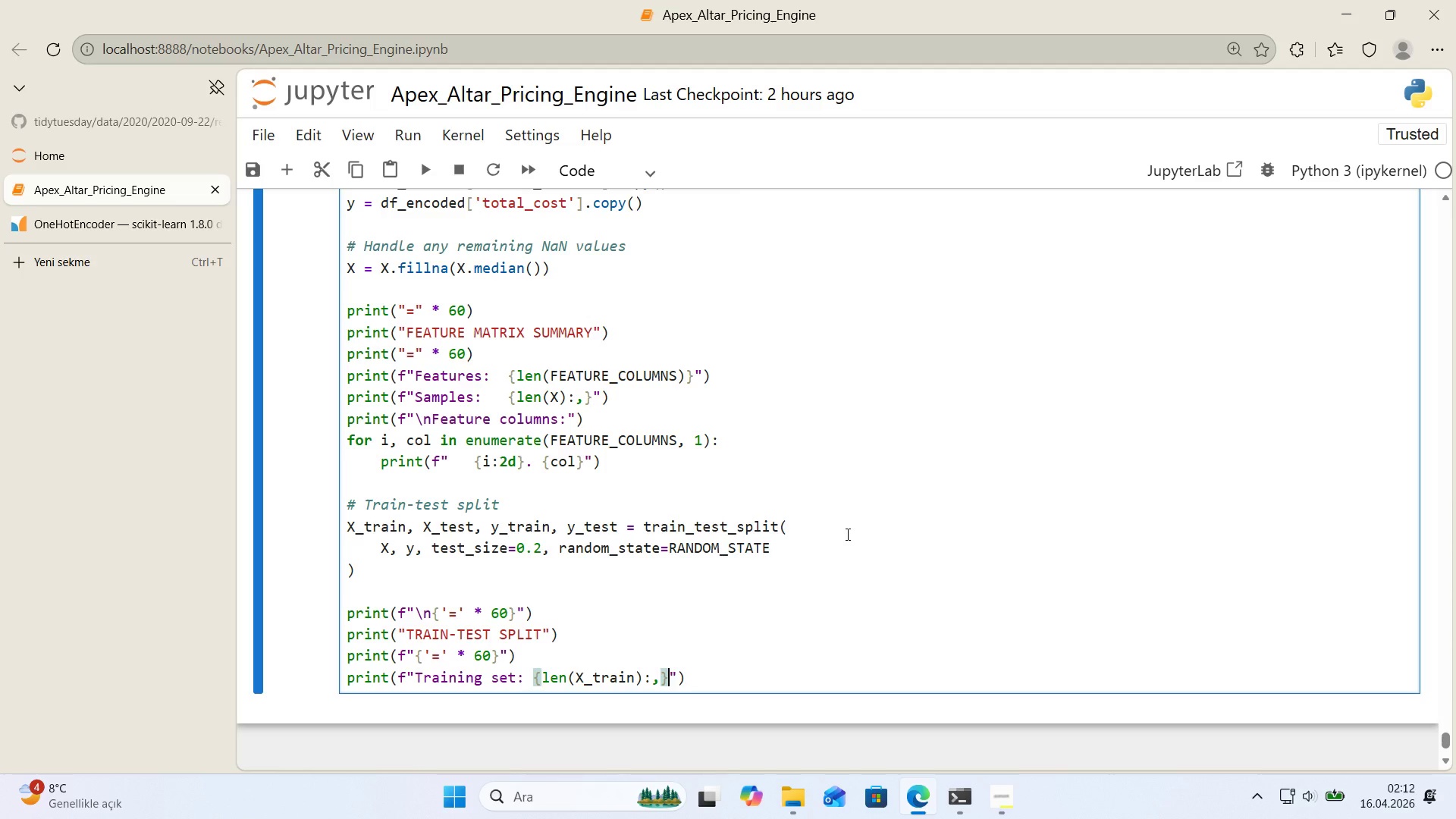 
type( samples *()
 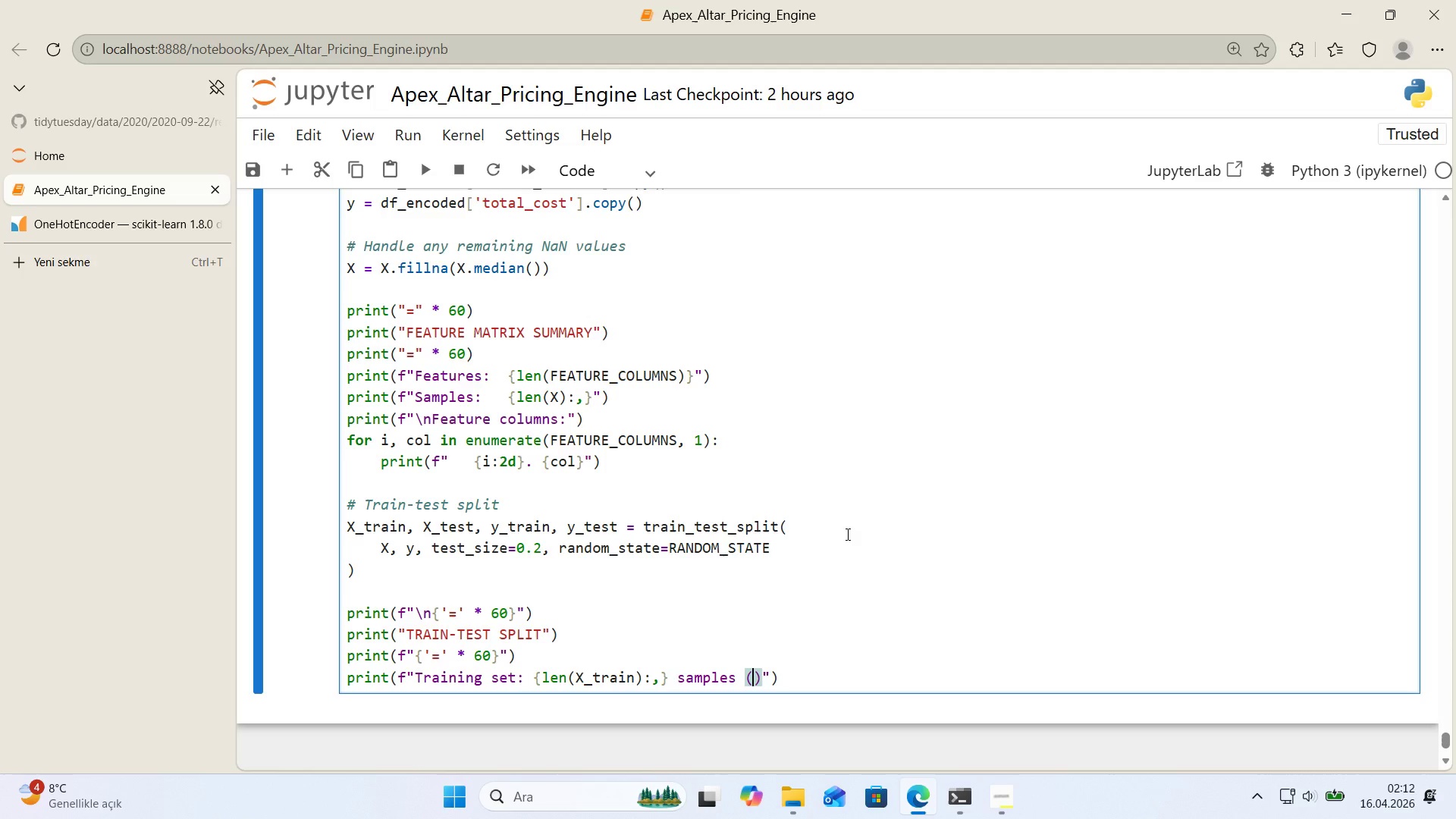 
 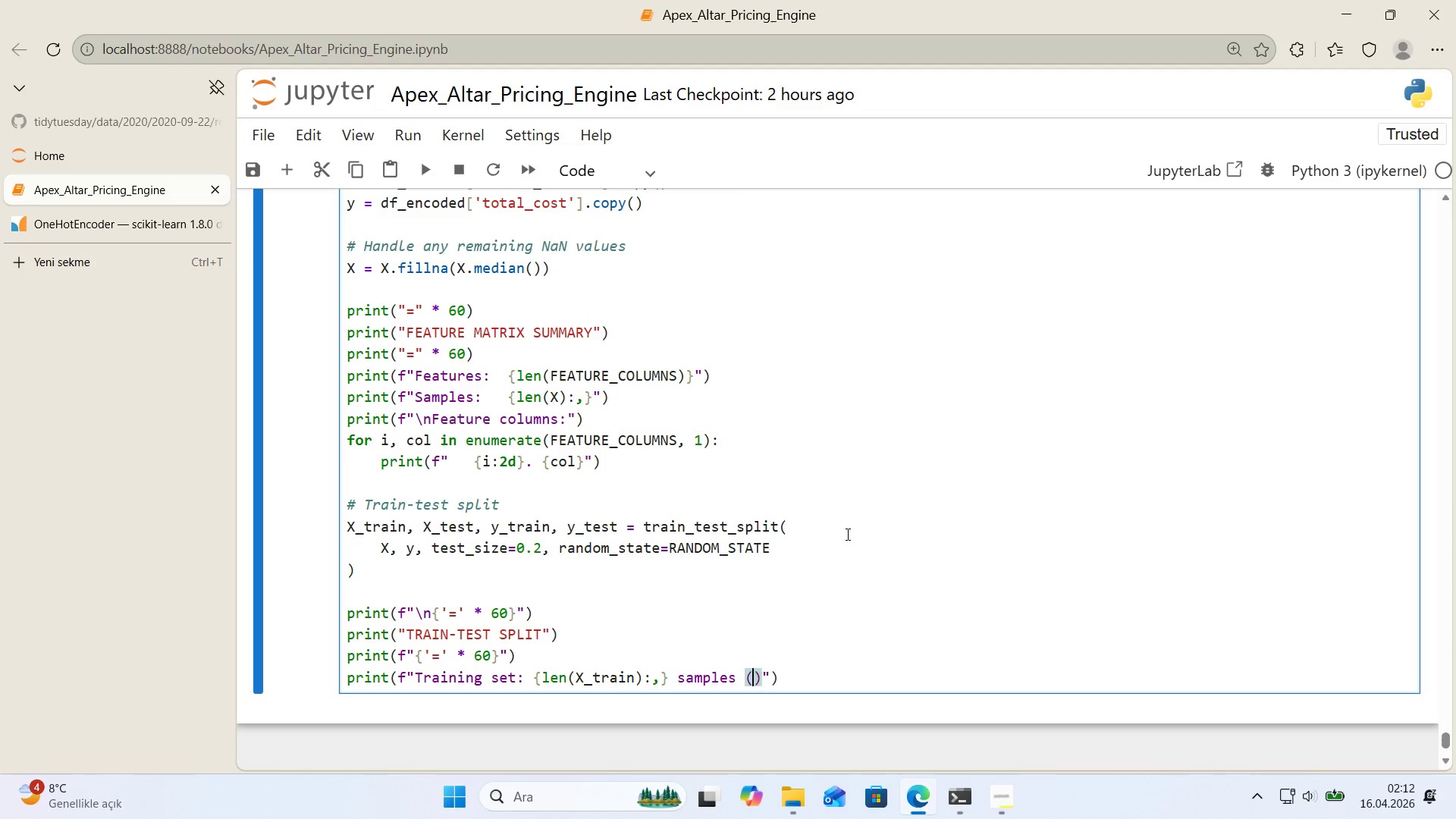 
key(ArrowLeft)
 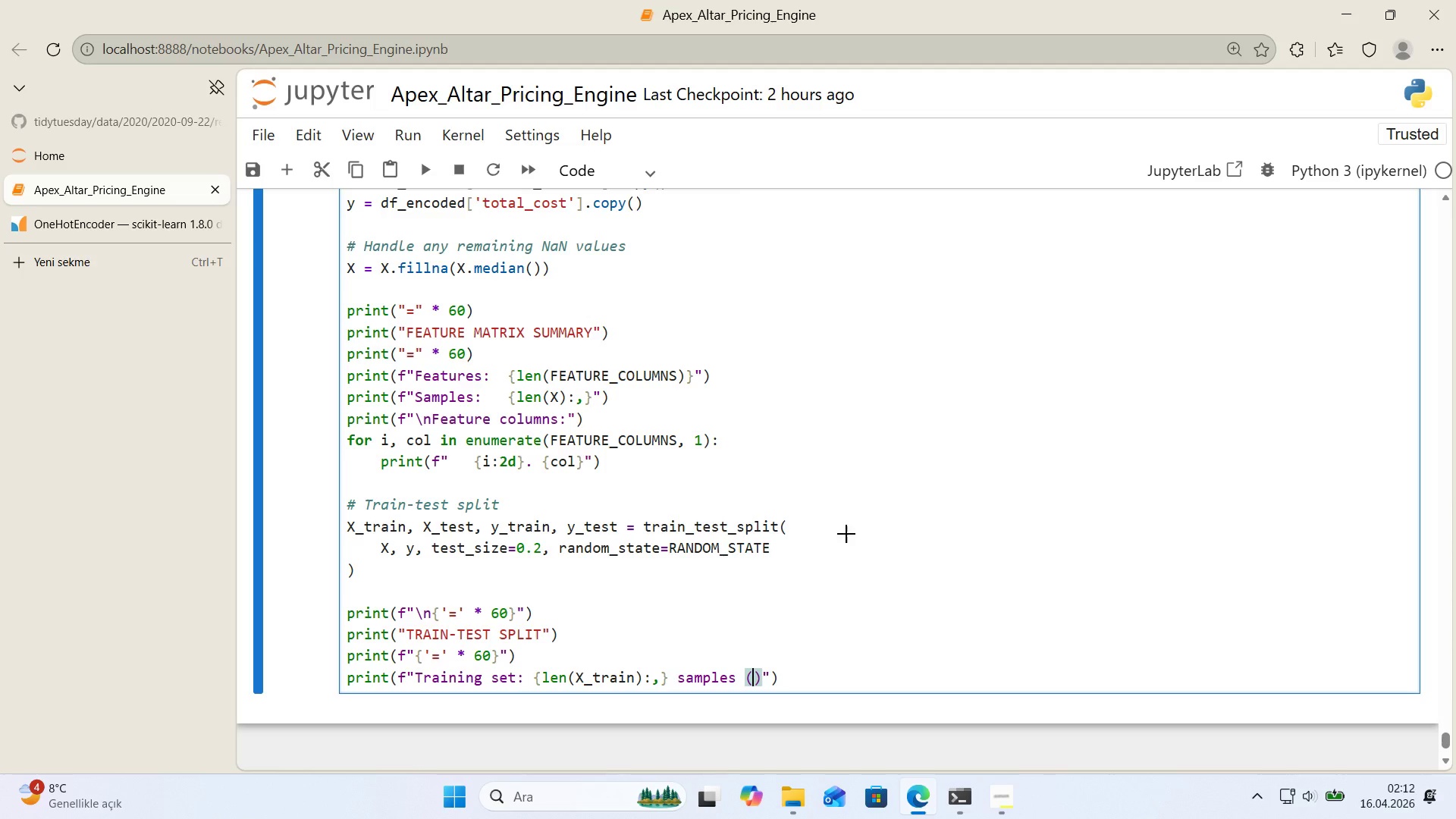 
key(Alt+Control+7)
 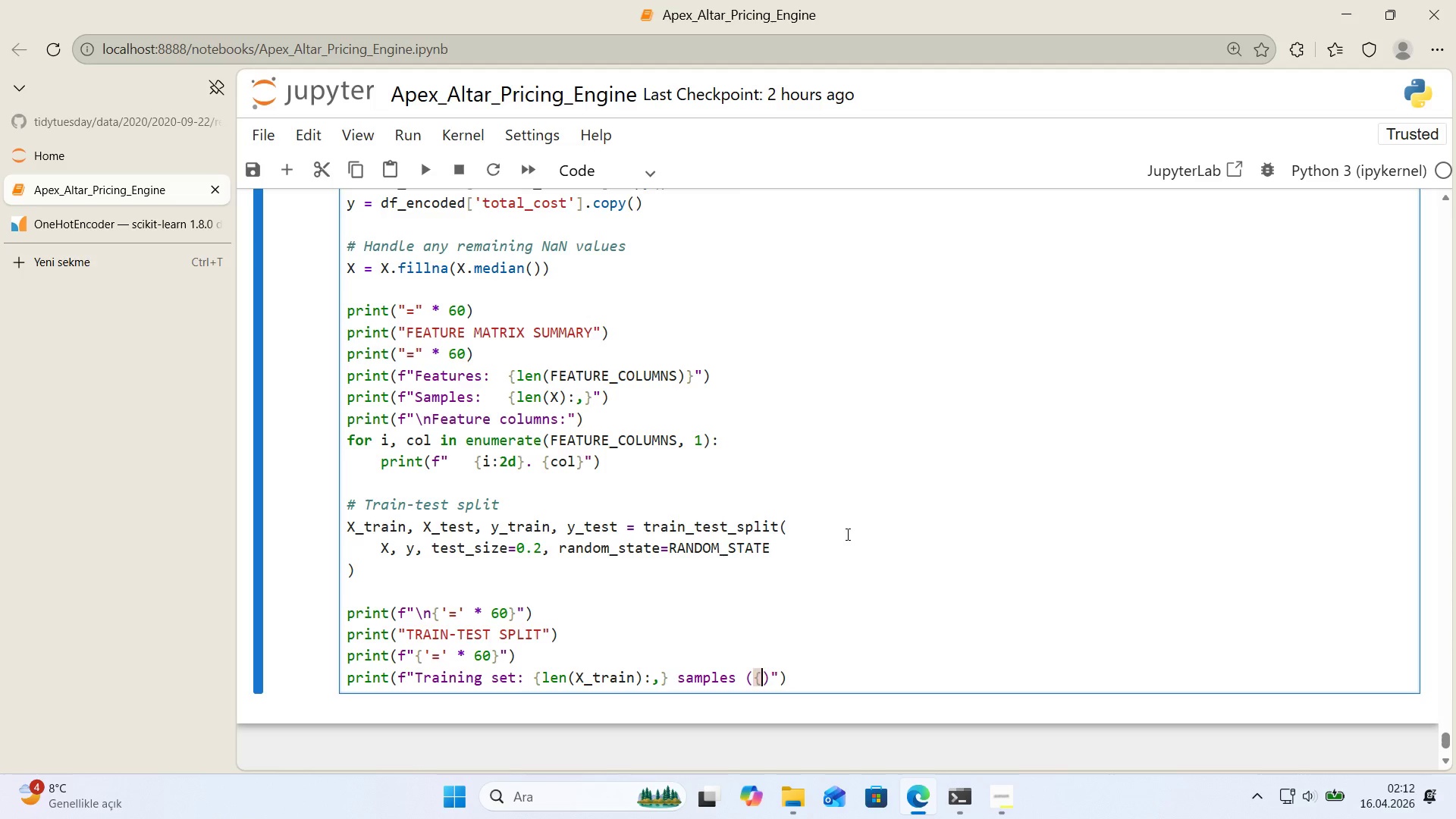 
key(Alt+Control+0)
 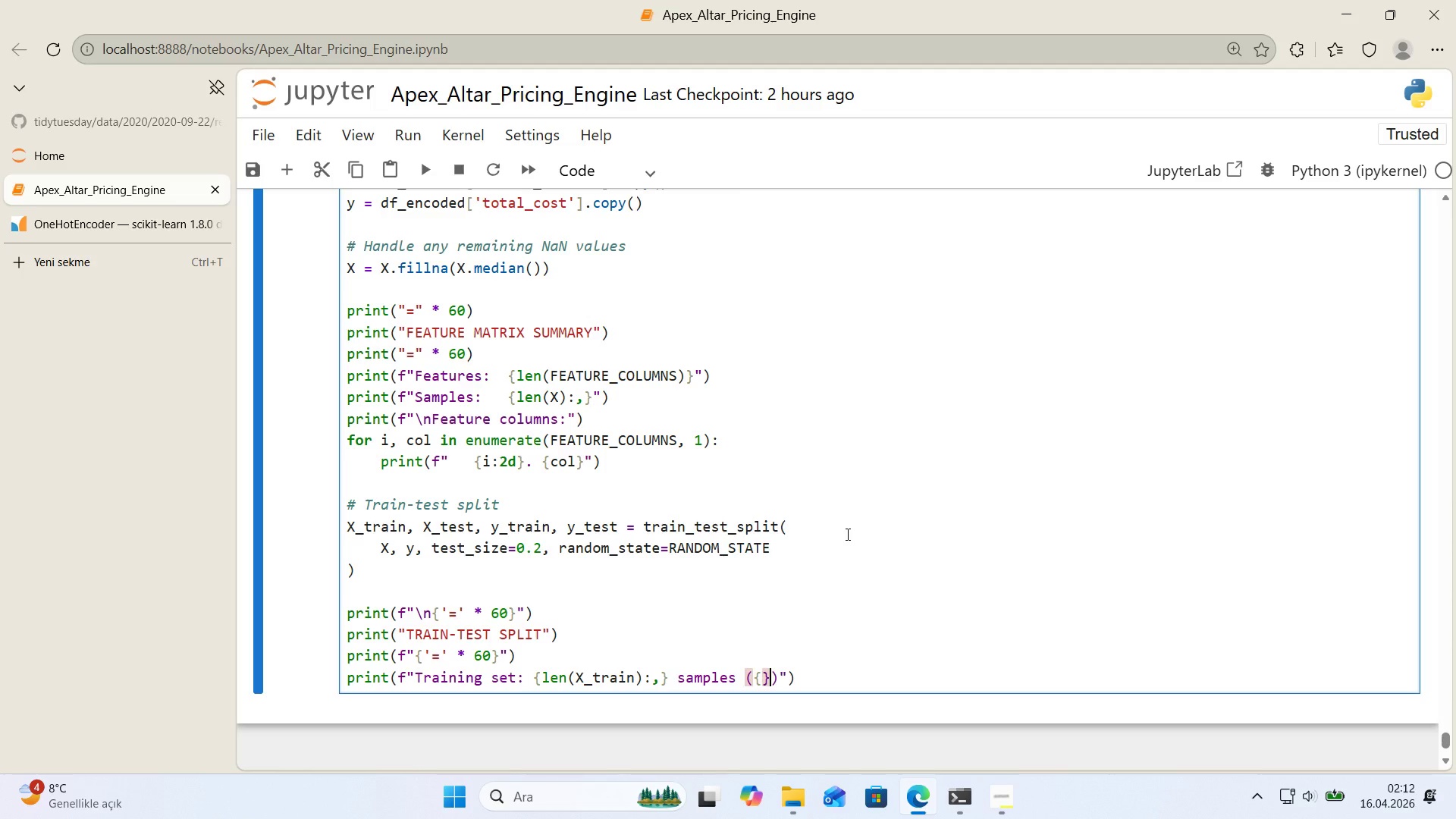 
key(ArrowLeft)
 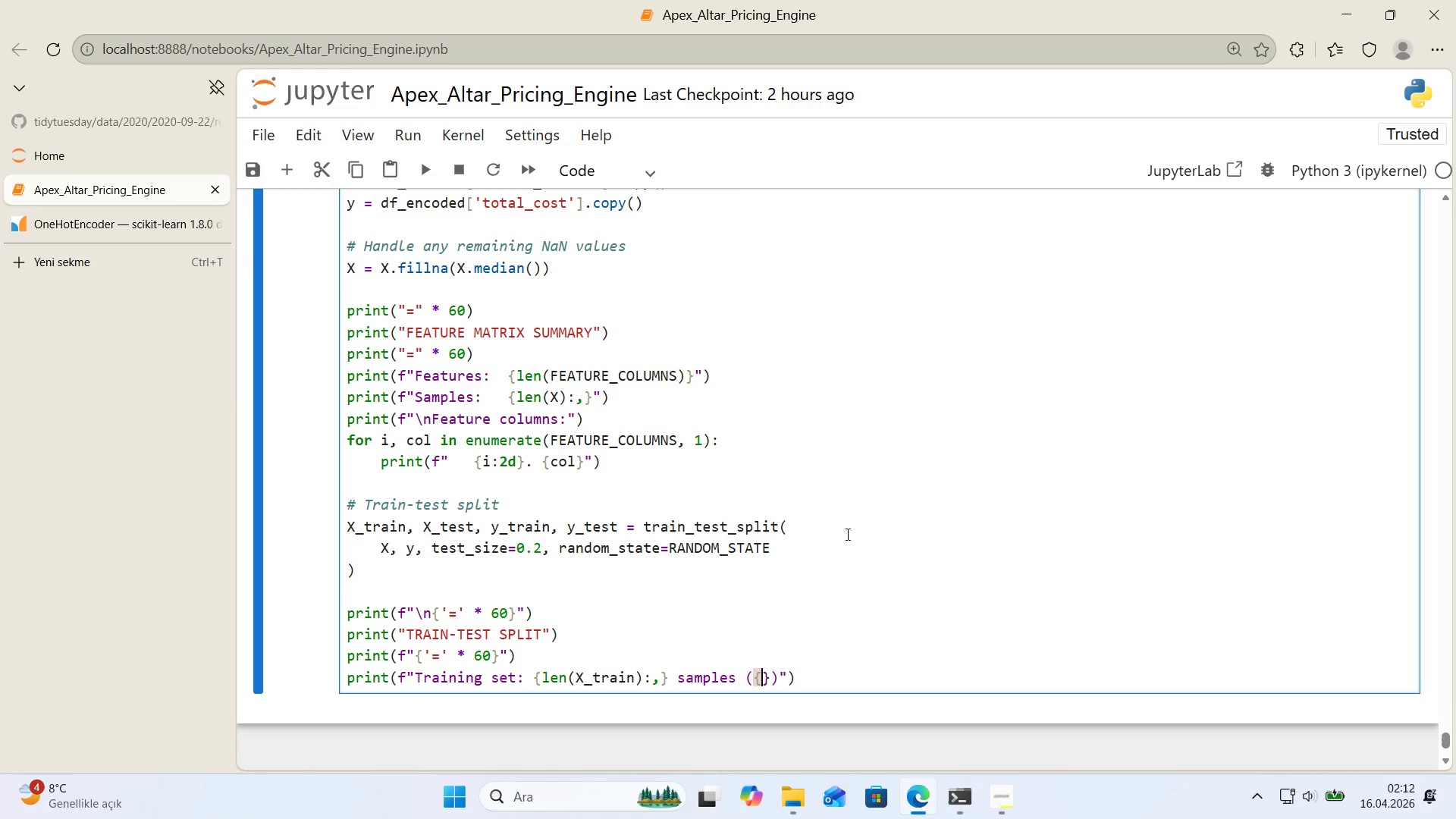 
type(len*()
 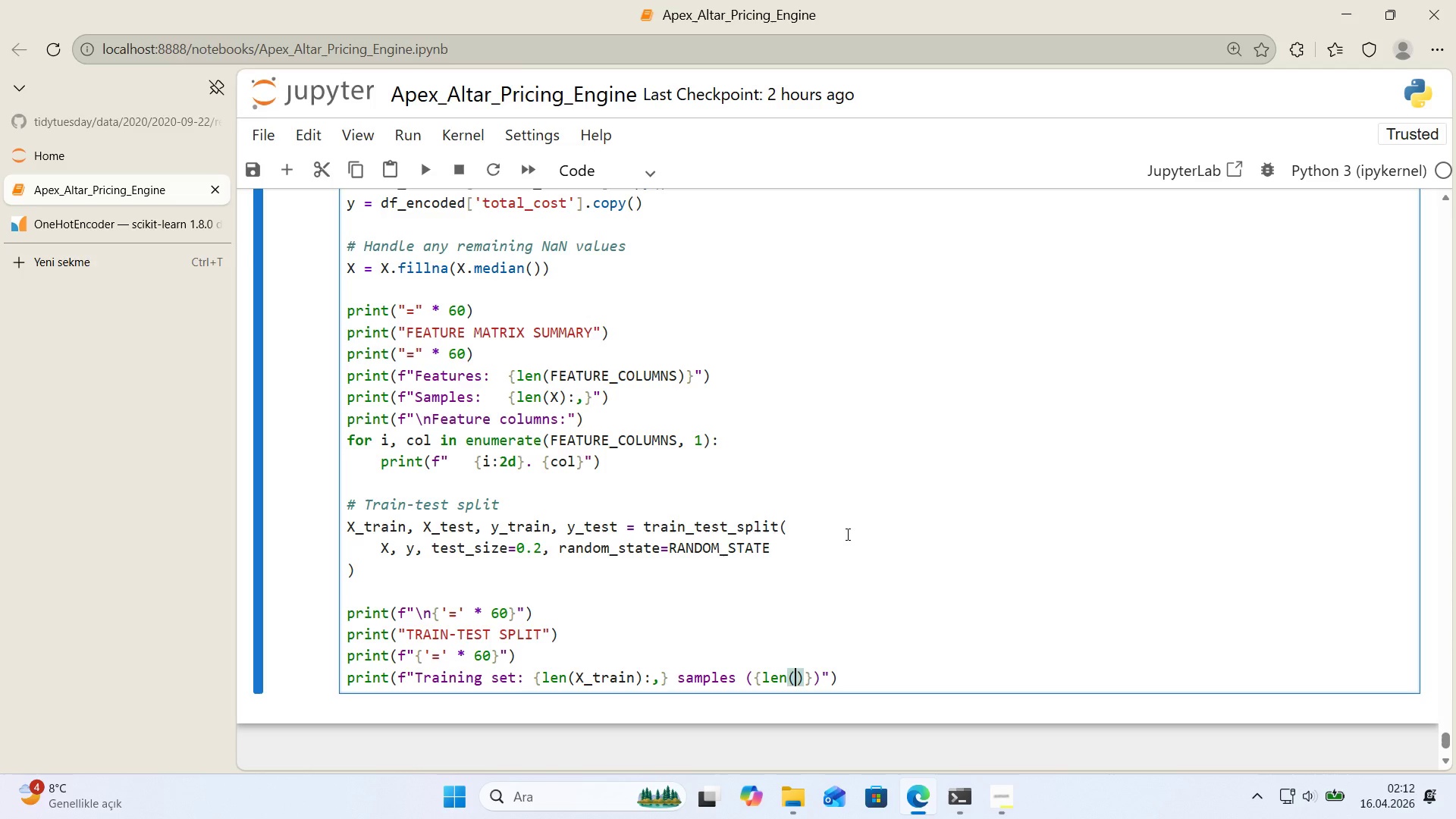 
 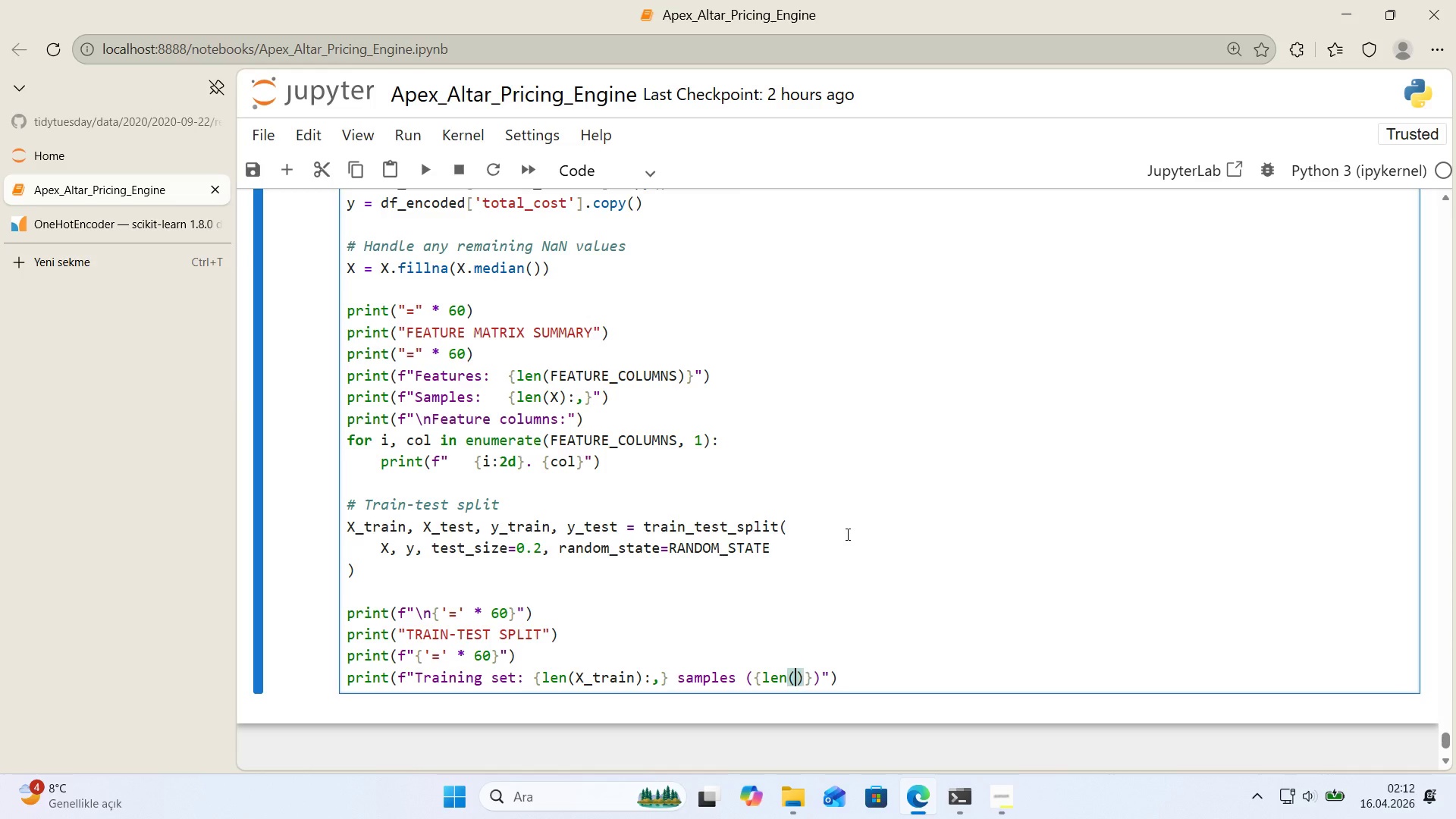 
key(ArrowLeft)
 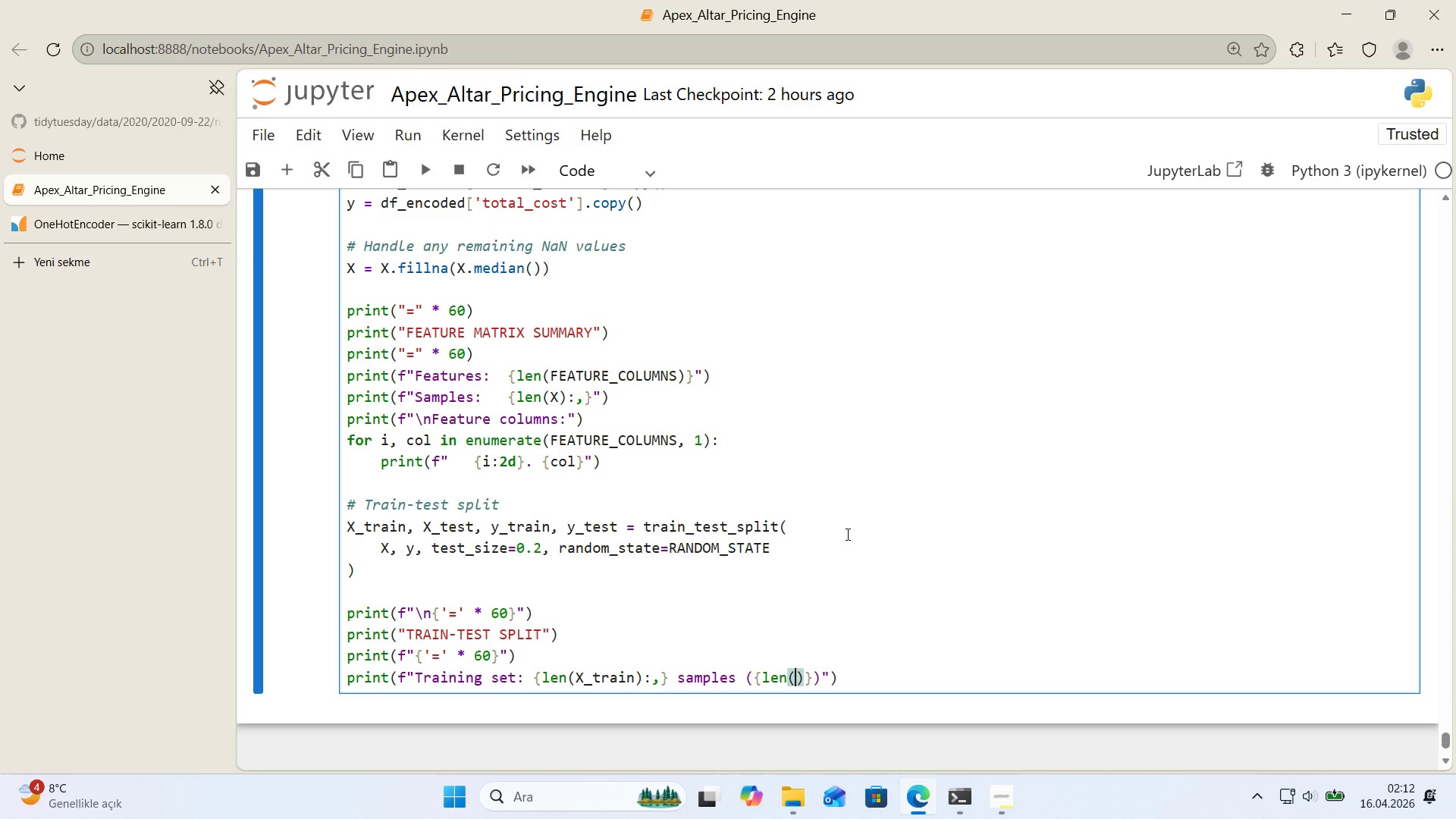 
type(X_tra'n)
 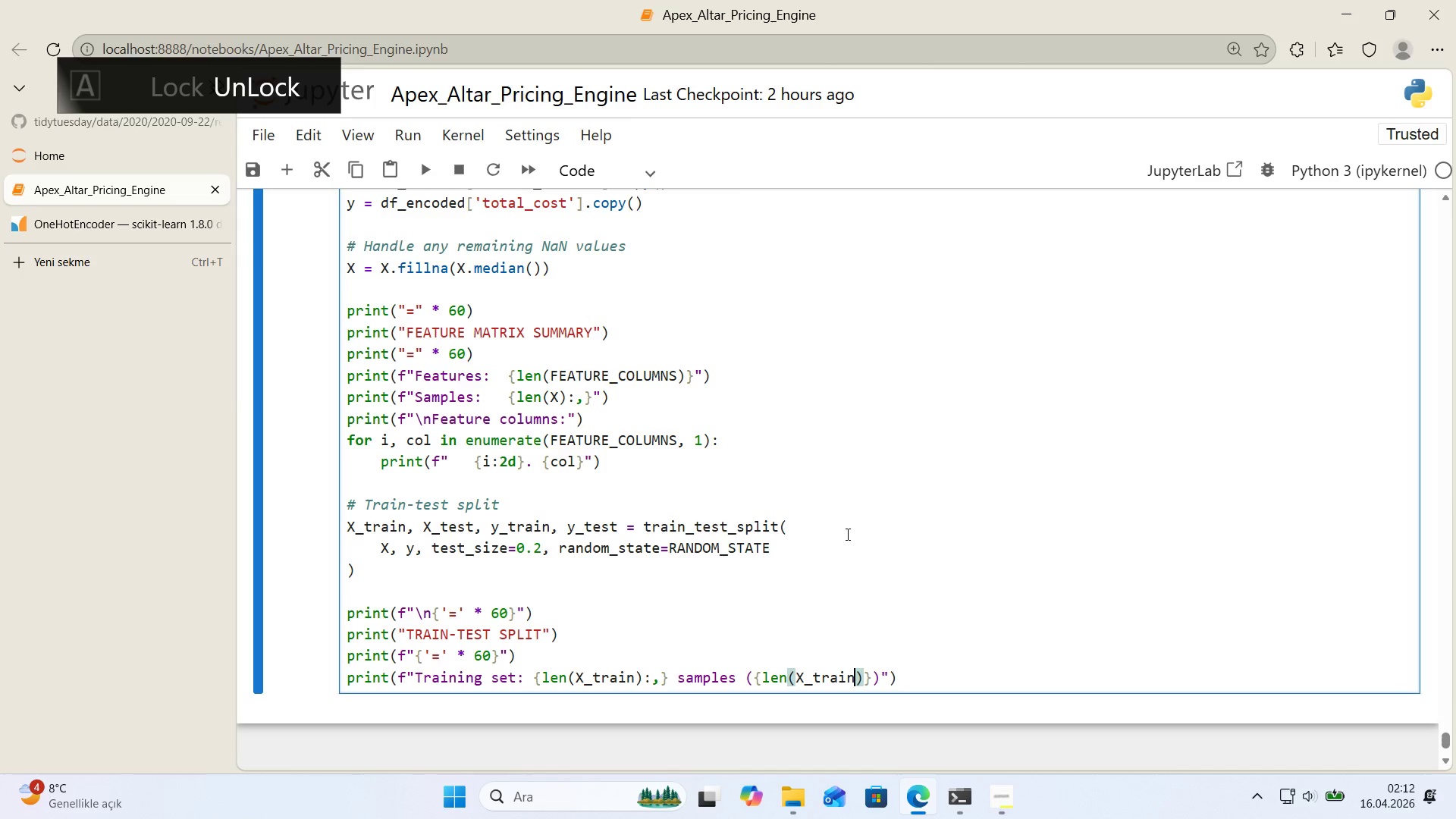 
key(ArrowRight)
 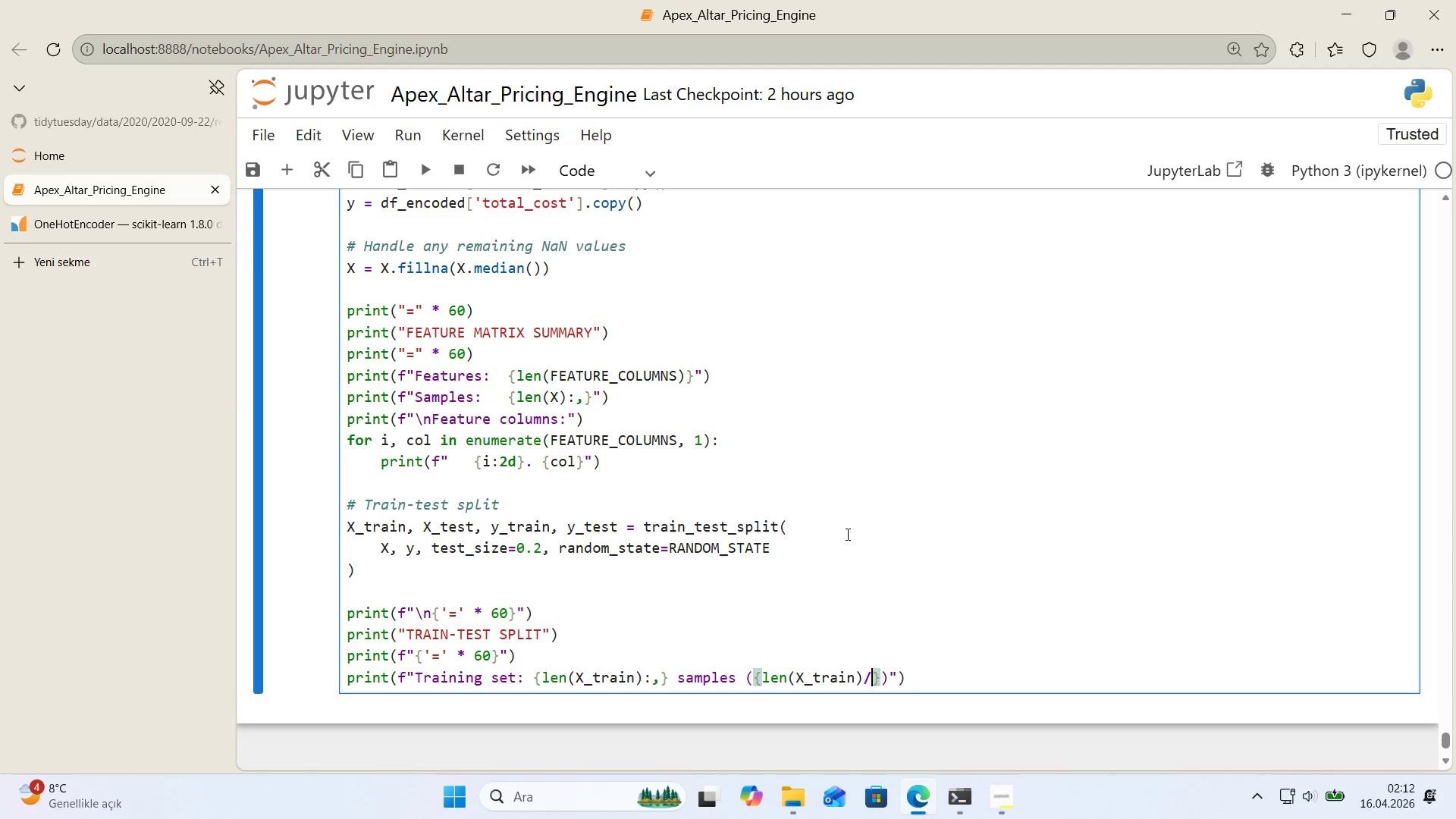 
type(/len*()
 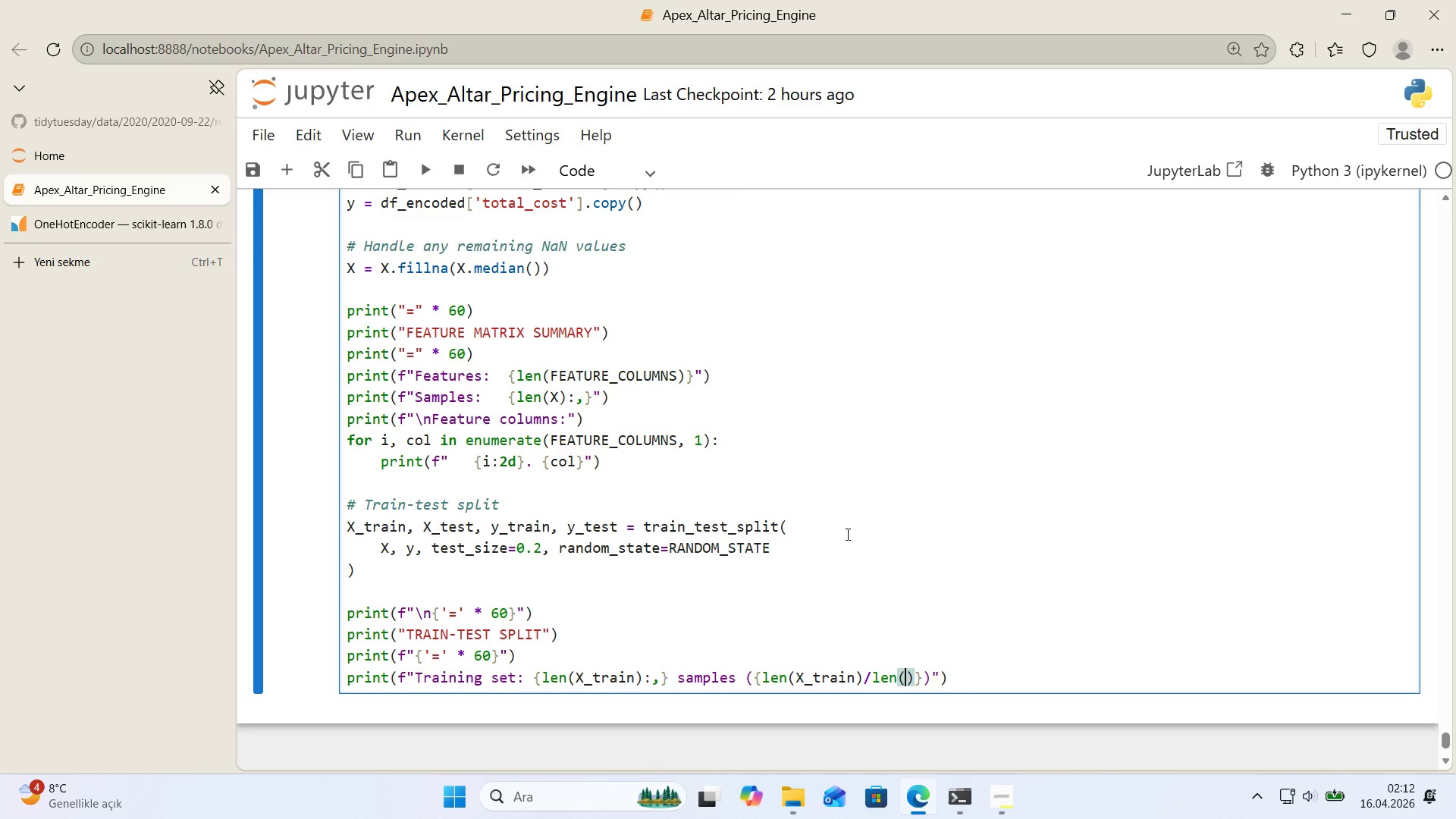 
 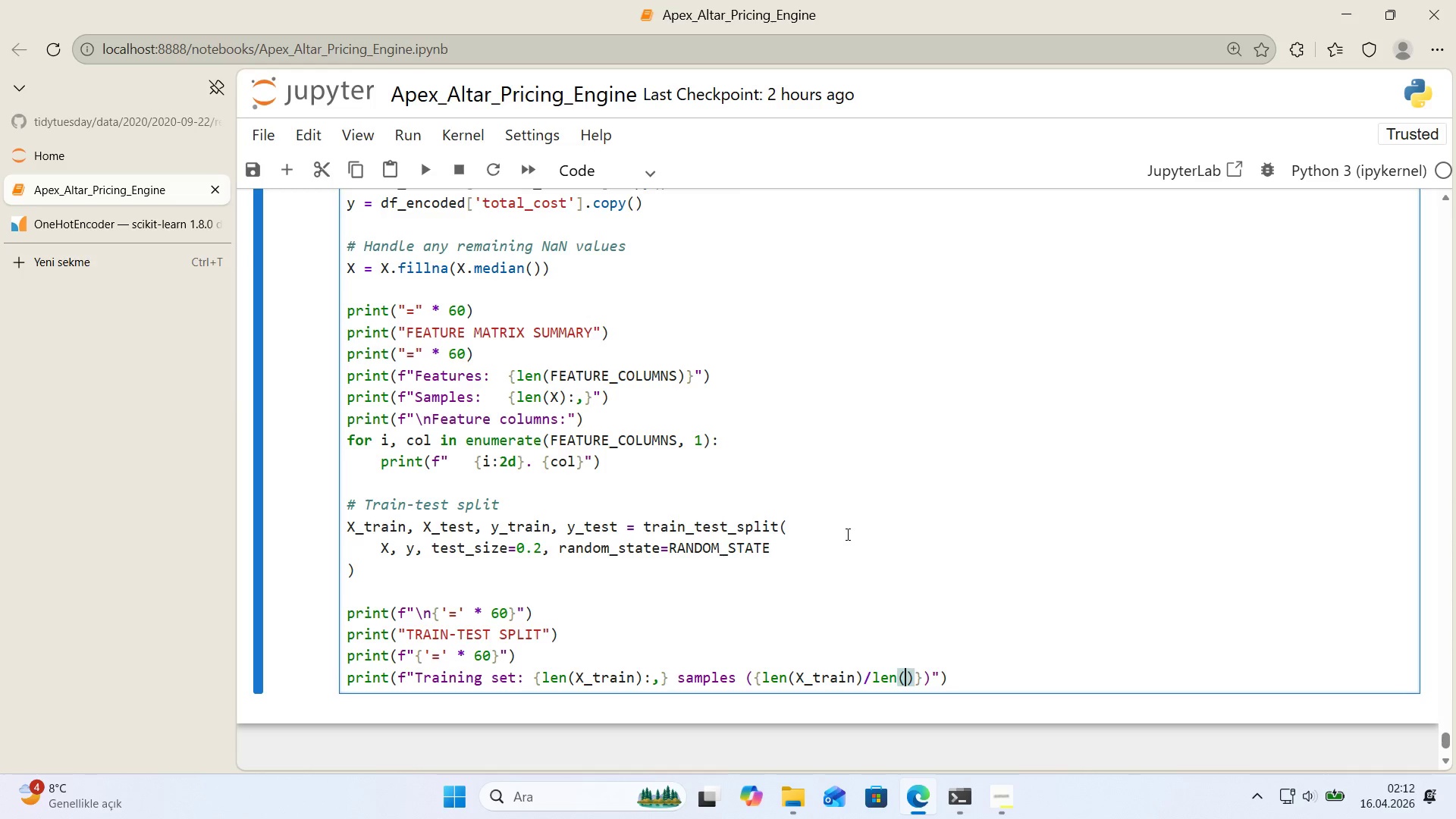 
key(ArrowLeft)
 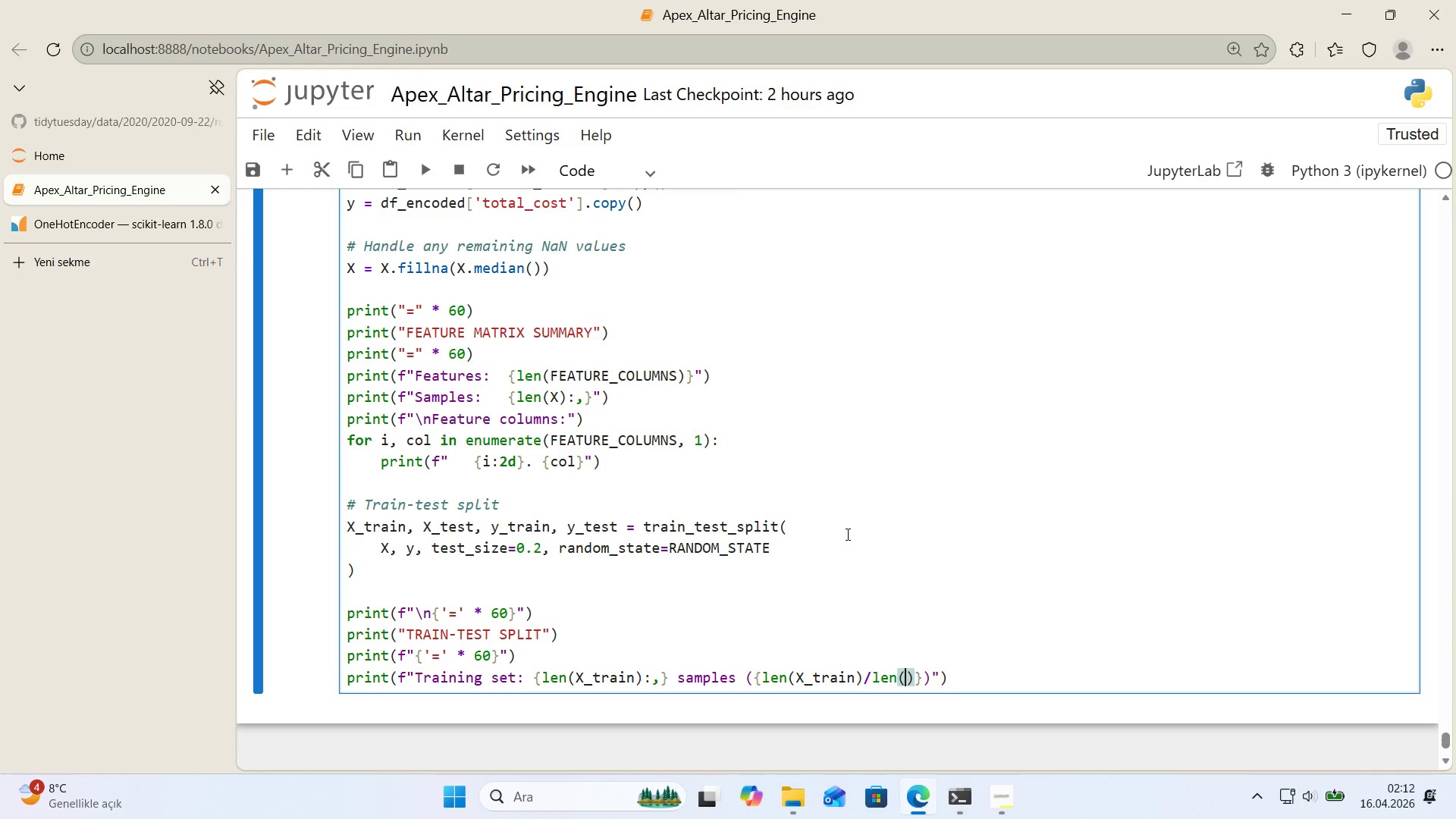 
key(CapsLock)
 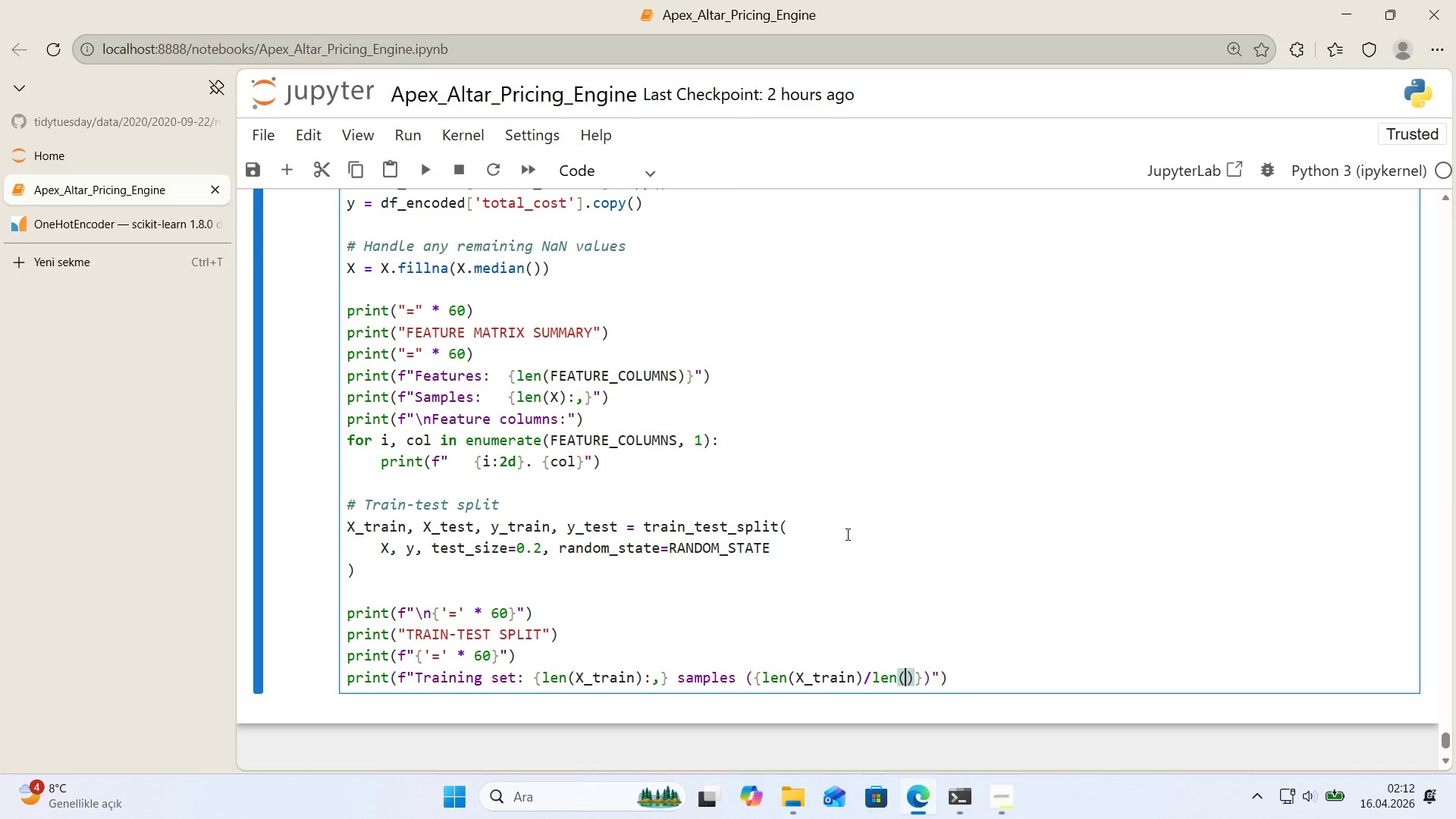 
key(CapsLock)
 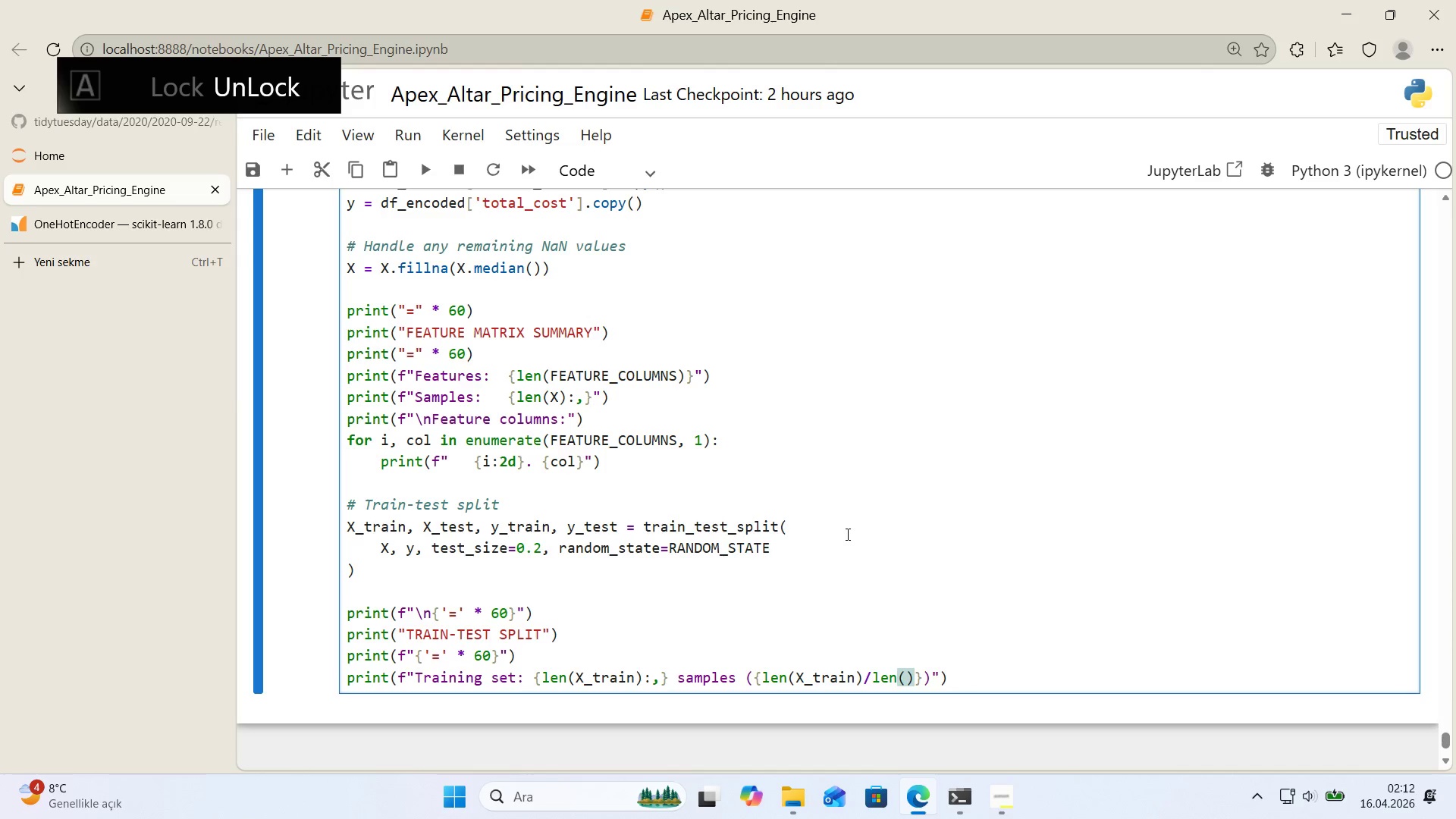 
key(CapsLock)
 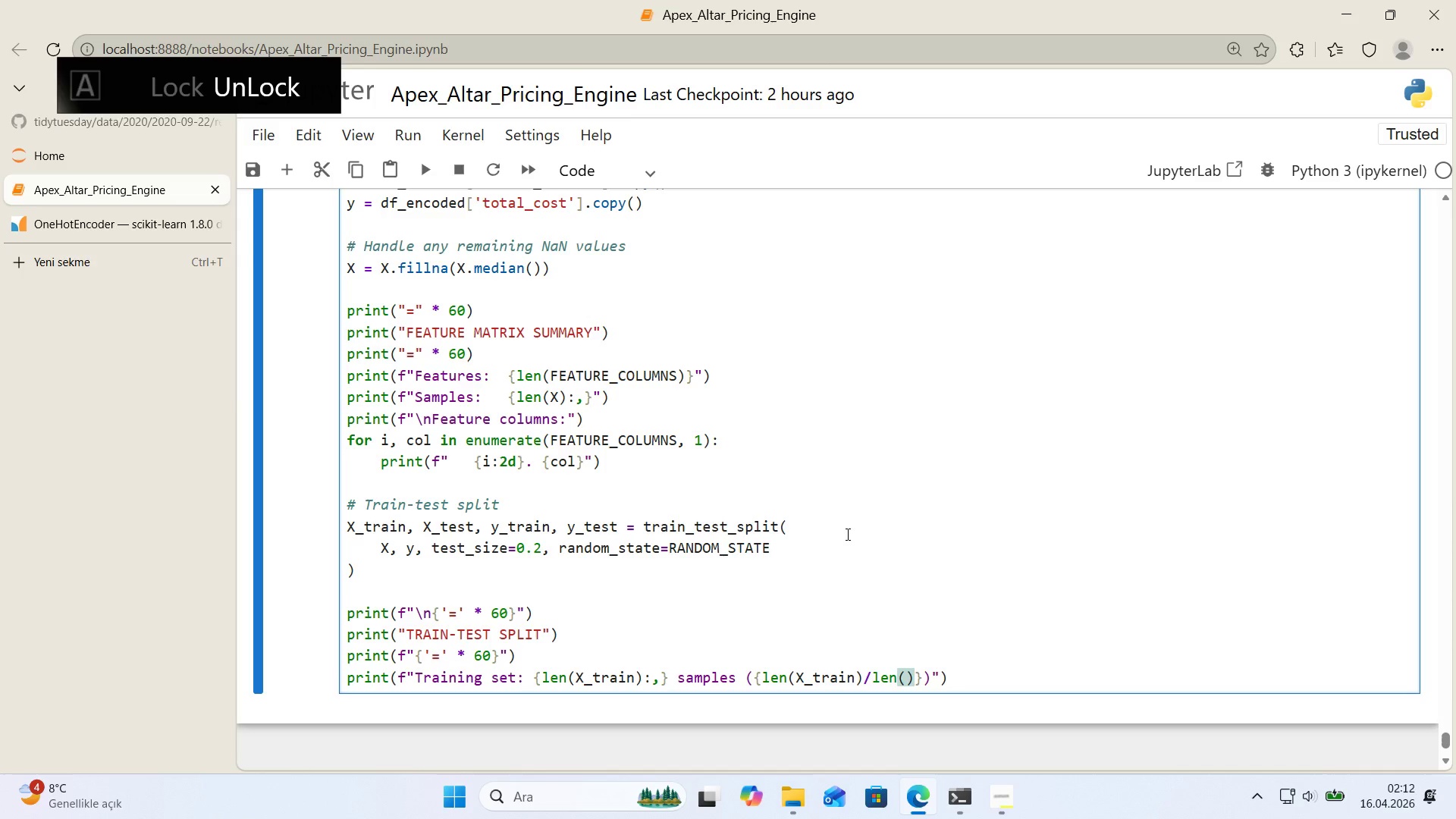 
key(X)
 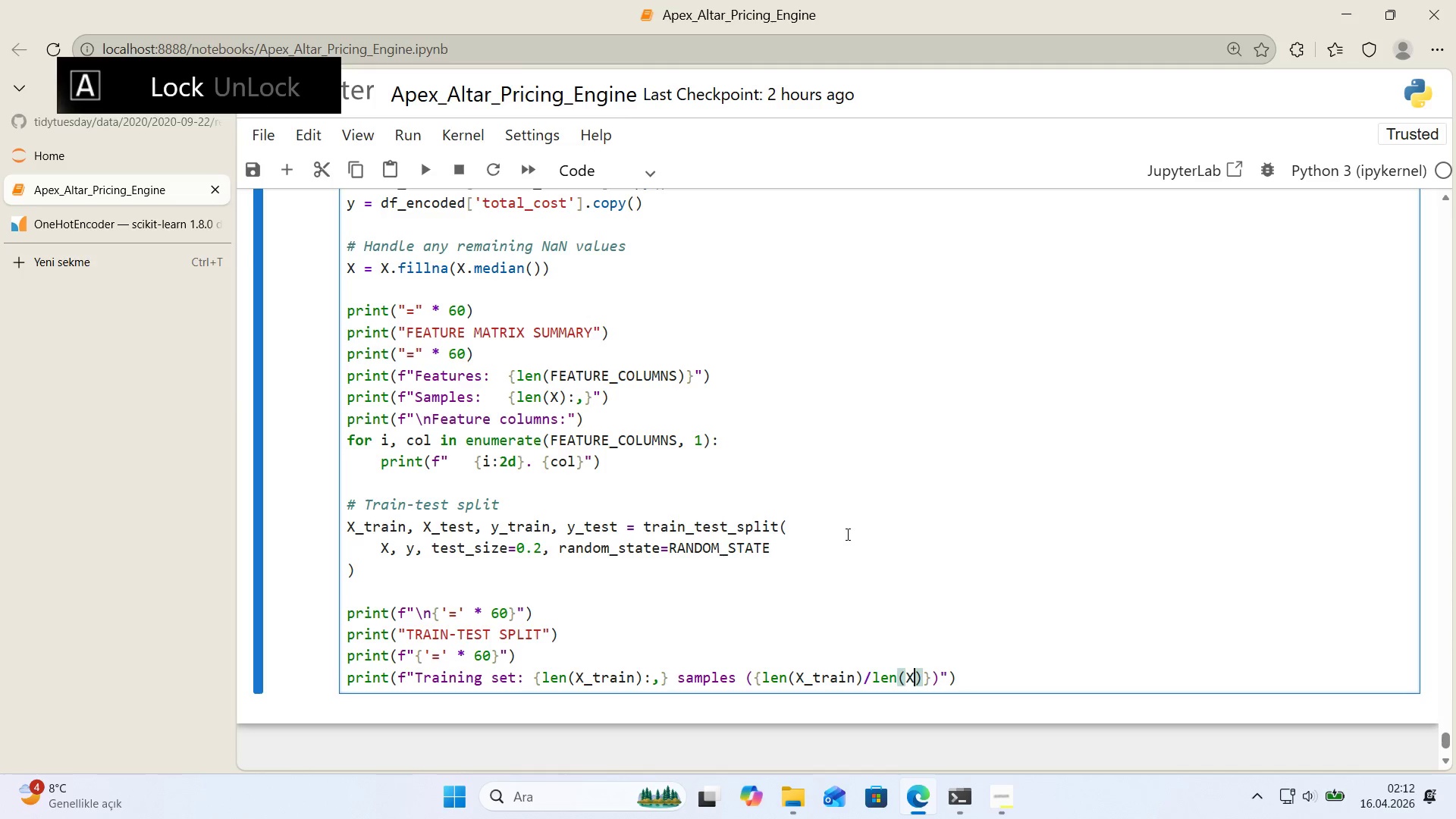 
key(CapsLock)
 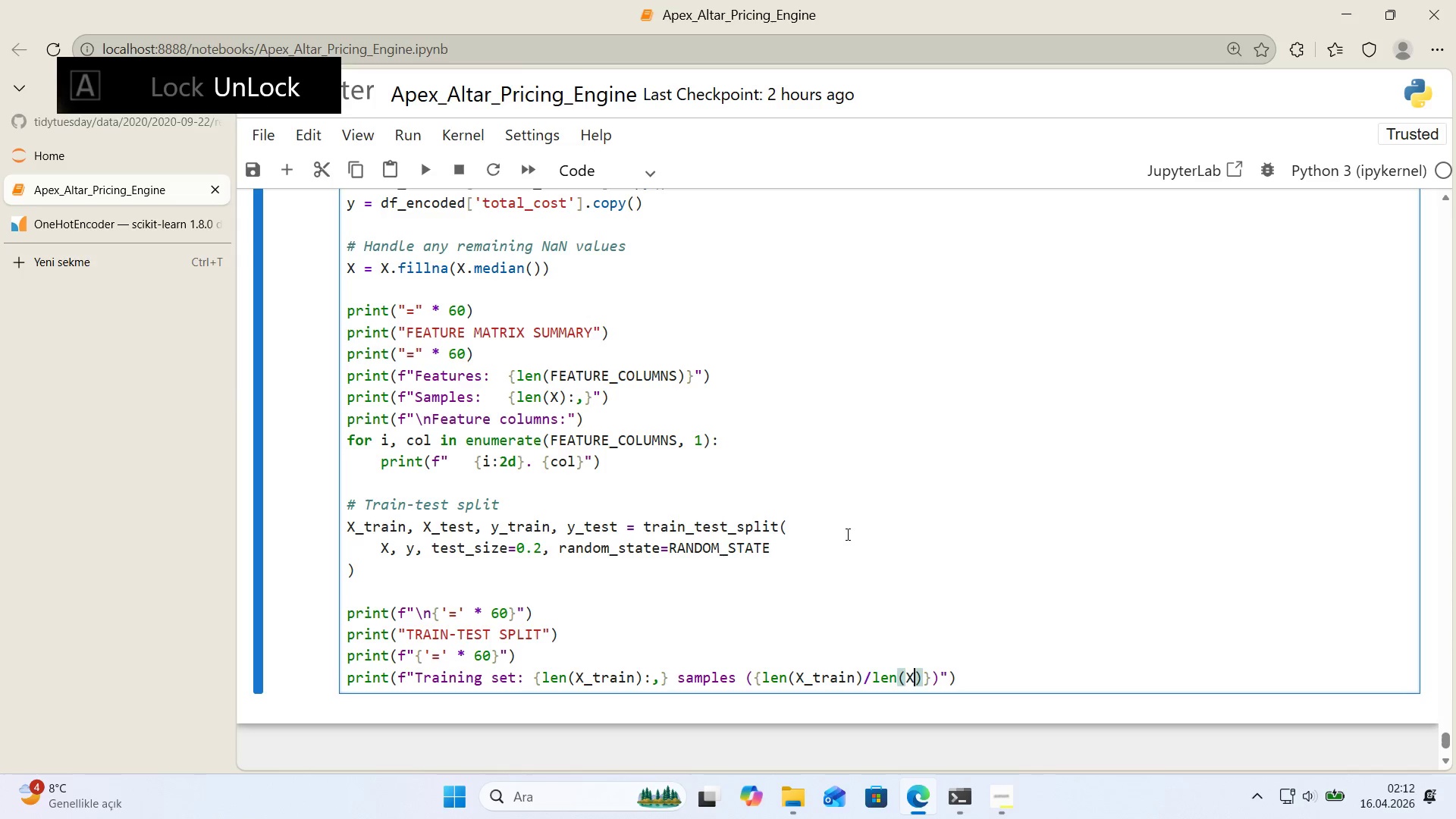 
key(ArrowRight)
 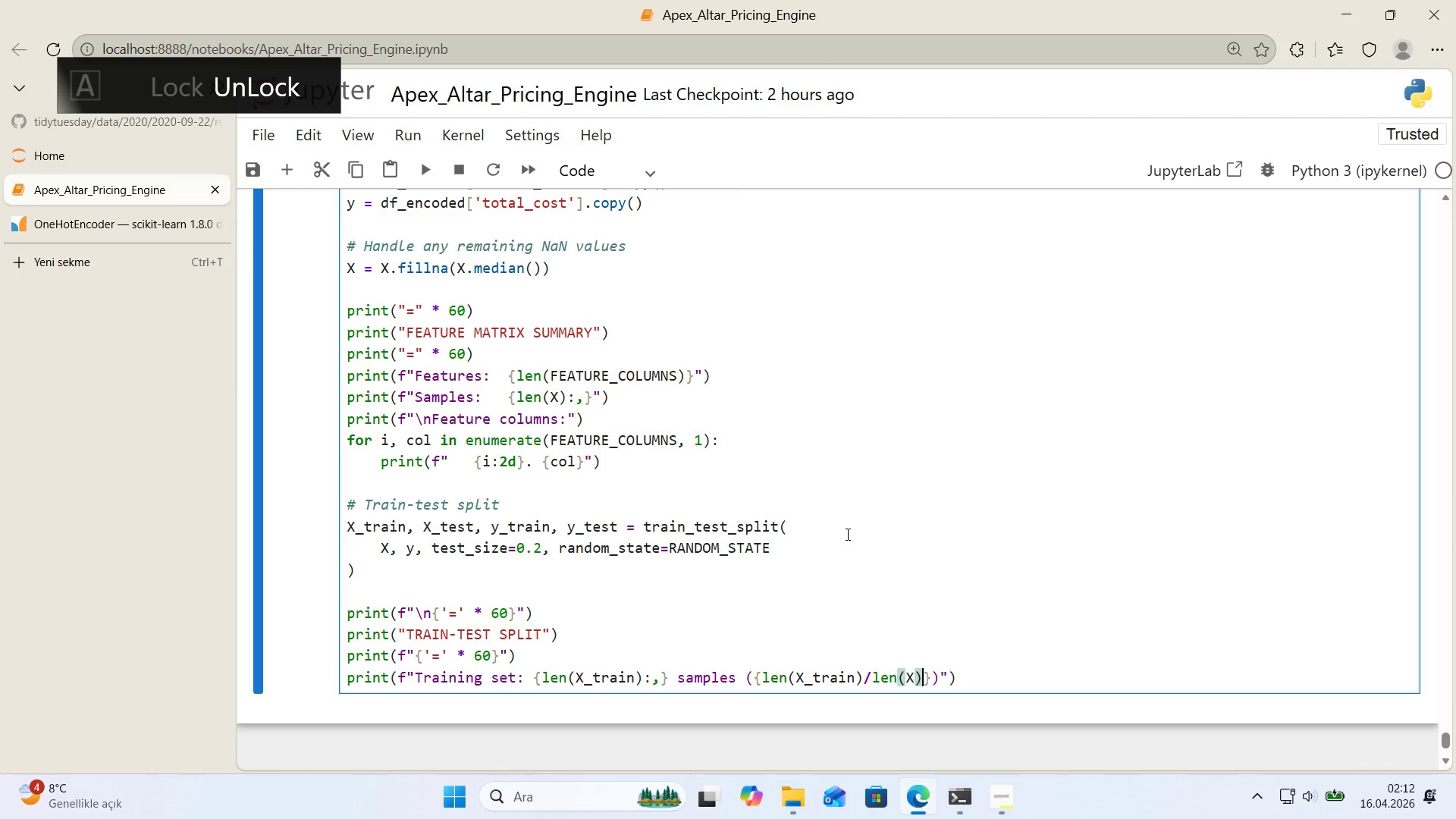 
type(*100>.1f)
 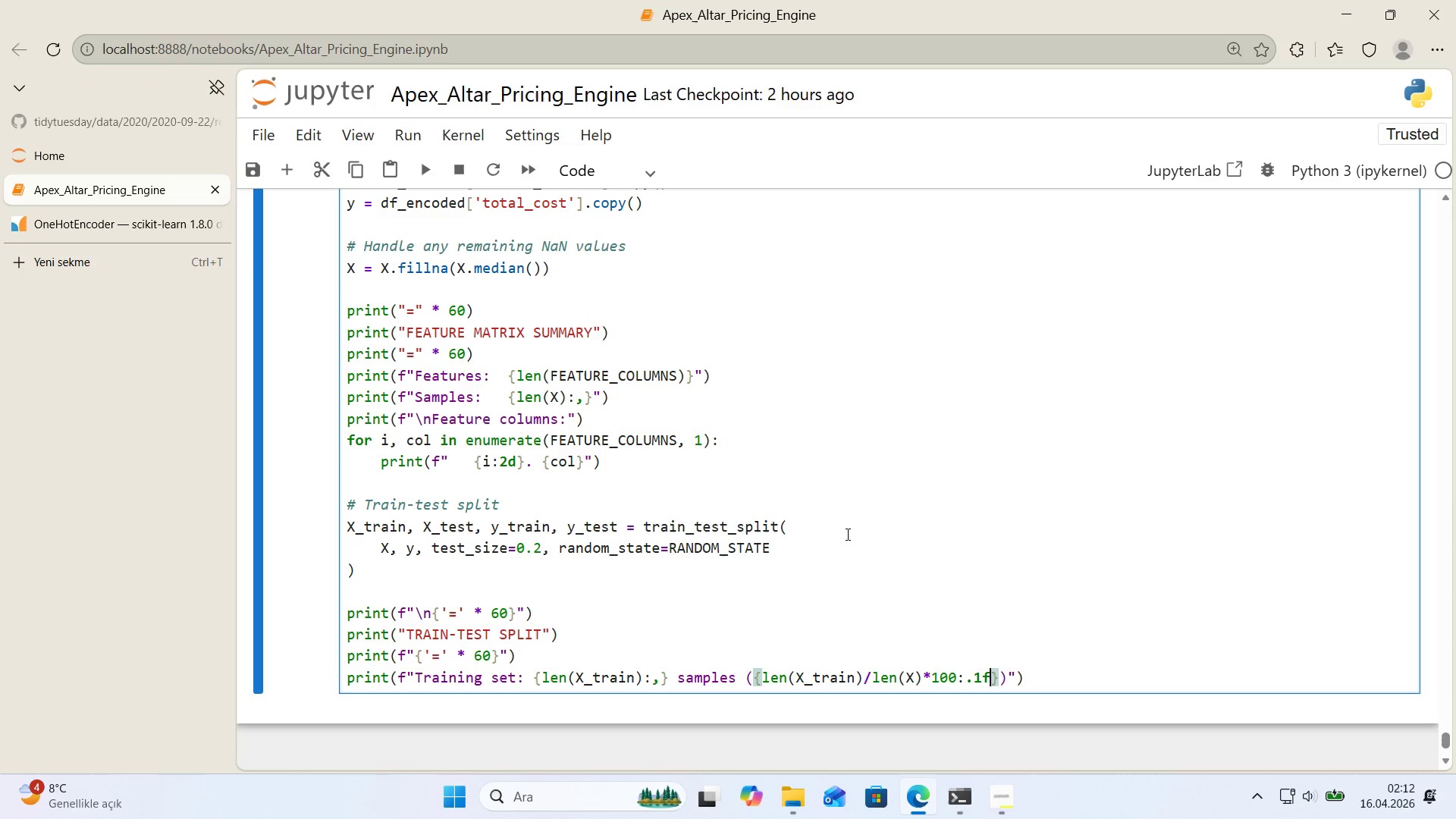 
key(ArrowRight)
 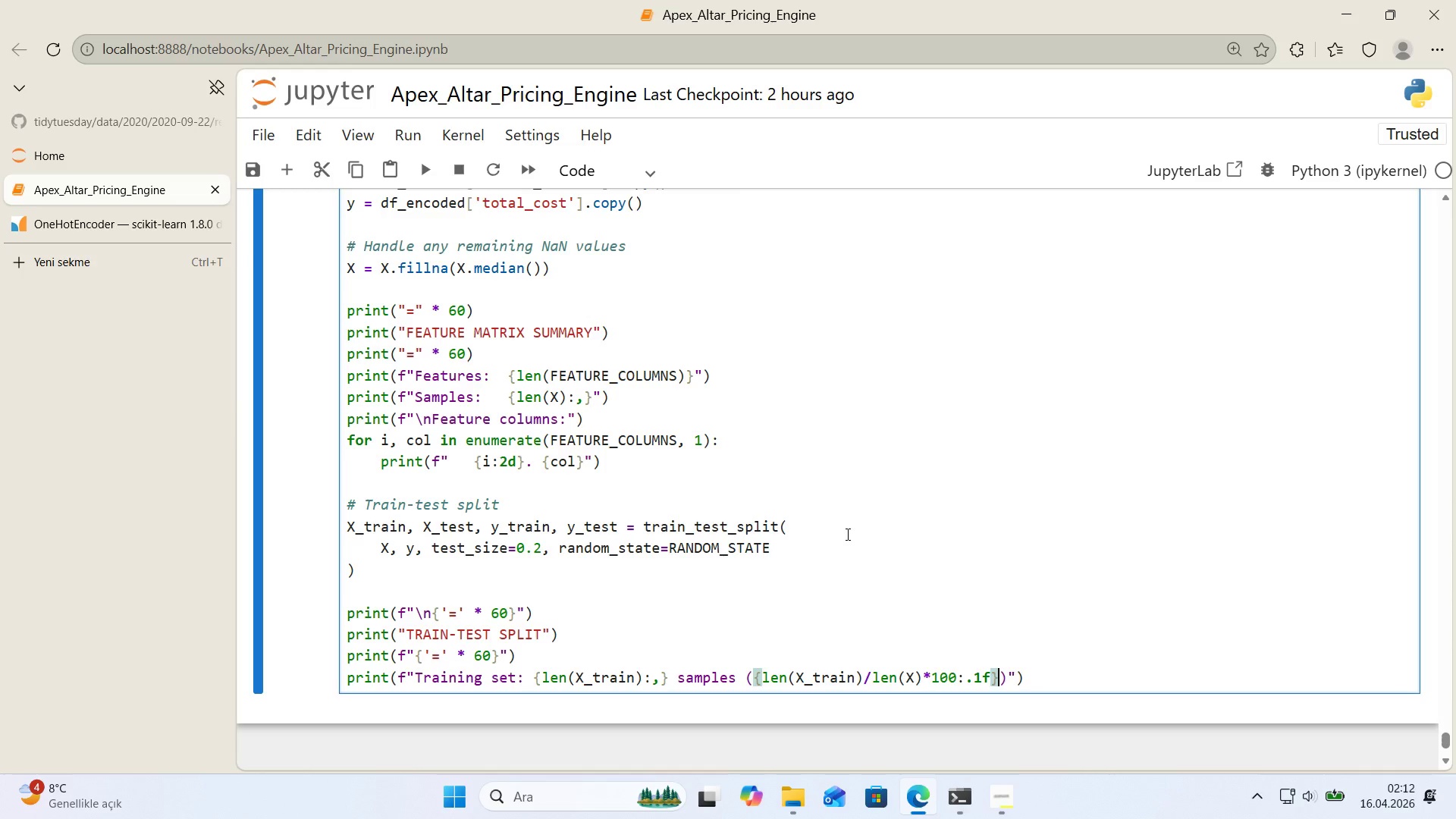 
key(Shift+5)
 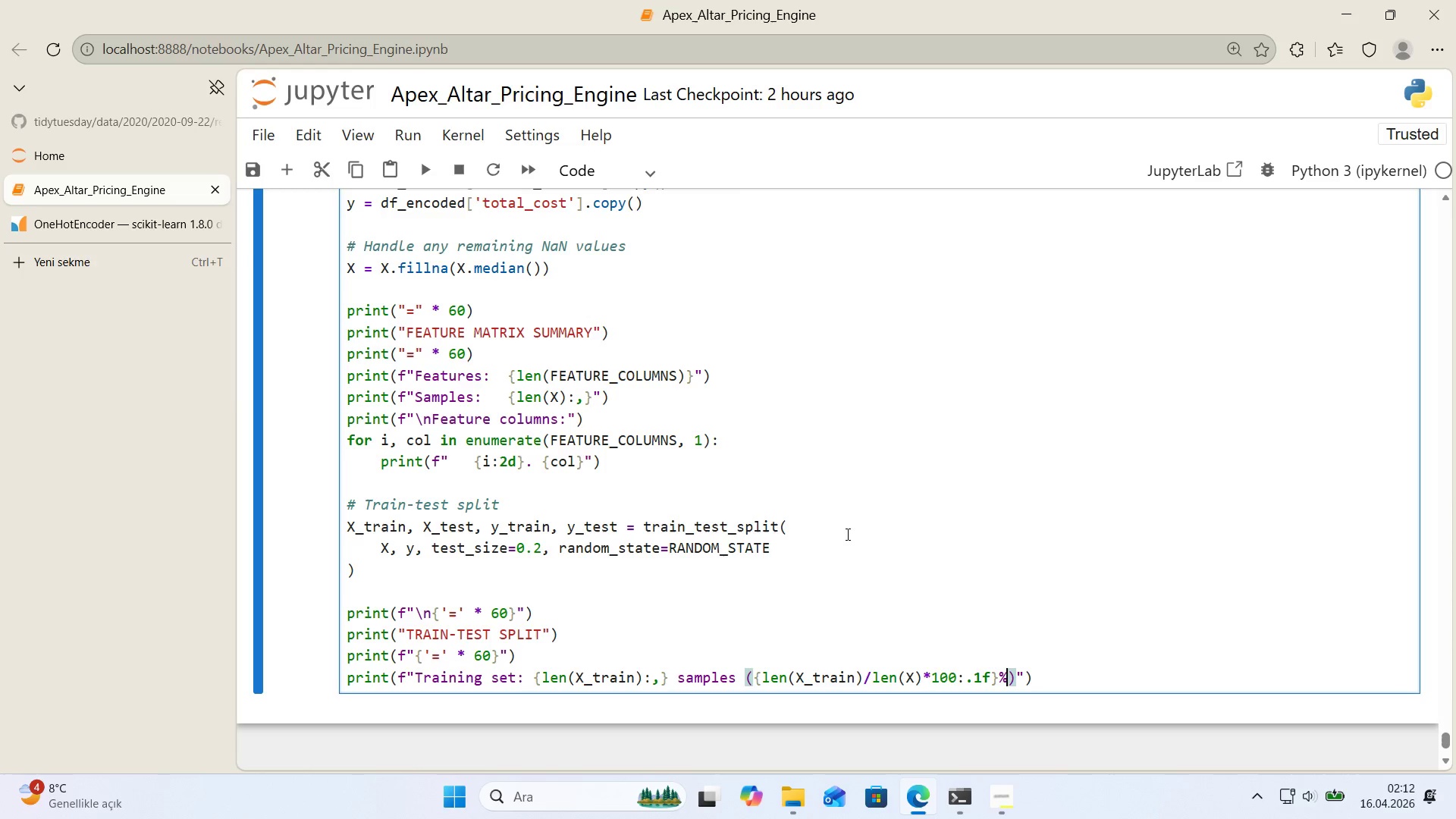 
key(ArrowRight)
 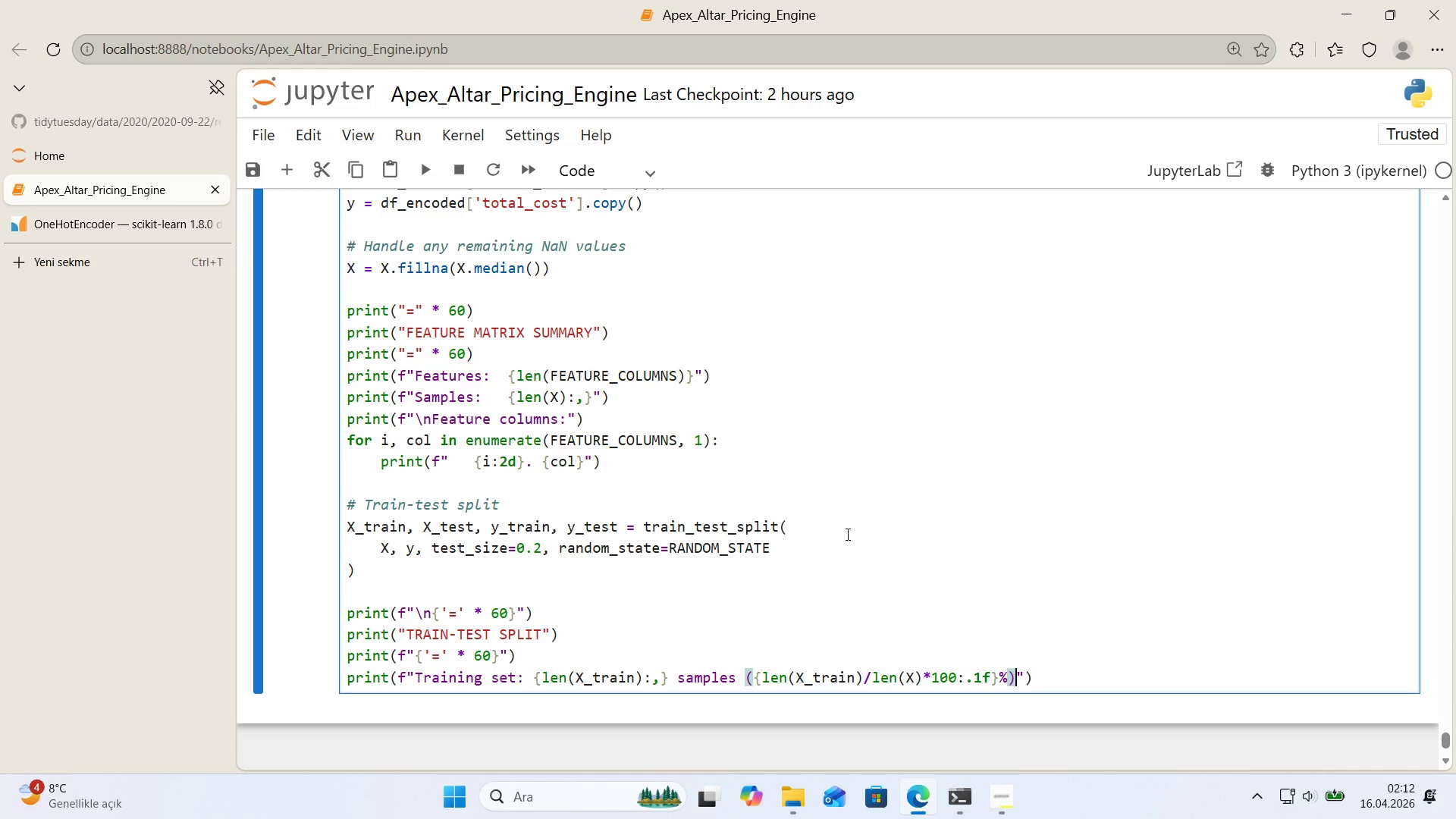 
key(ArrowRight)
 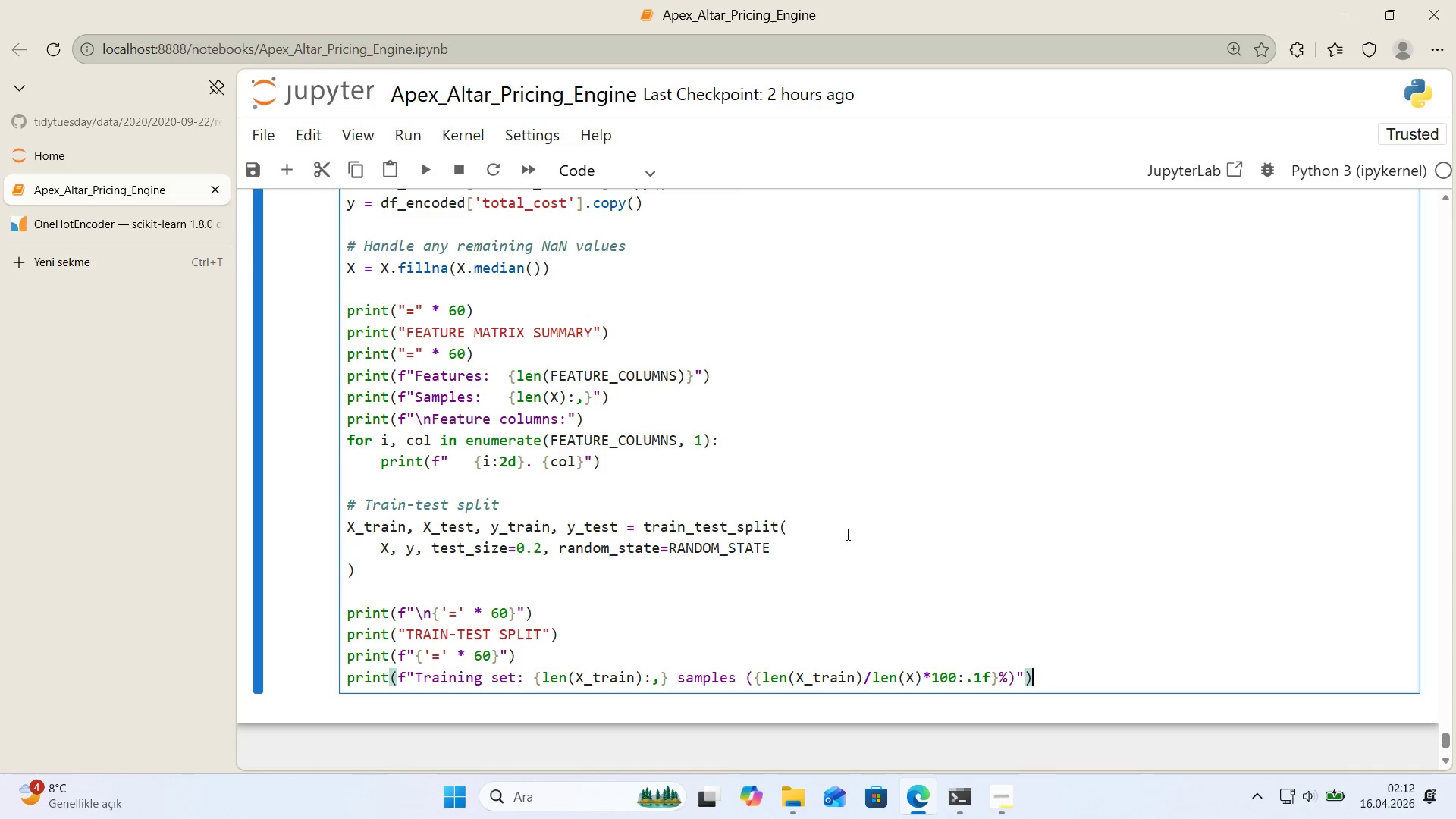 
key(ArrowRight)
 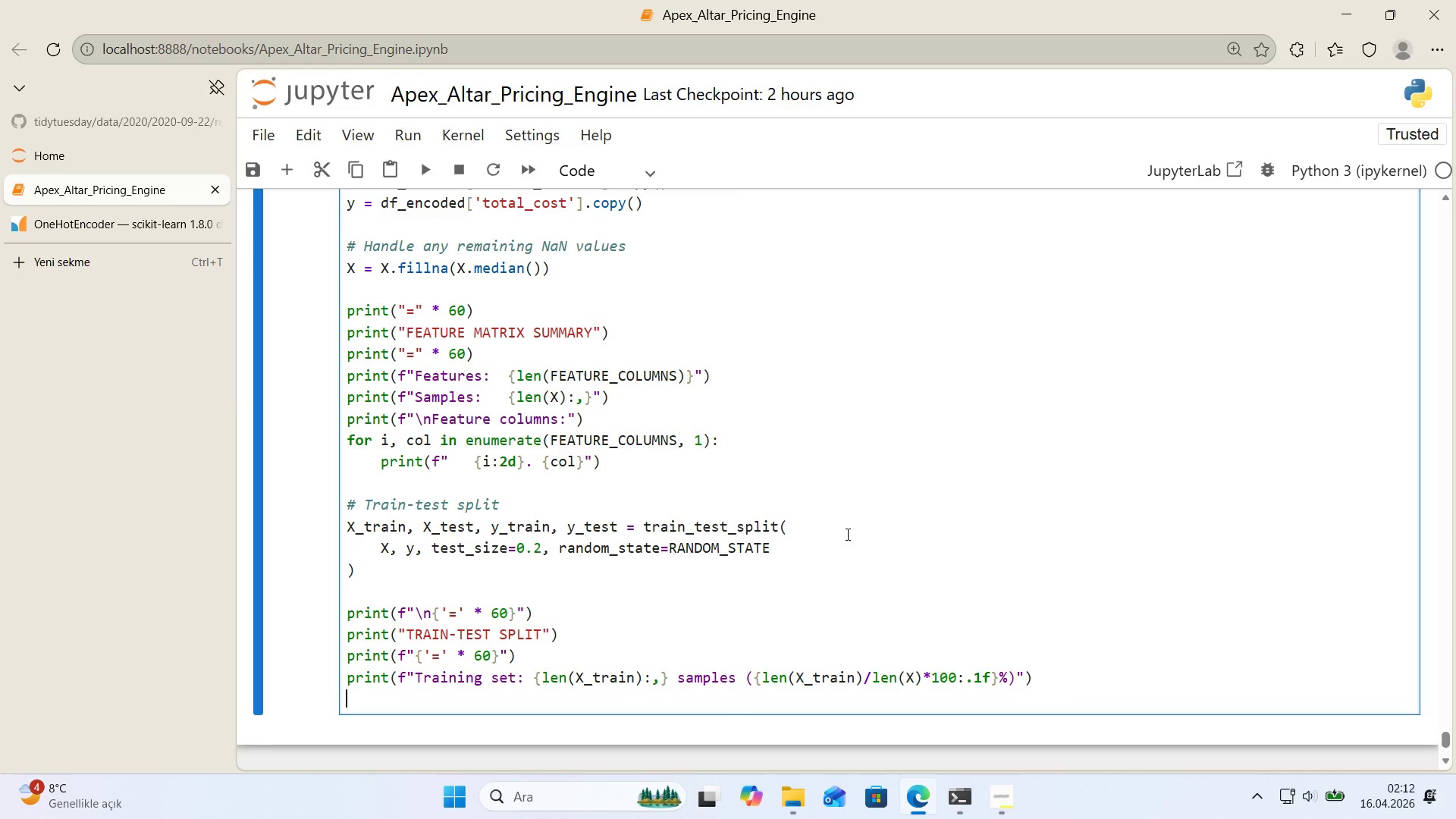 
key(Enter)
 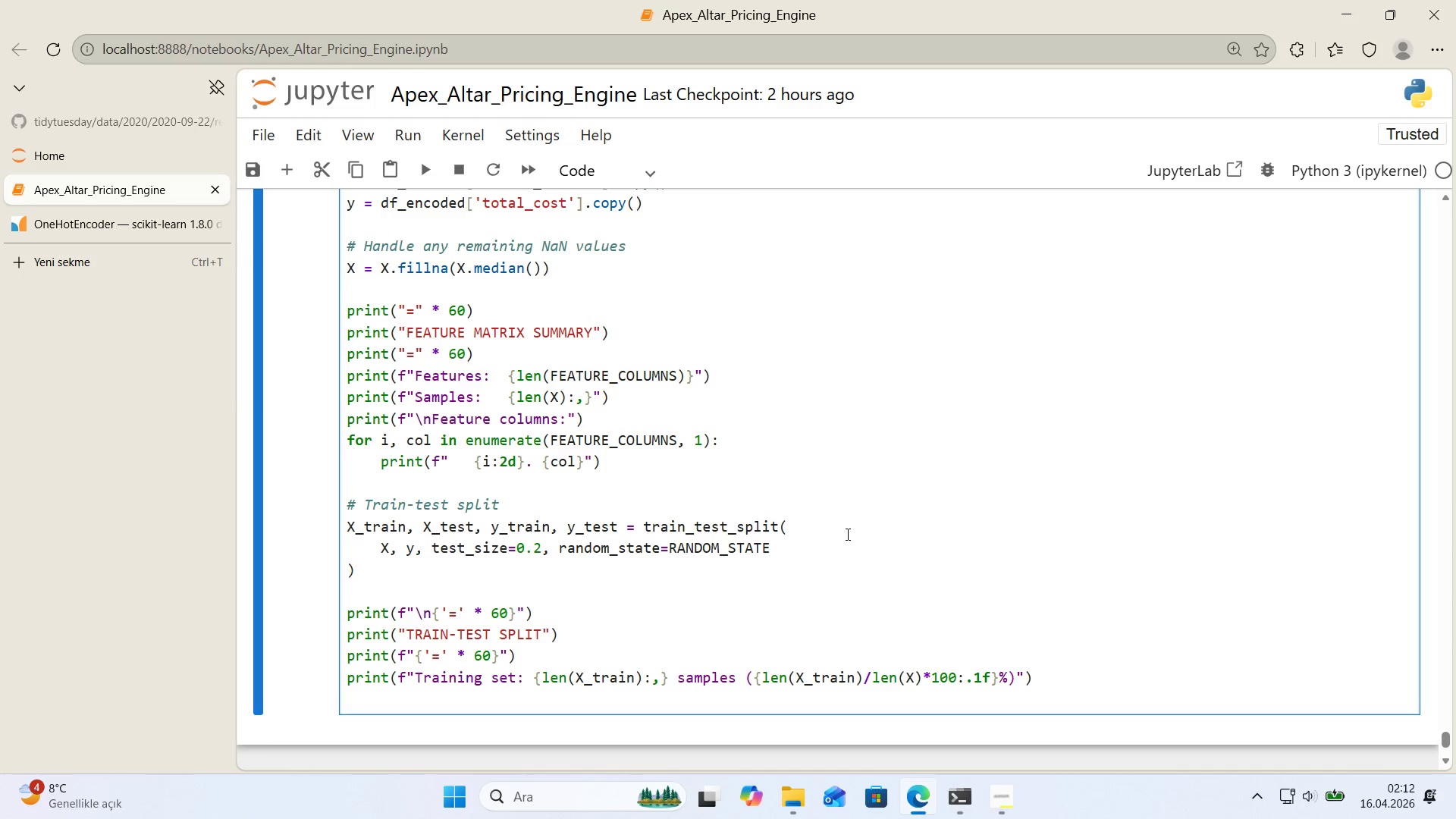 
type(pr'nt*()
 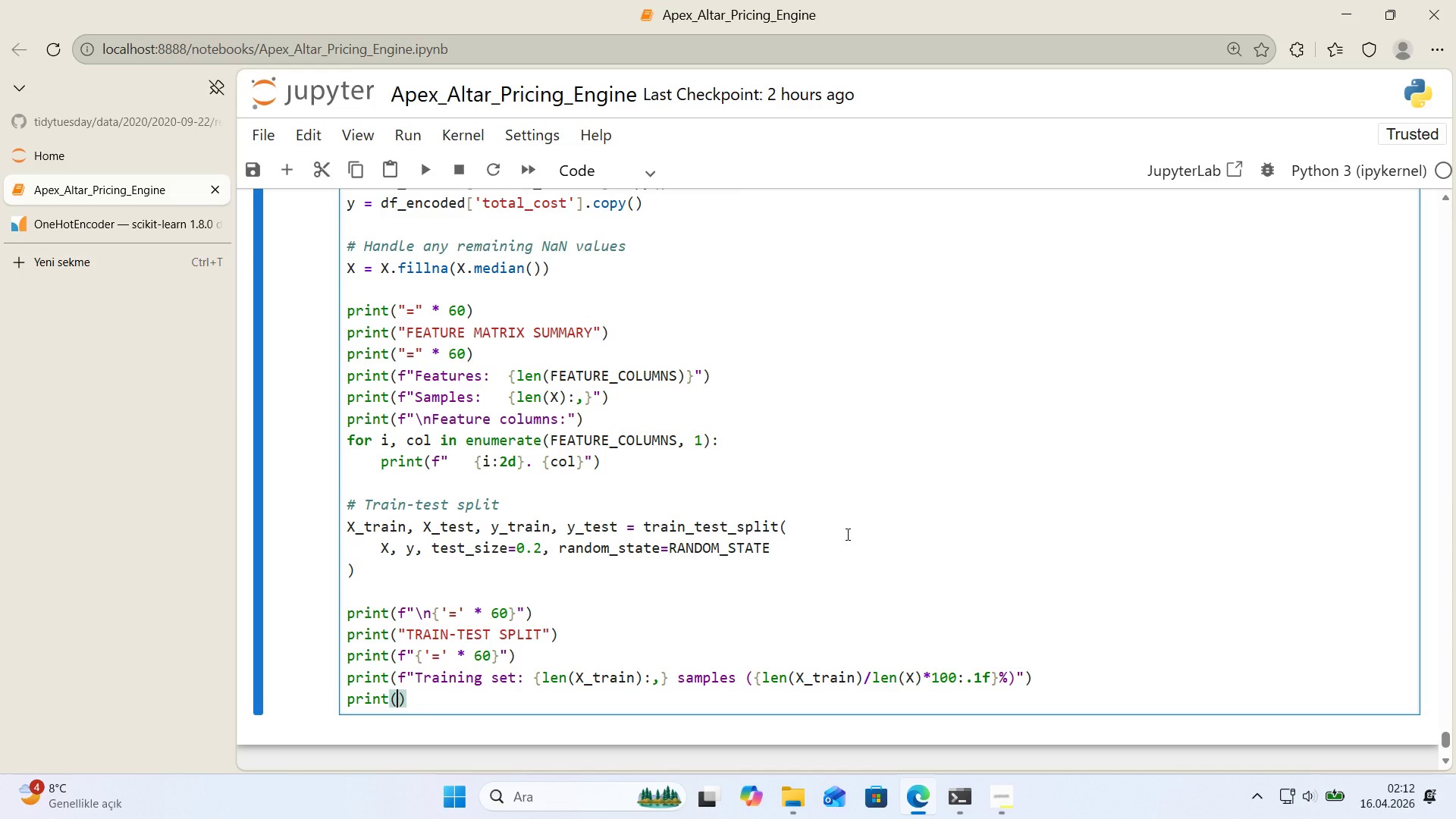 
 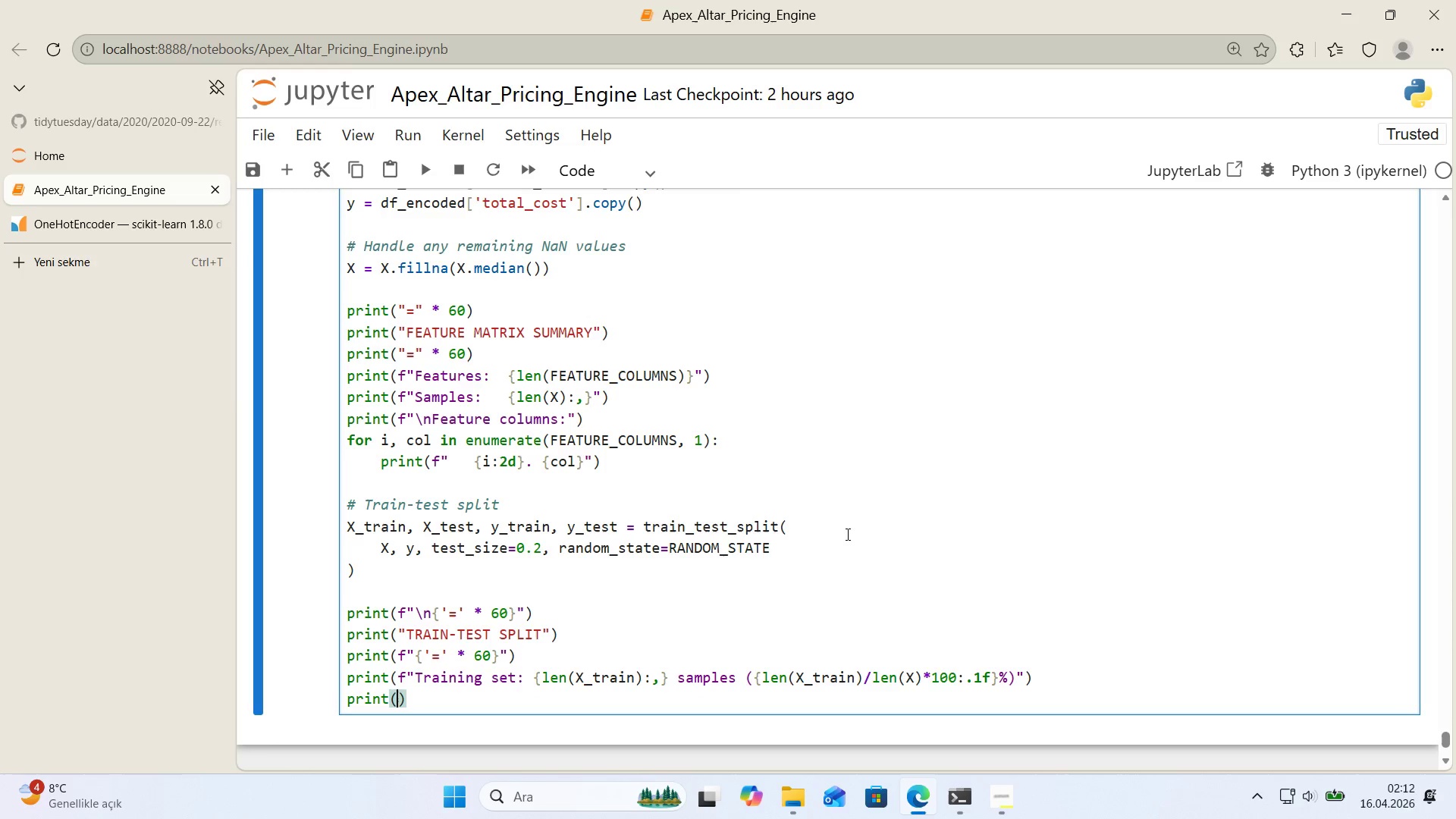 
key(ArrowLeft)
 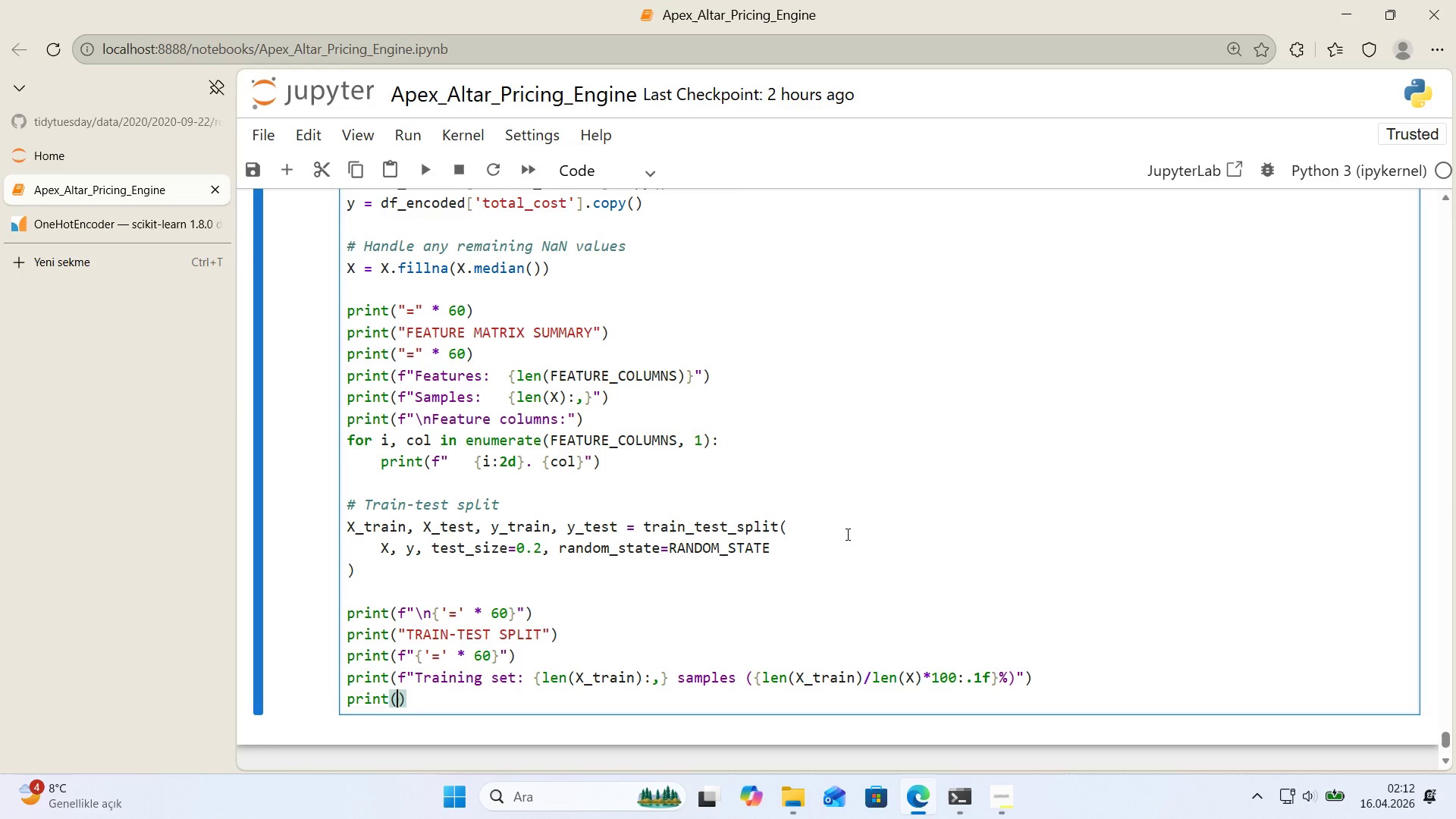 
key(F)
 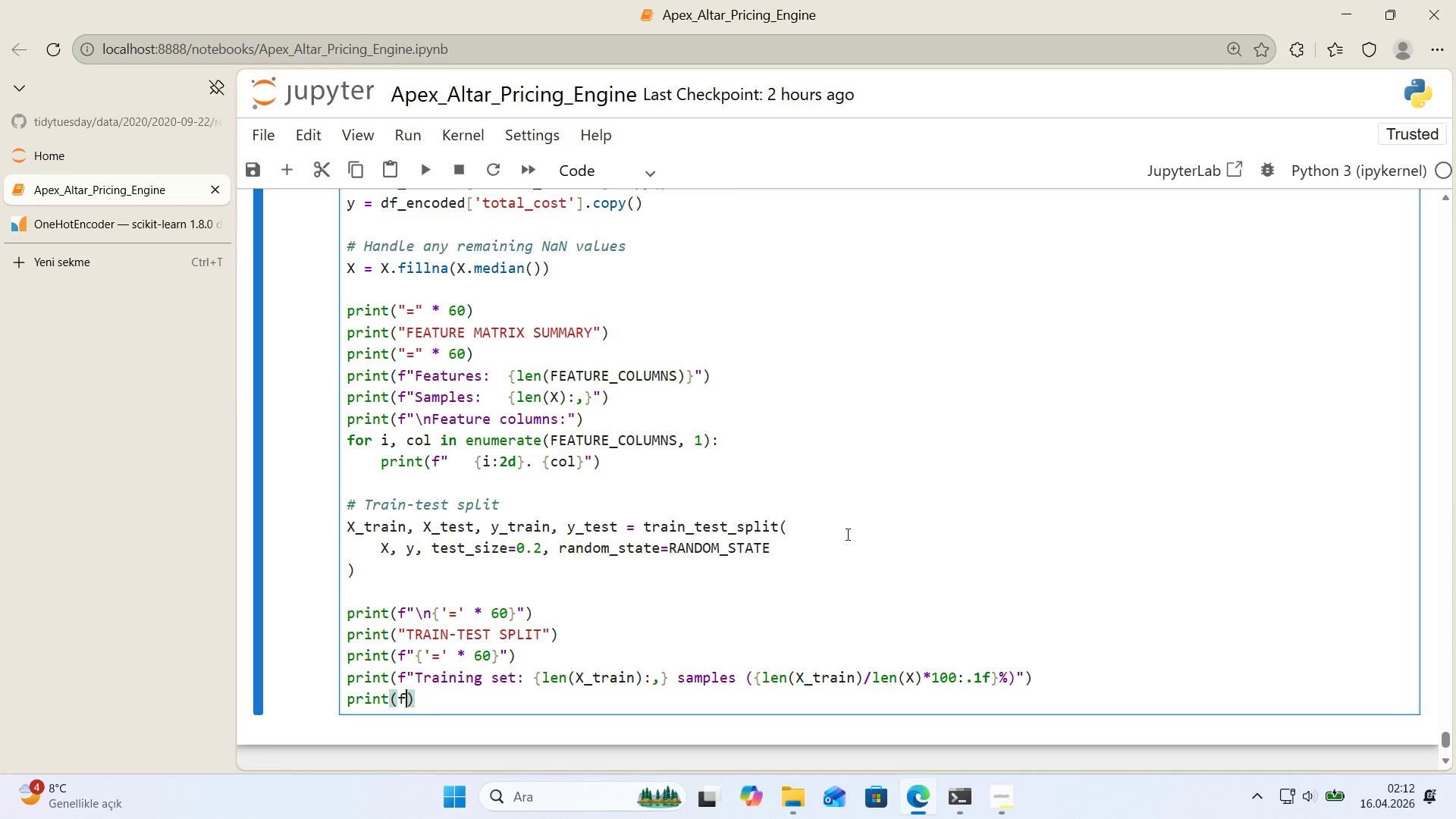 
key(Backquote)
 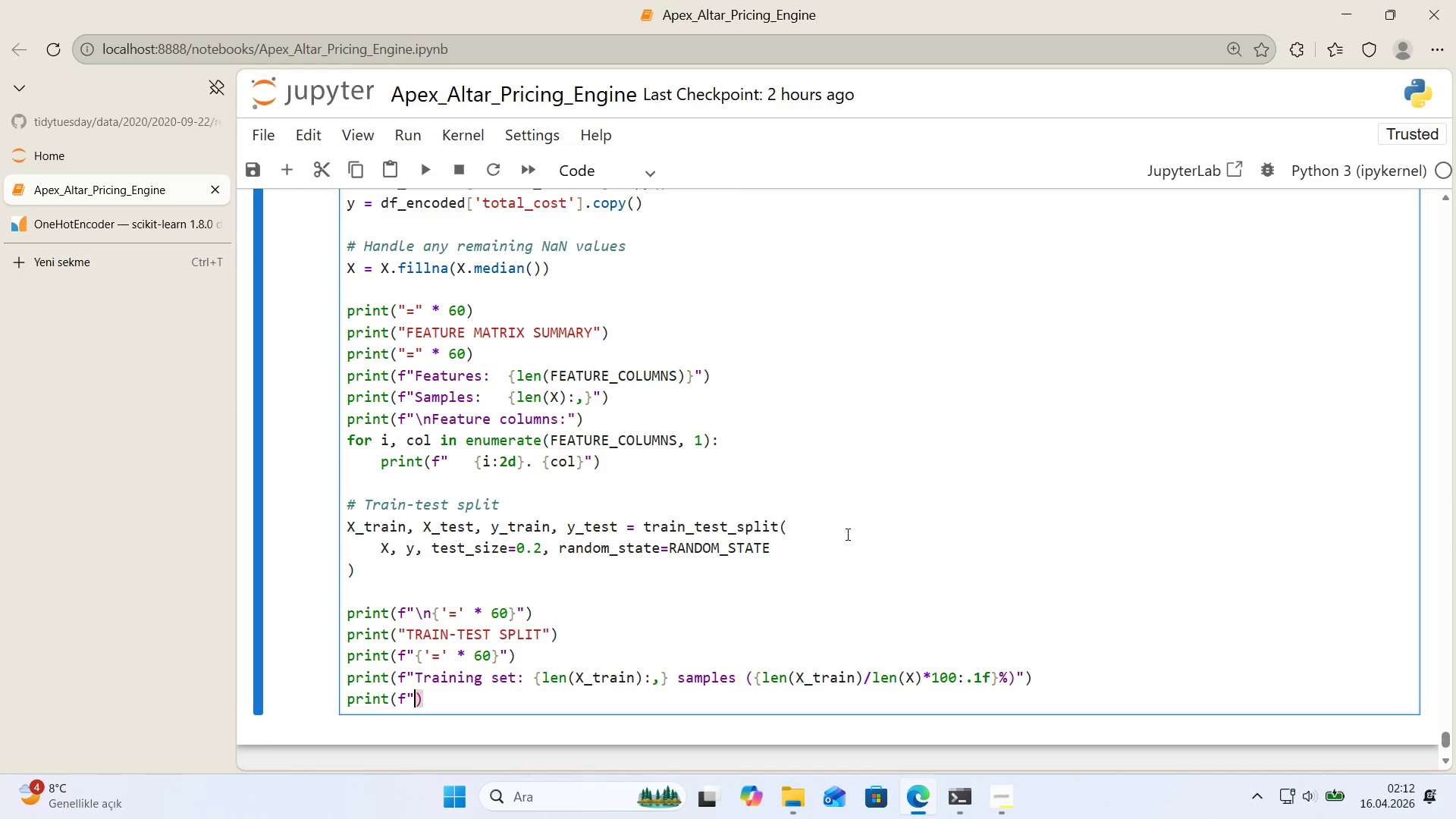 
key(Backquote)
 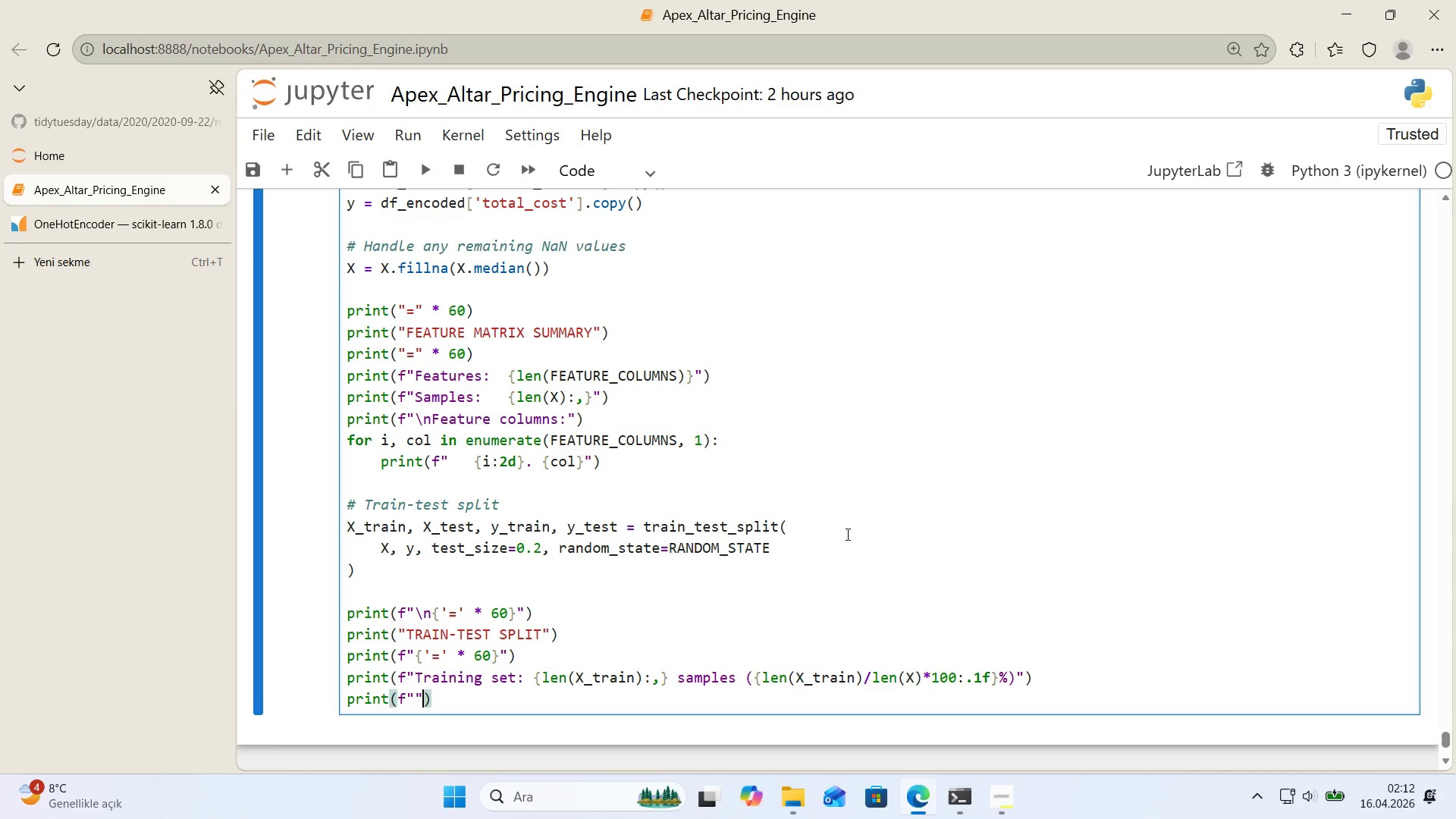 
key(ArrowLeft)
 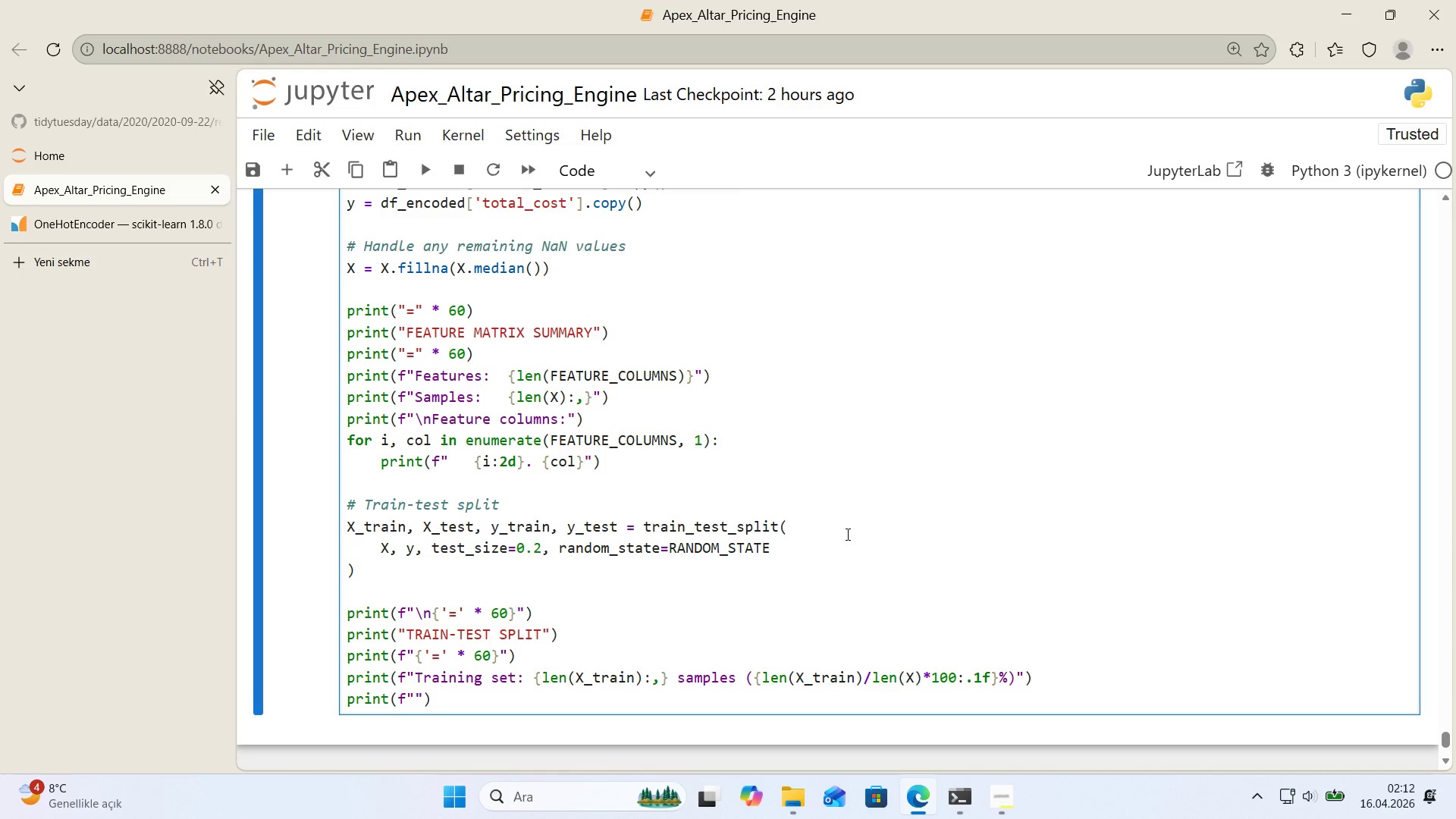 
type(Test set>     )
 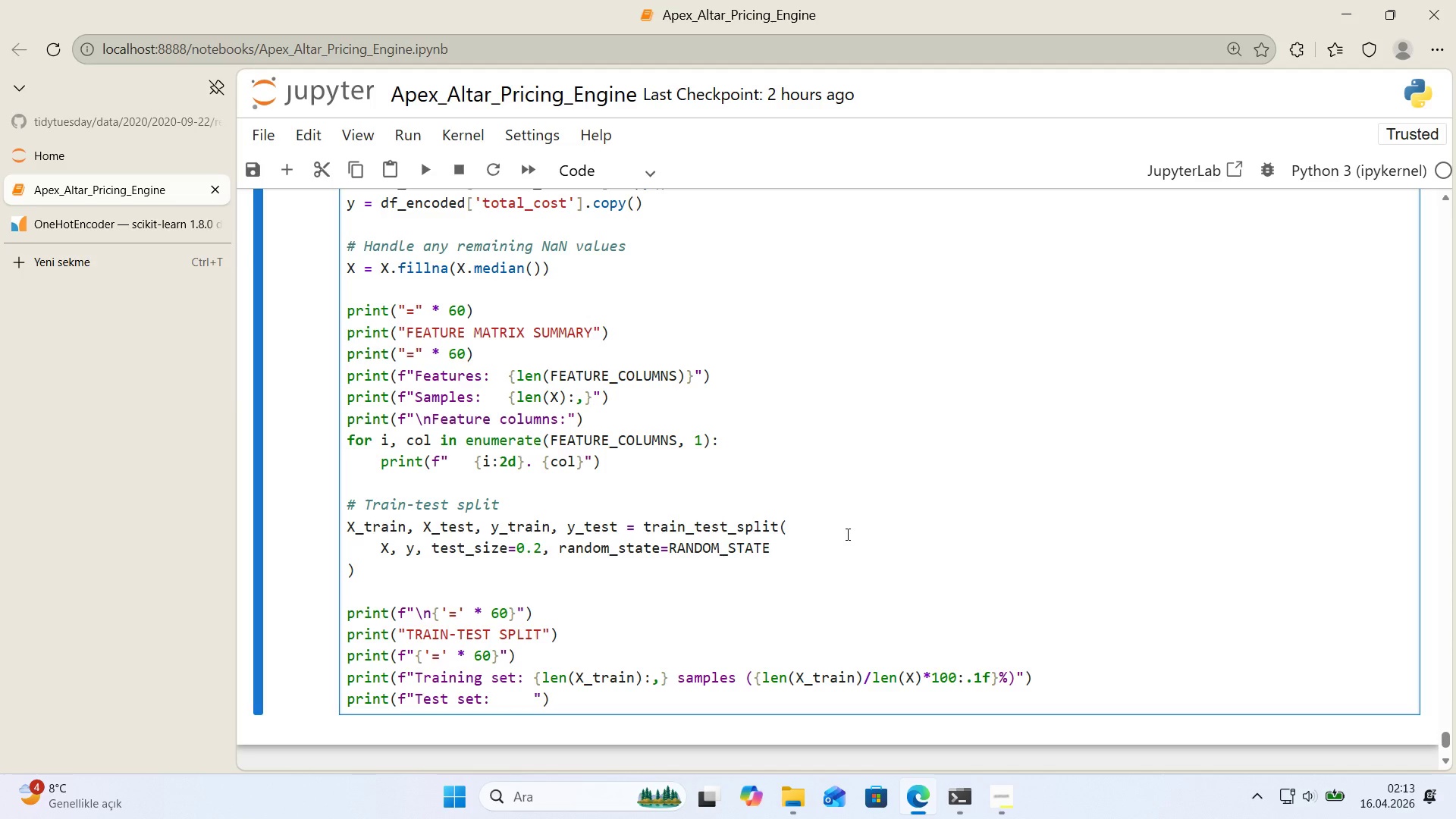 
key(Alt+Control+7)
 